 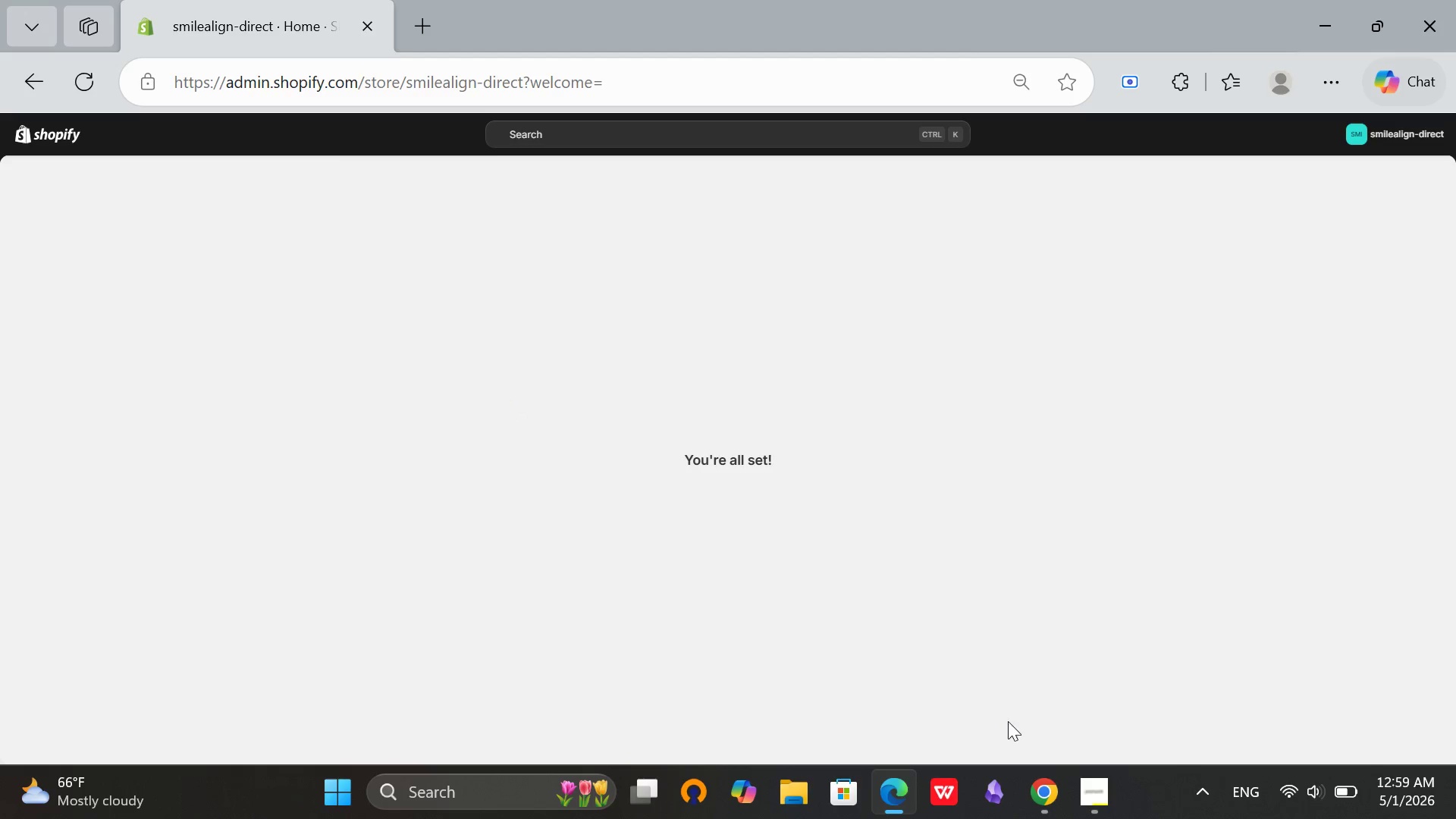 
left_click([35, 214])
 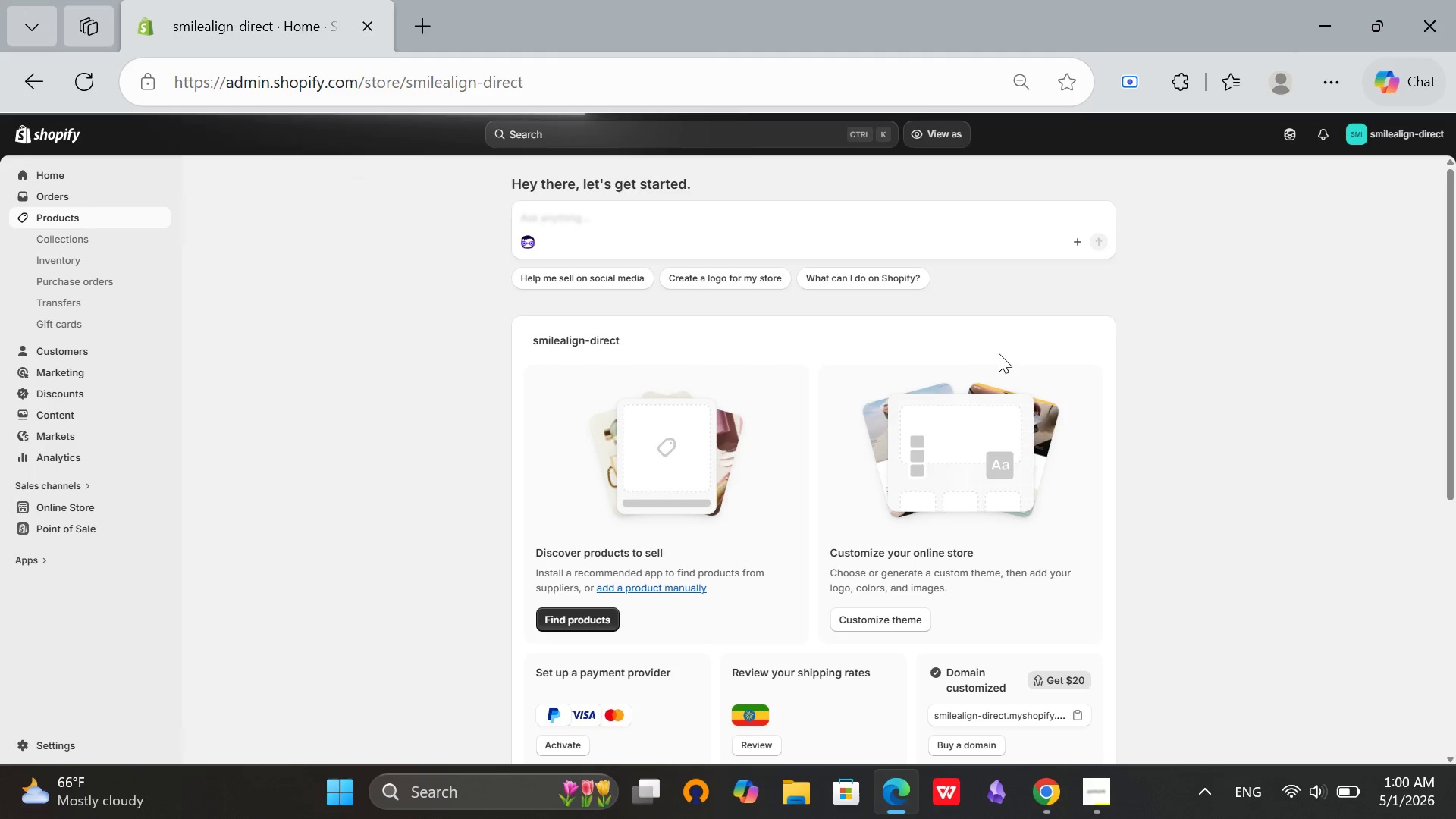 
scroll: coordinate [999, 353], scroll_direction: down, amount: 5.0
 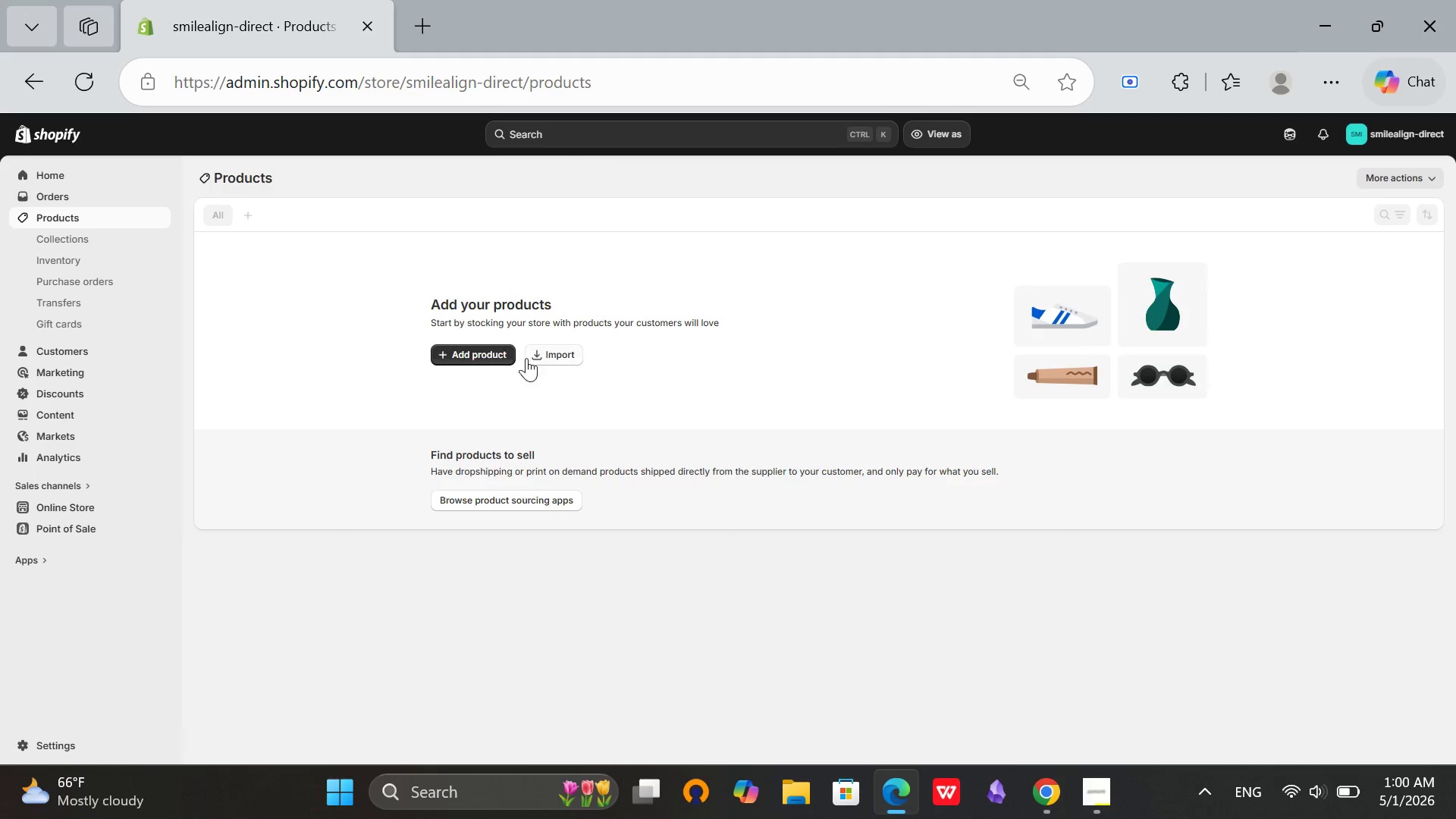 
left_click([535, 361])
 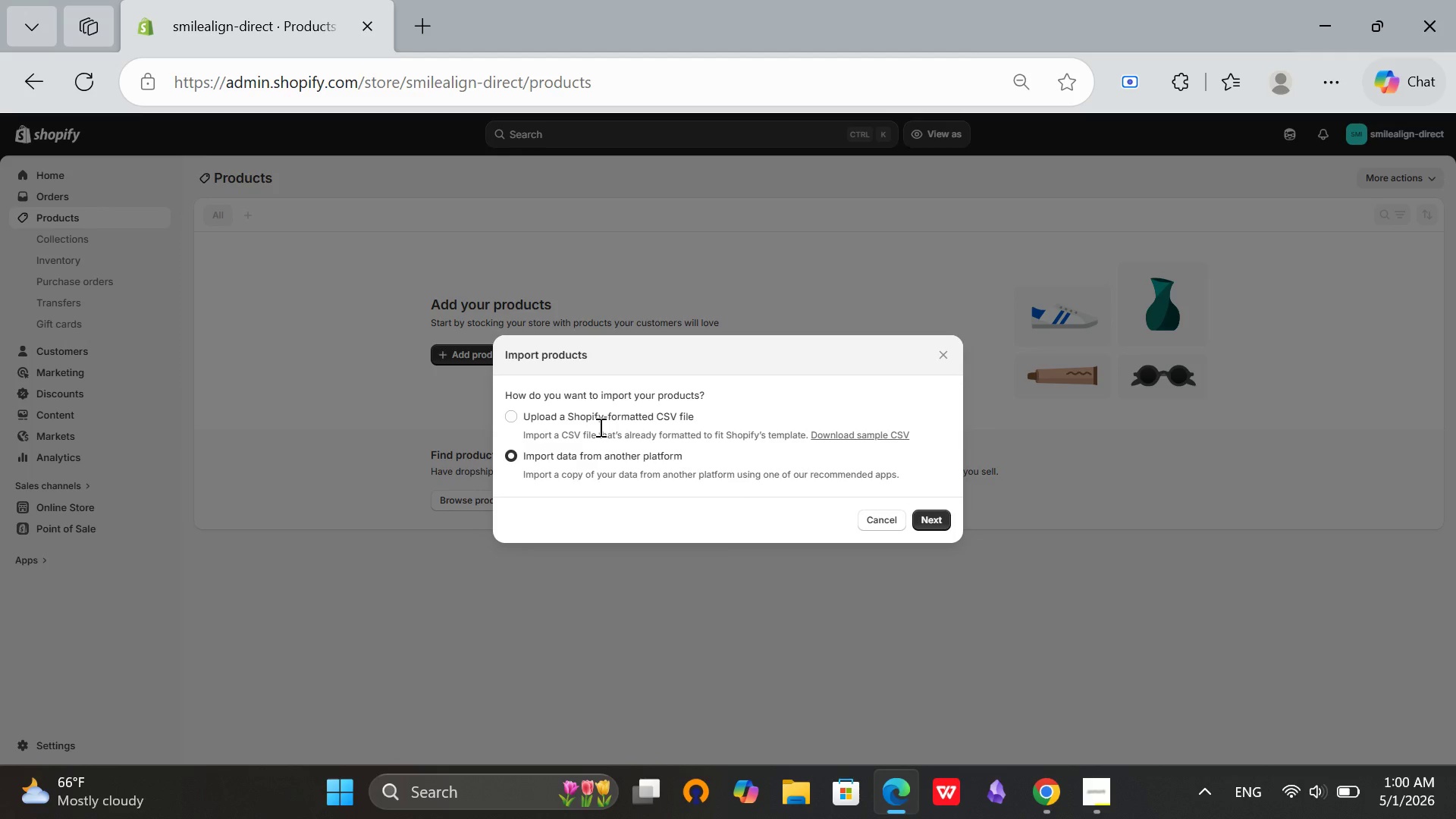 
left_click([601, 424])
 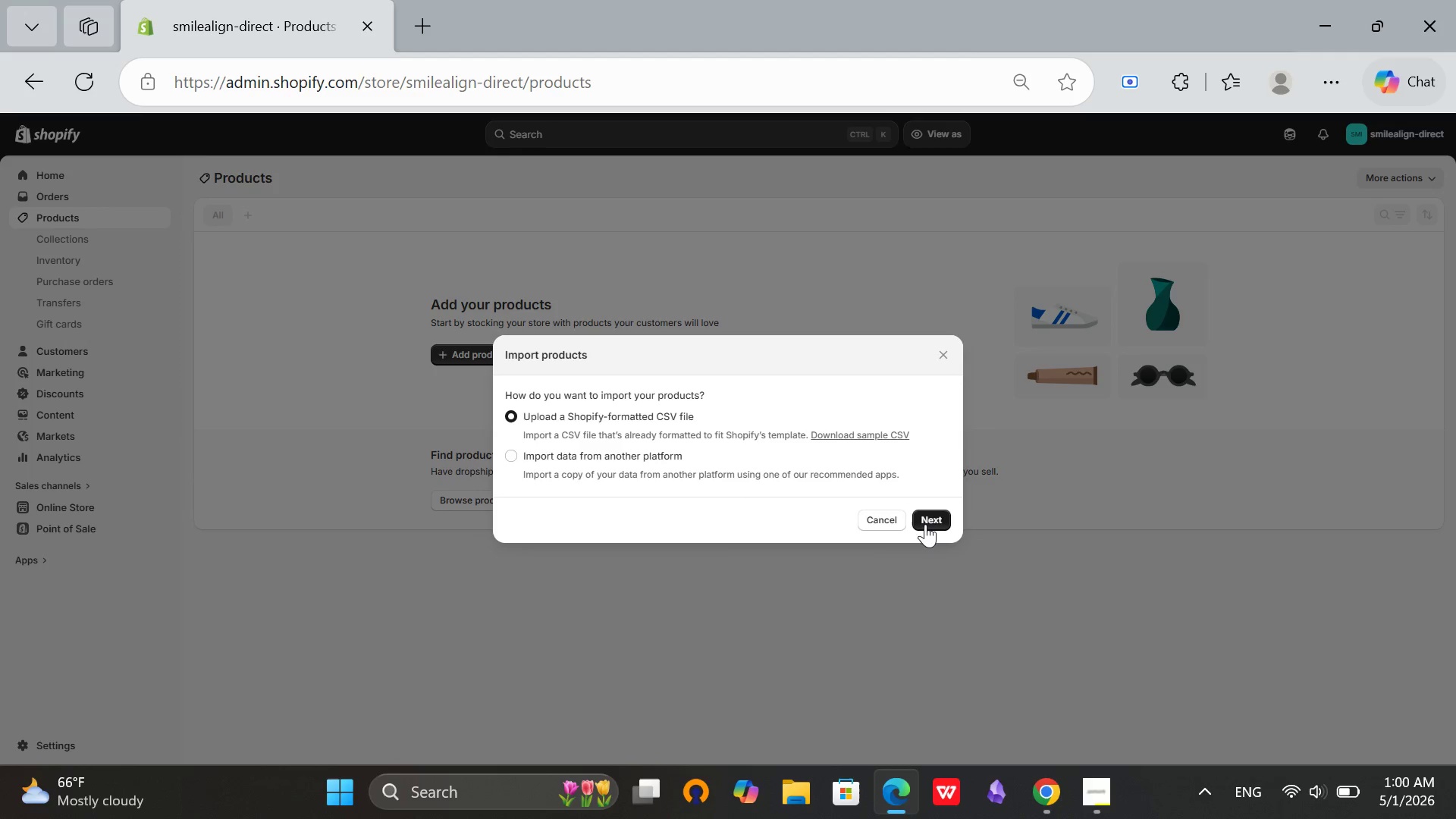 
left_click([925, 522])
 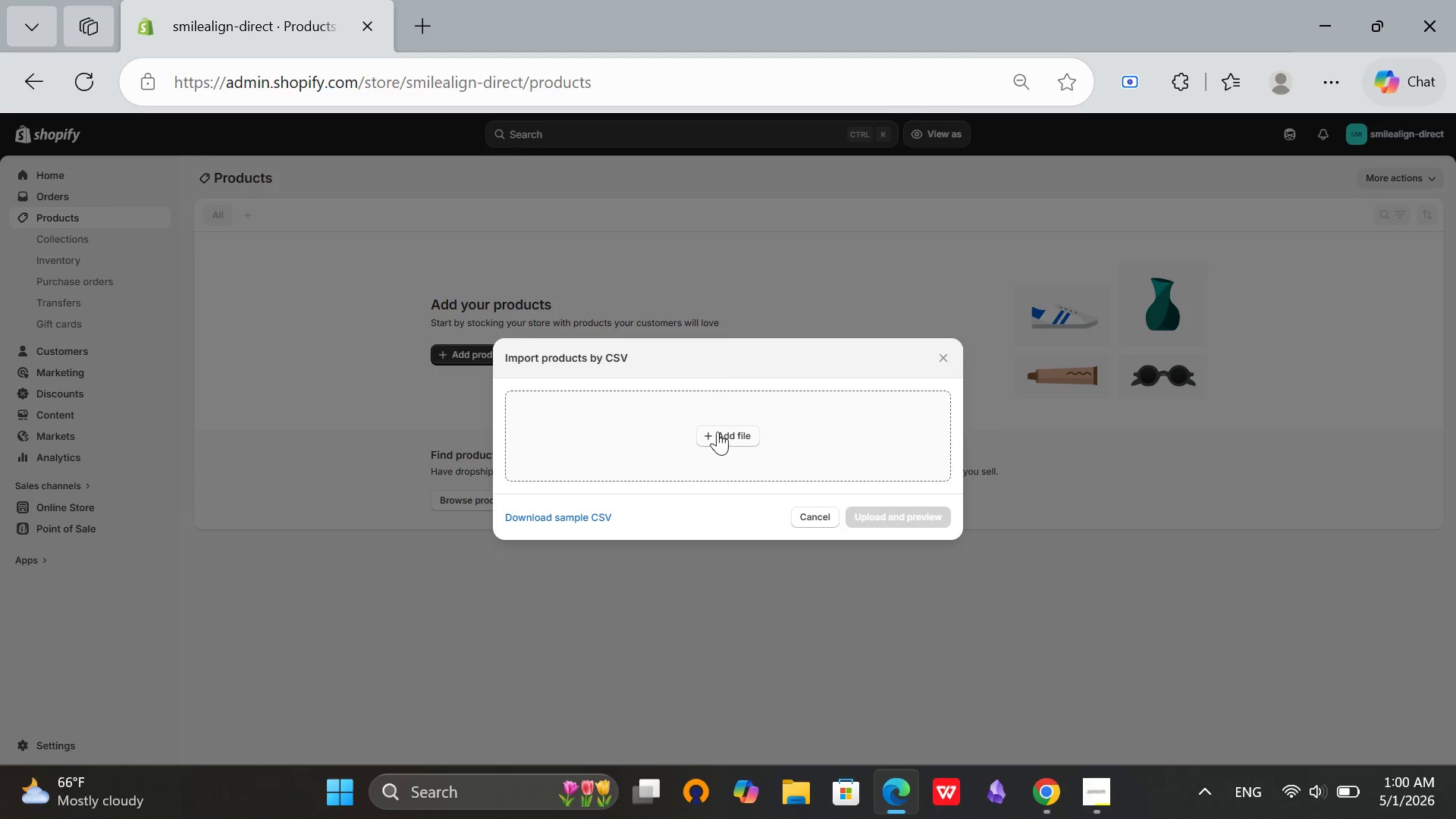 
left_click([717, 431])
 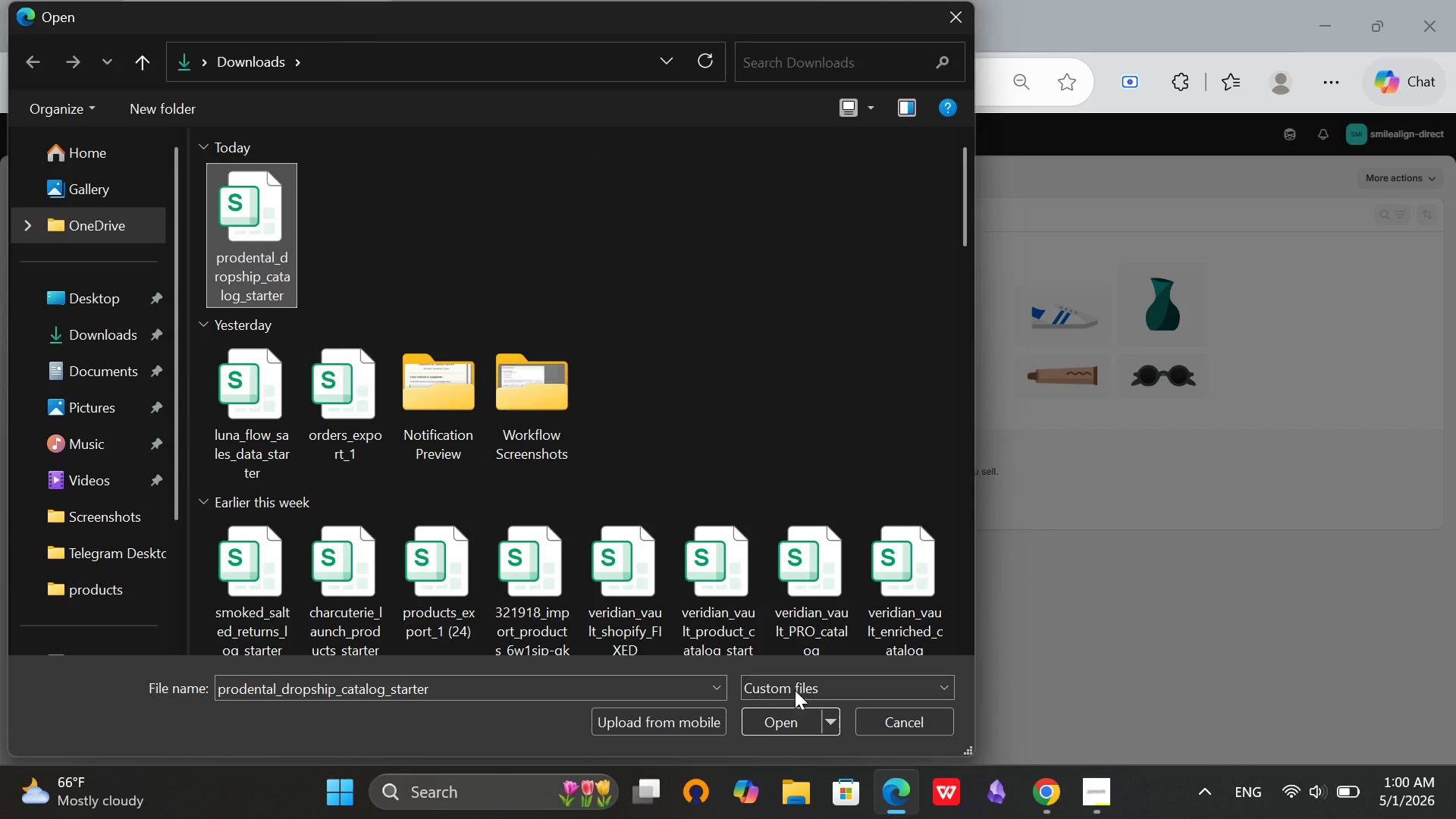 
wait(10.5)
 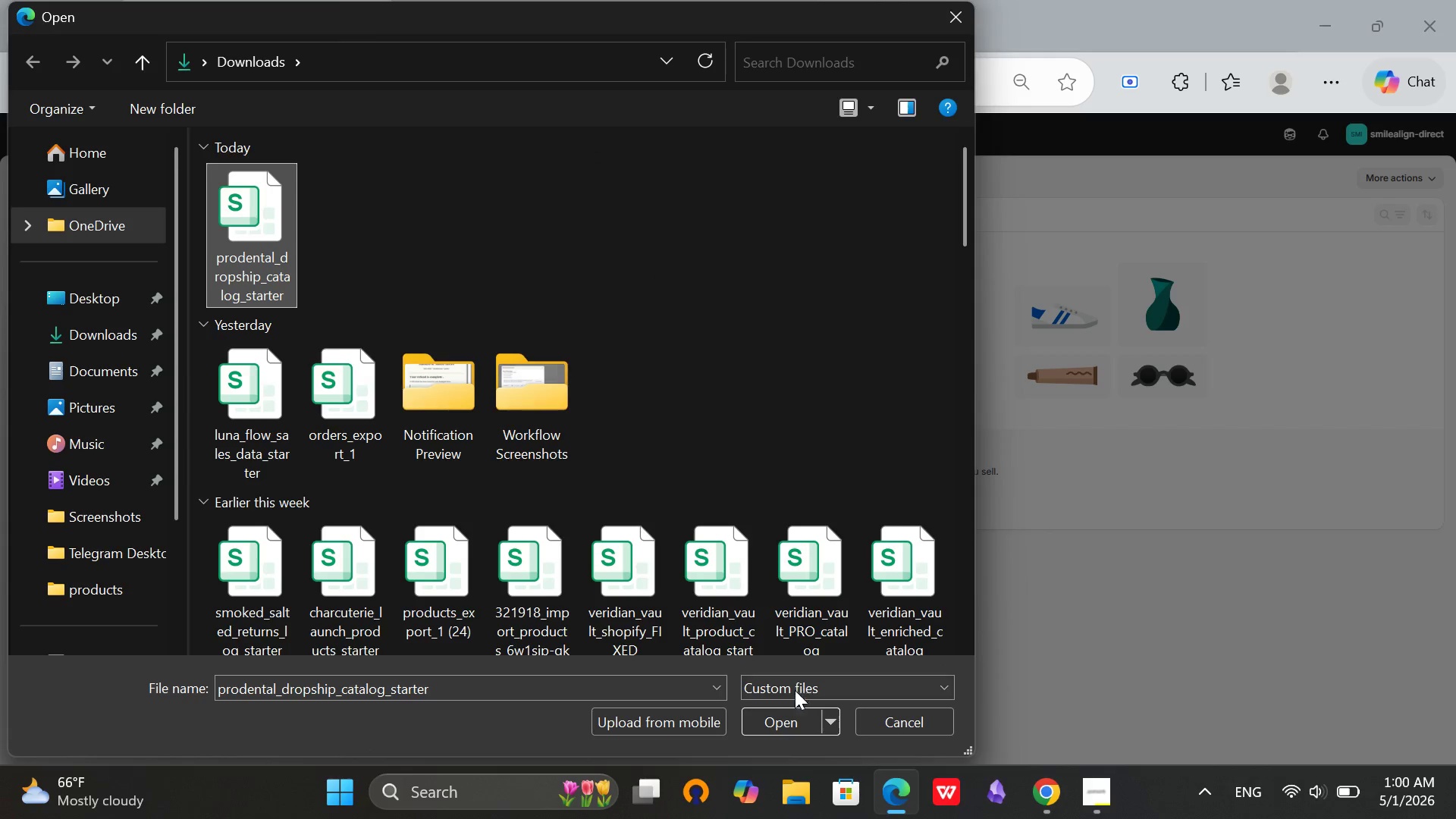 
left_click([769, 731])
 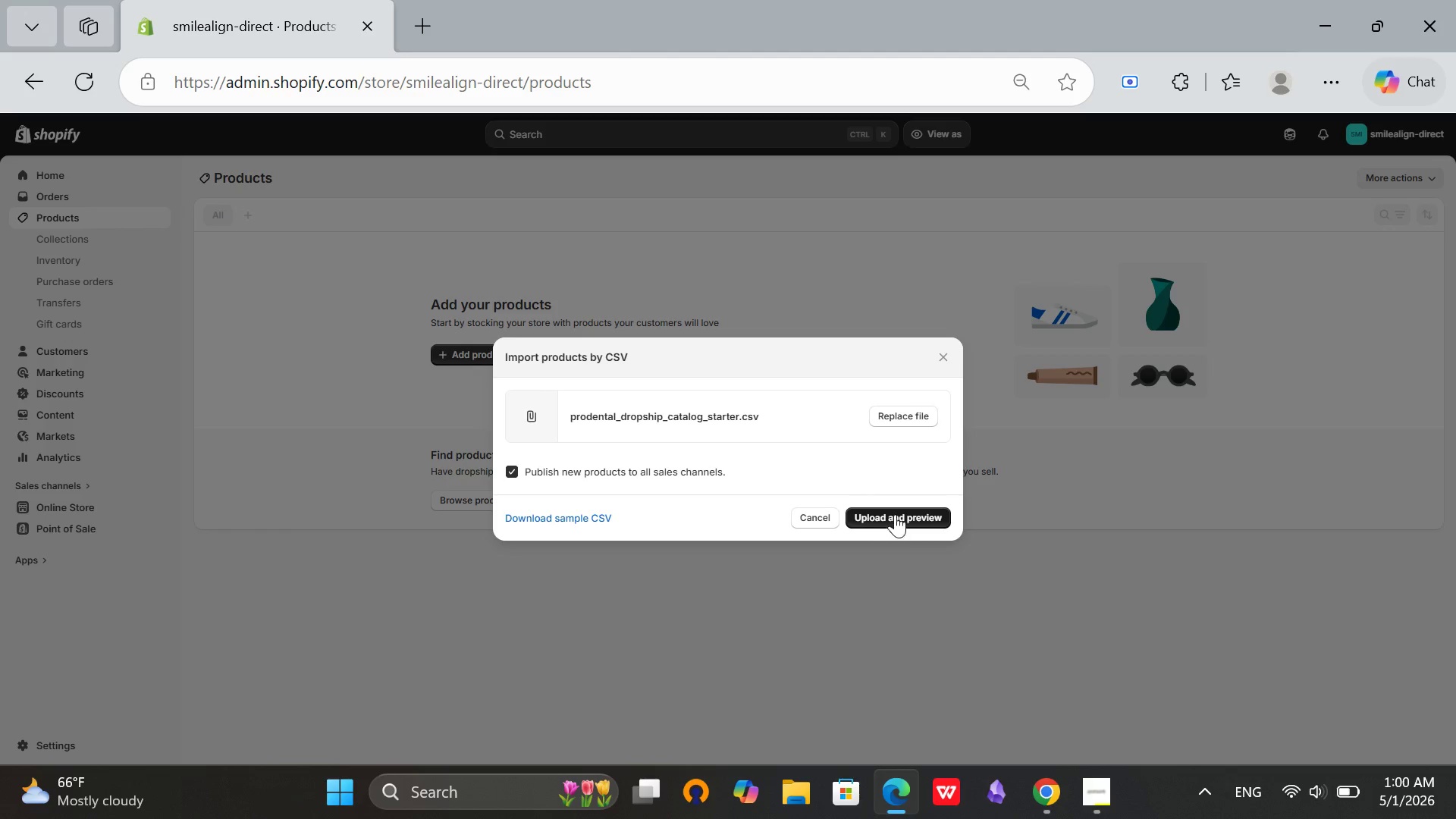 
left_click([895, 516])
 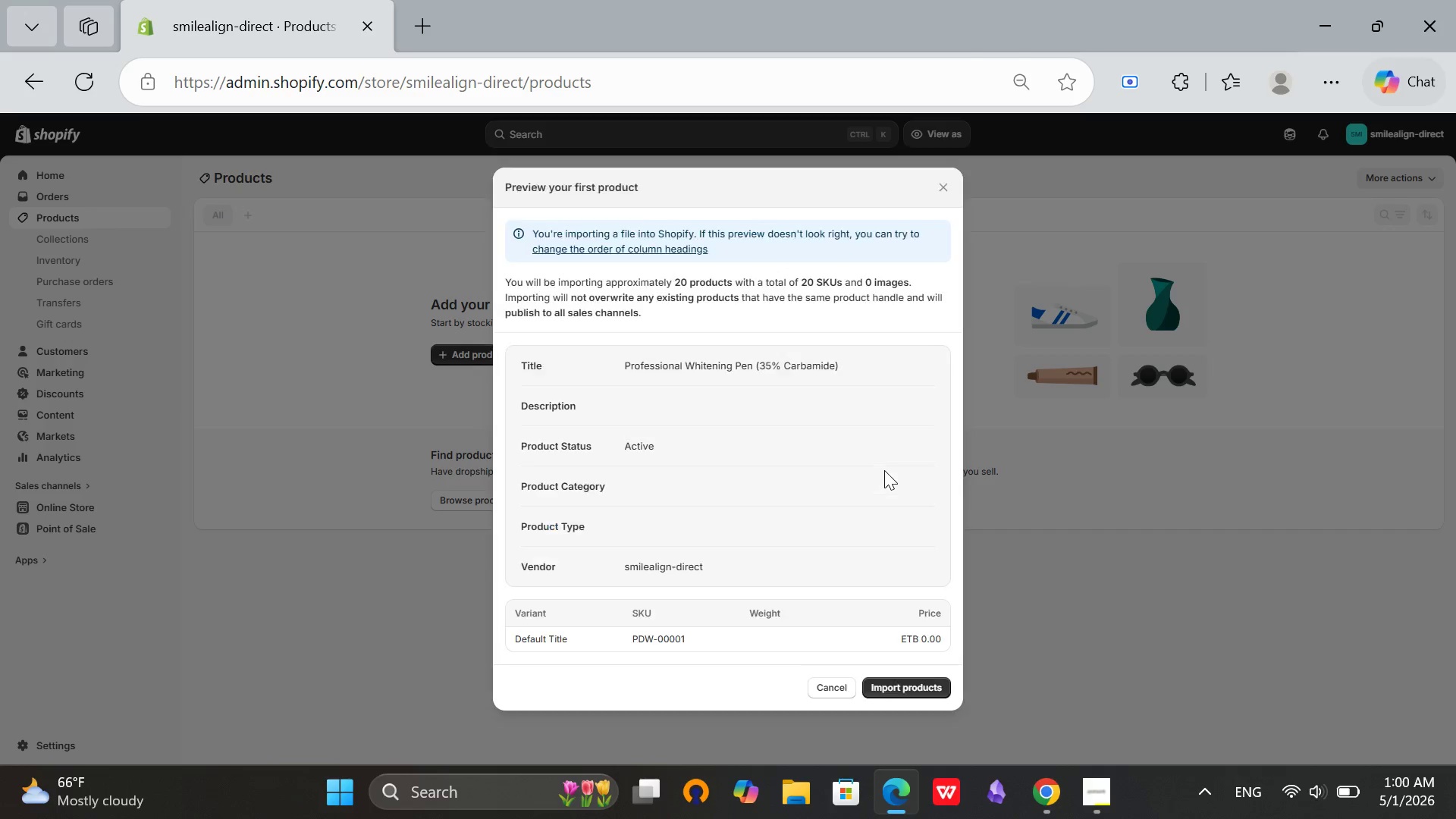 
scroll: coordinate [767, 446], scroll_direction: down, amount: 6.0
 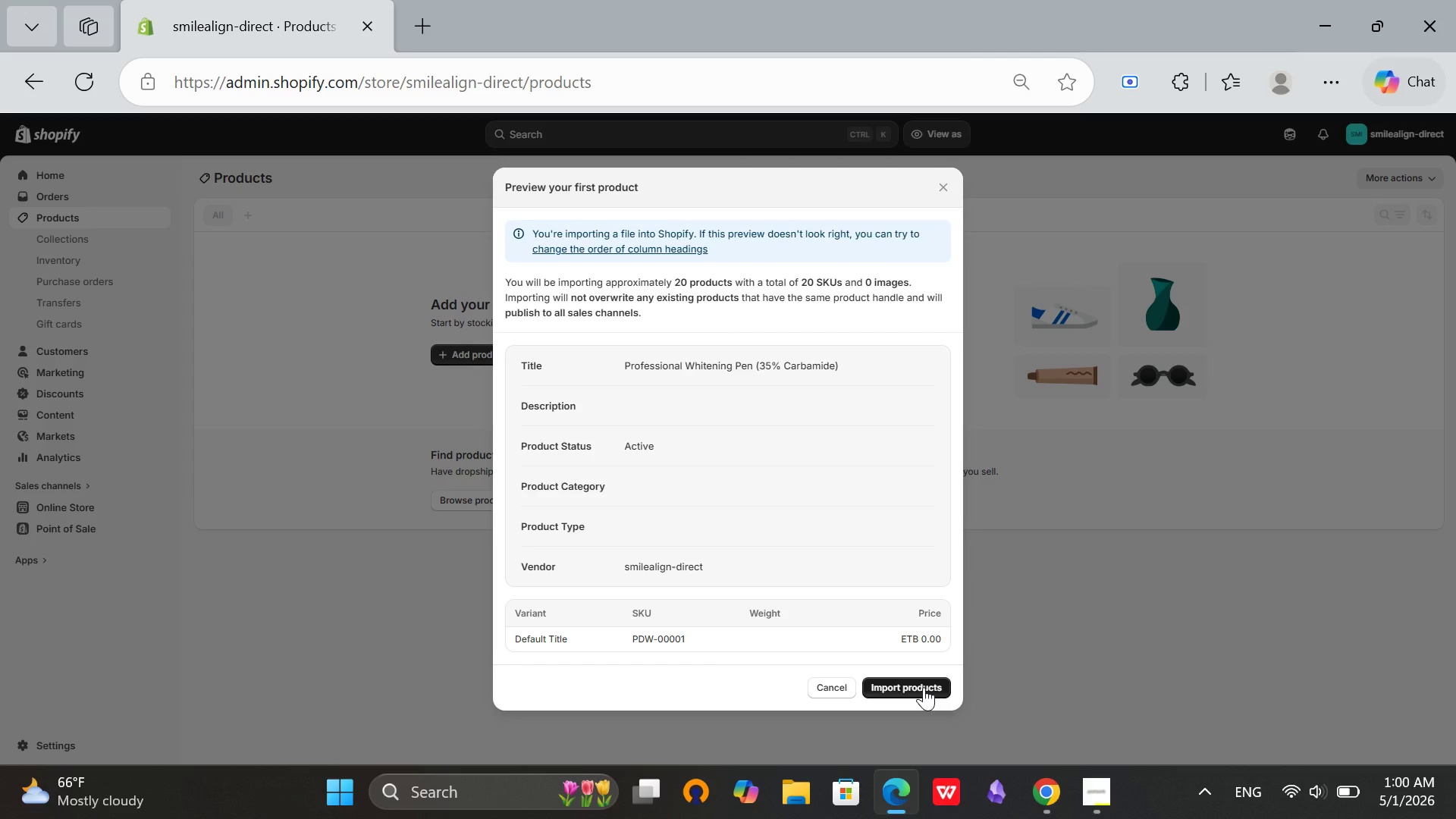 
left_click([924, 687])
 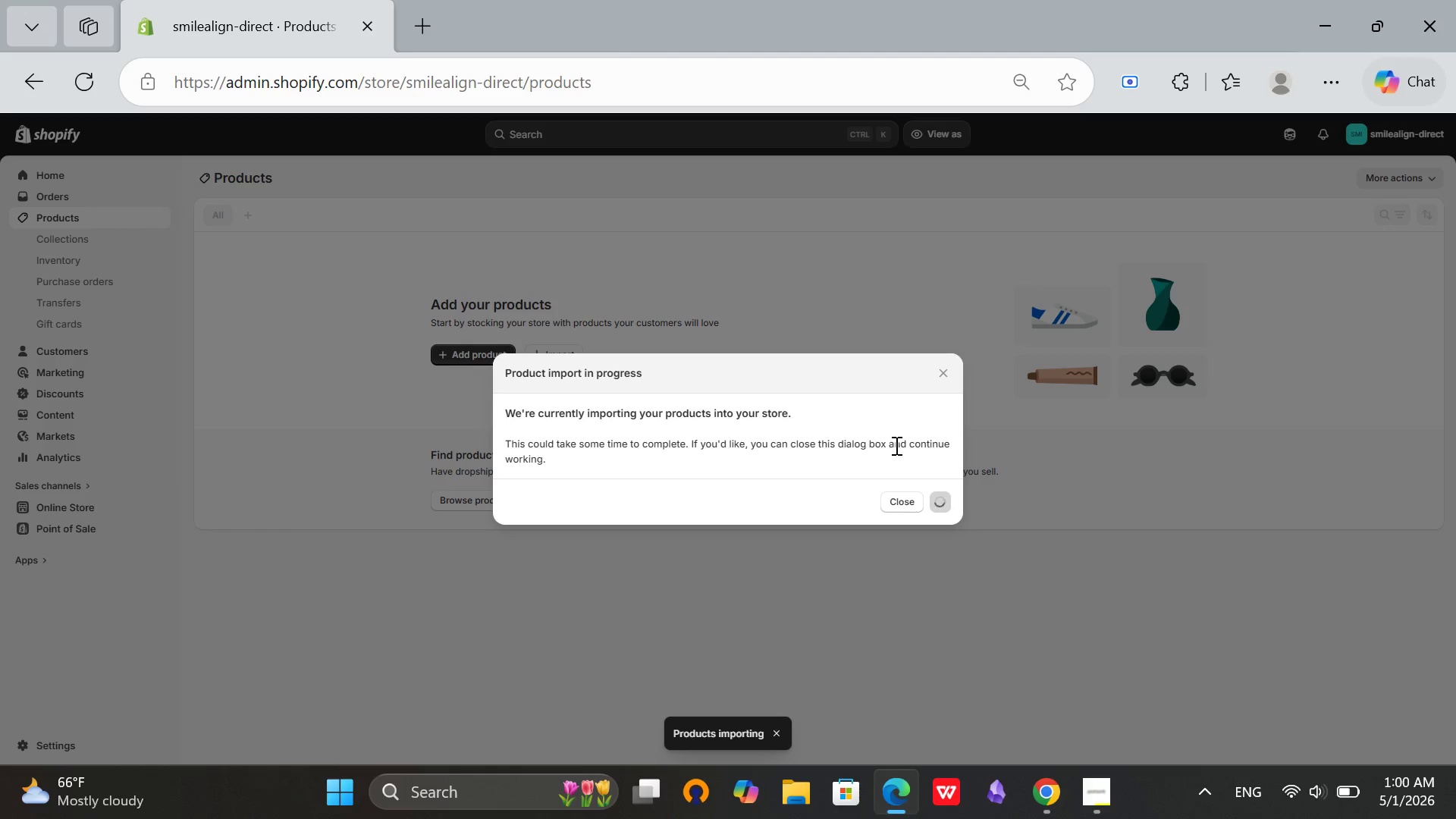 
wait(6.23)
 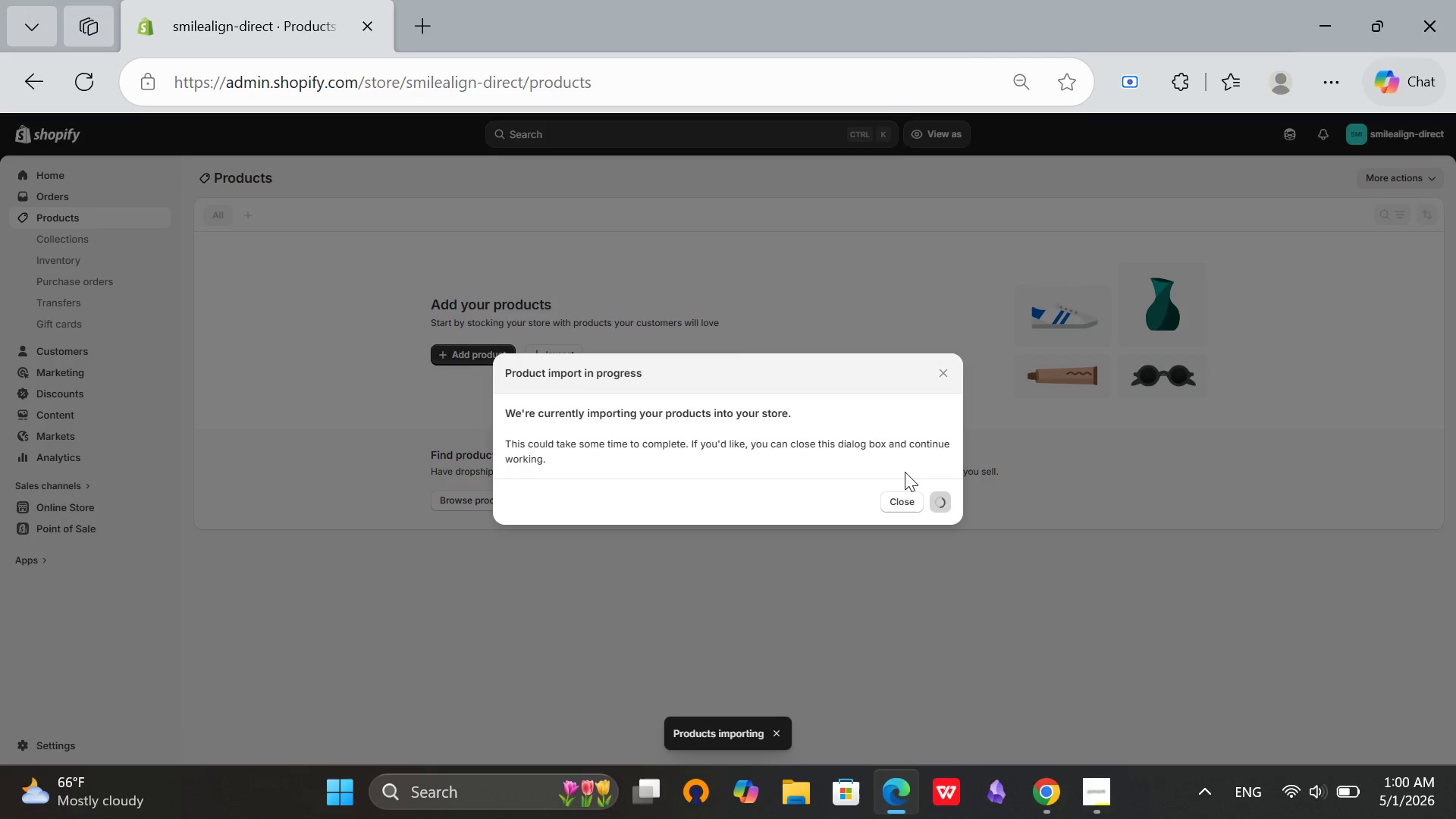 
key(VolumeUp)
 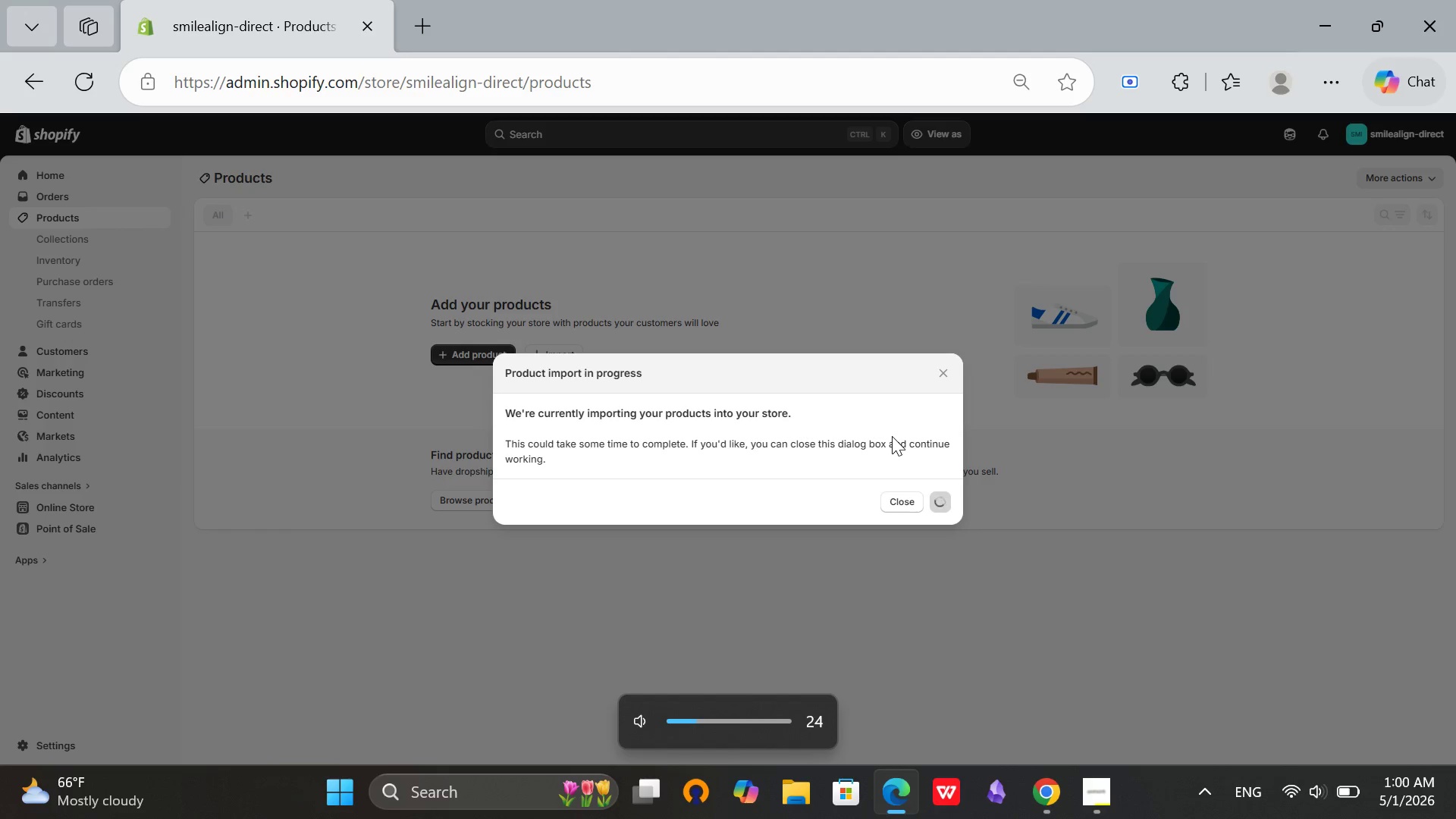 
key(VolumeUp)
 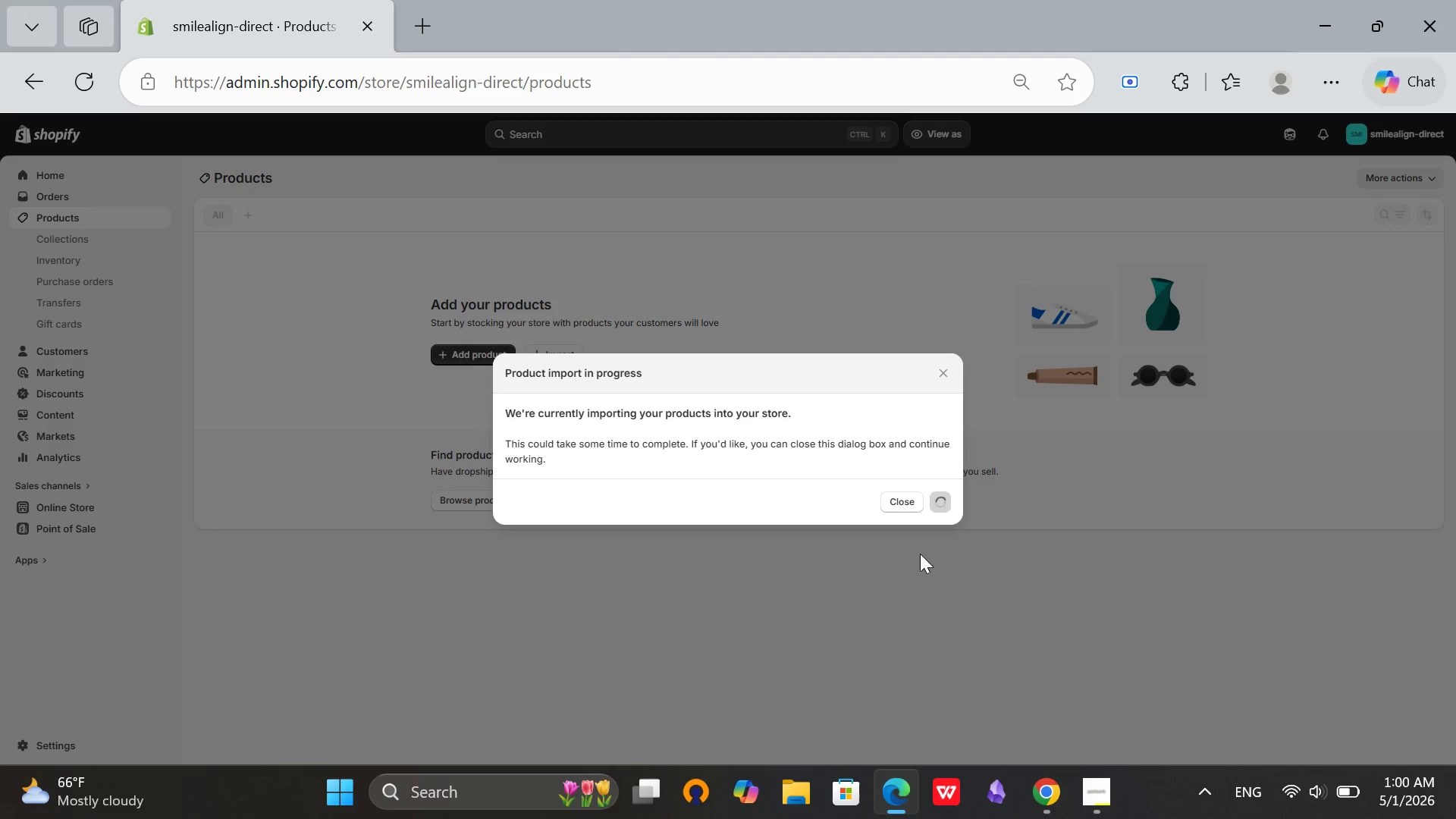 
left_click([1106, 809])
 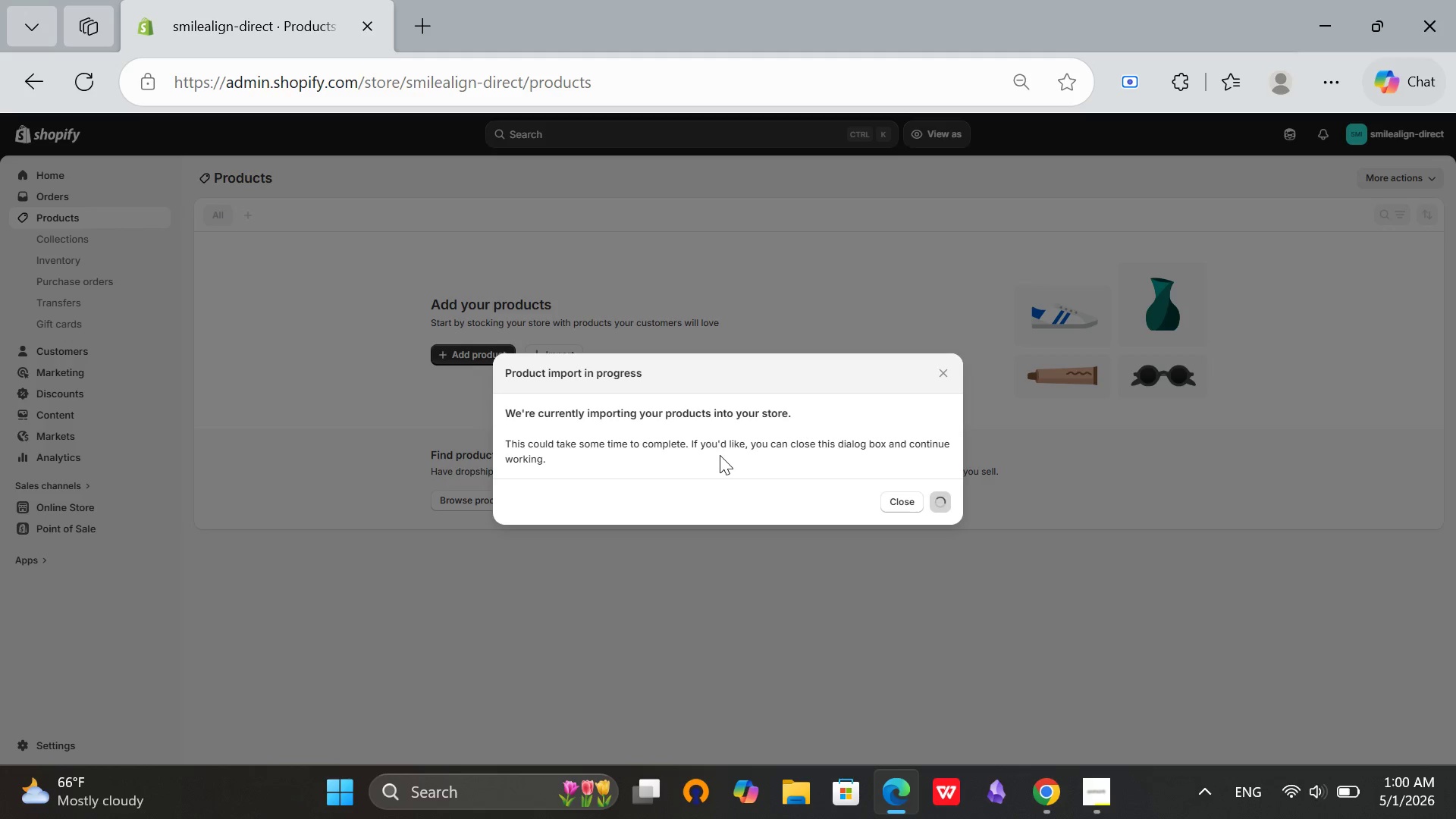 
wait(14.91)
 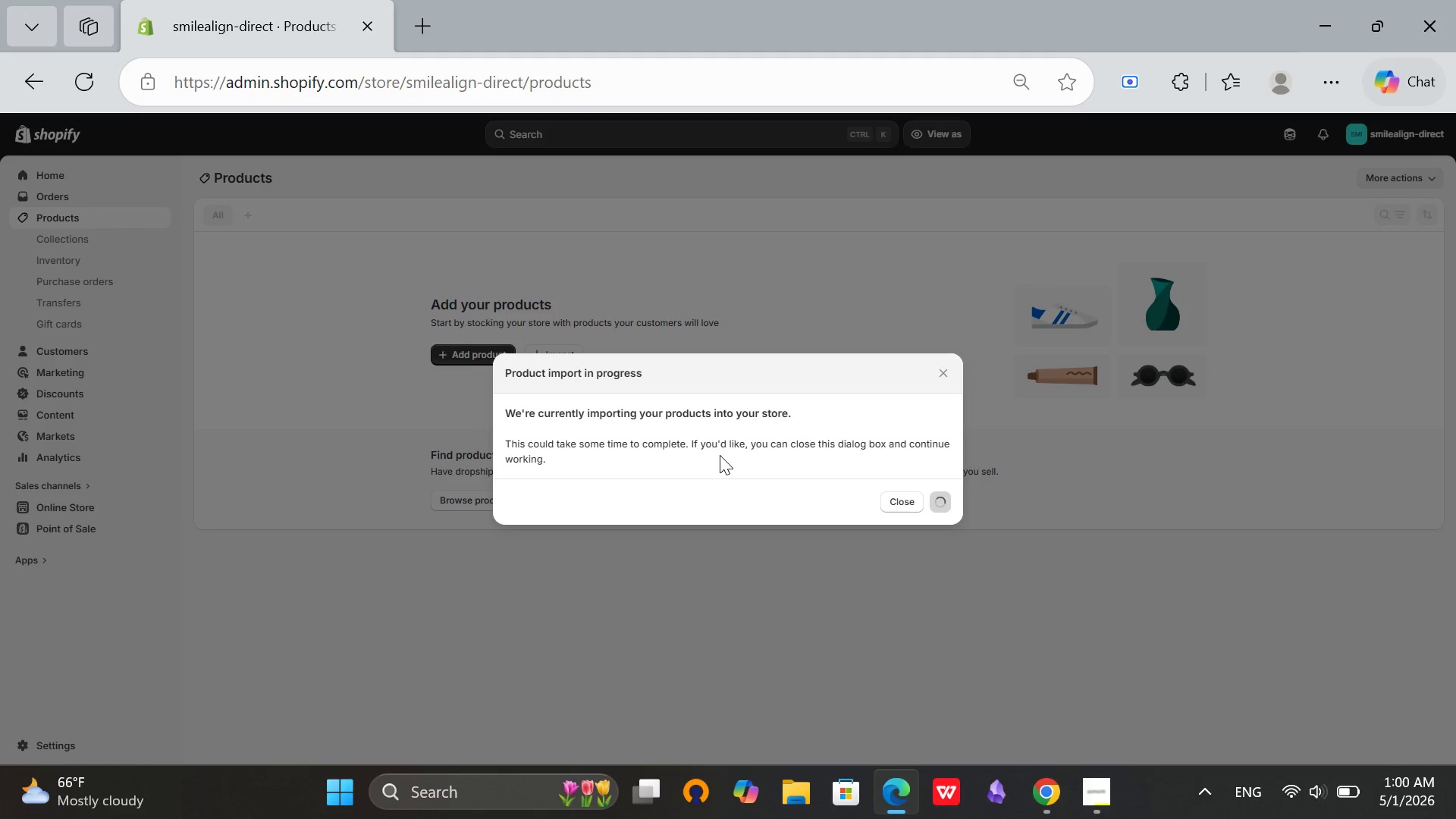 
scroll: coordinate [1100, 516], scroll_direction: down, amount: 3.0
 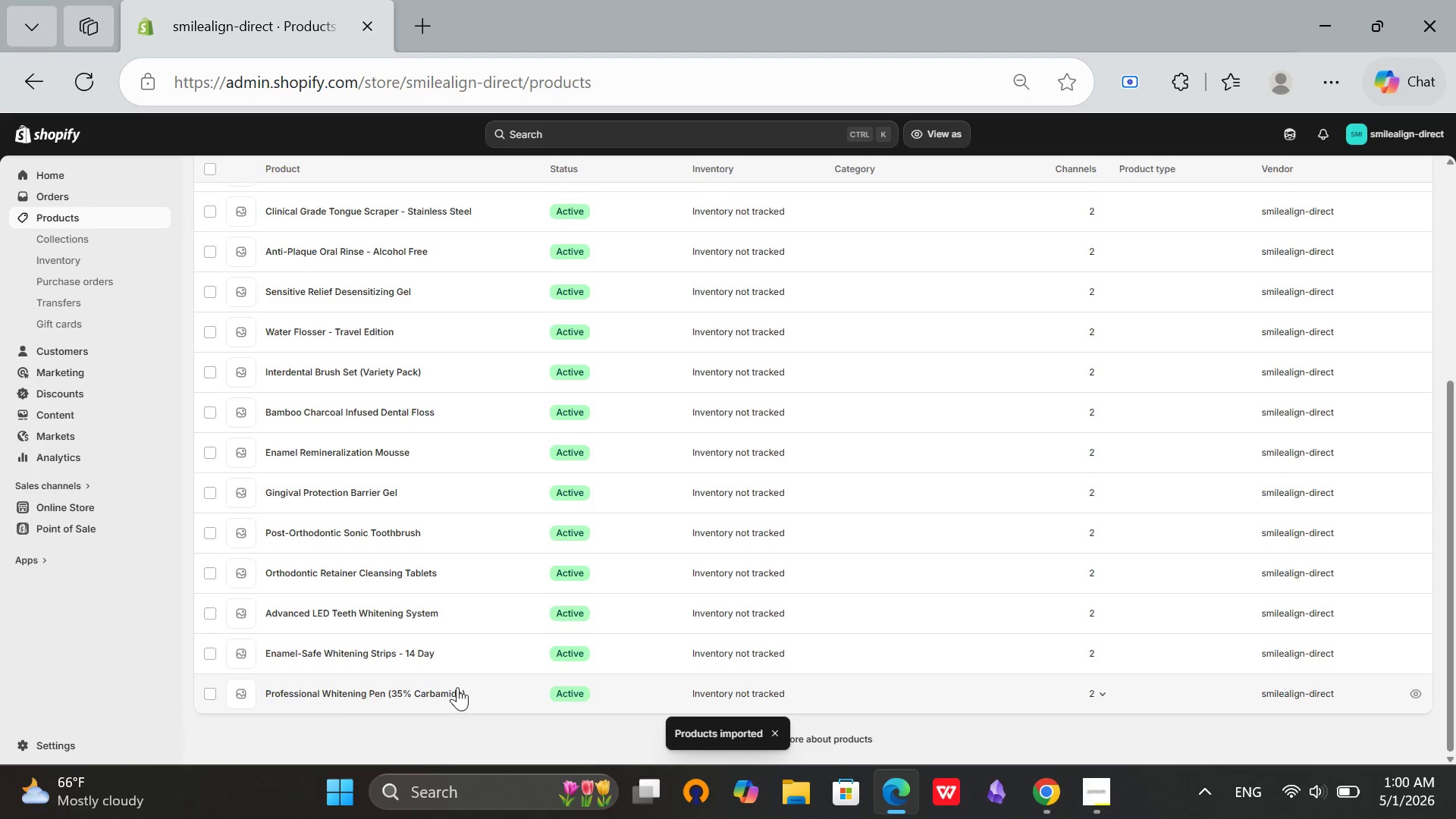 
scroll: coordinate [687, 411], scroll_direction: up, amount: 9.0
 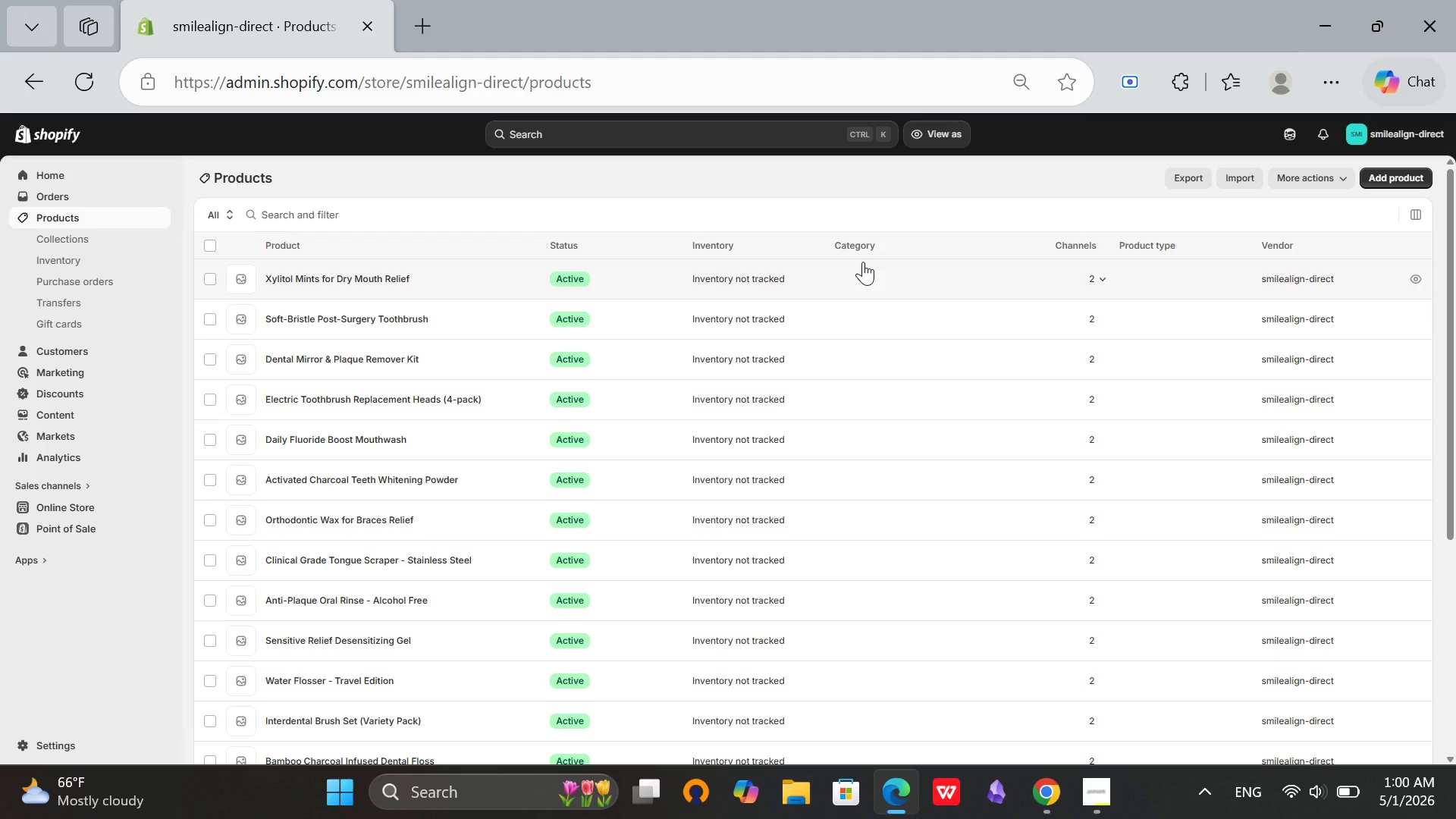 
scroll: coordinate [863, 262], scroll_direction: down, amount: 7.0
 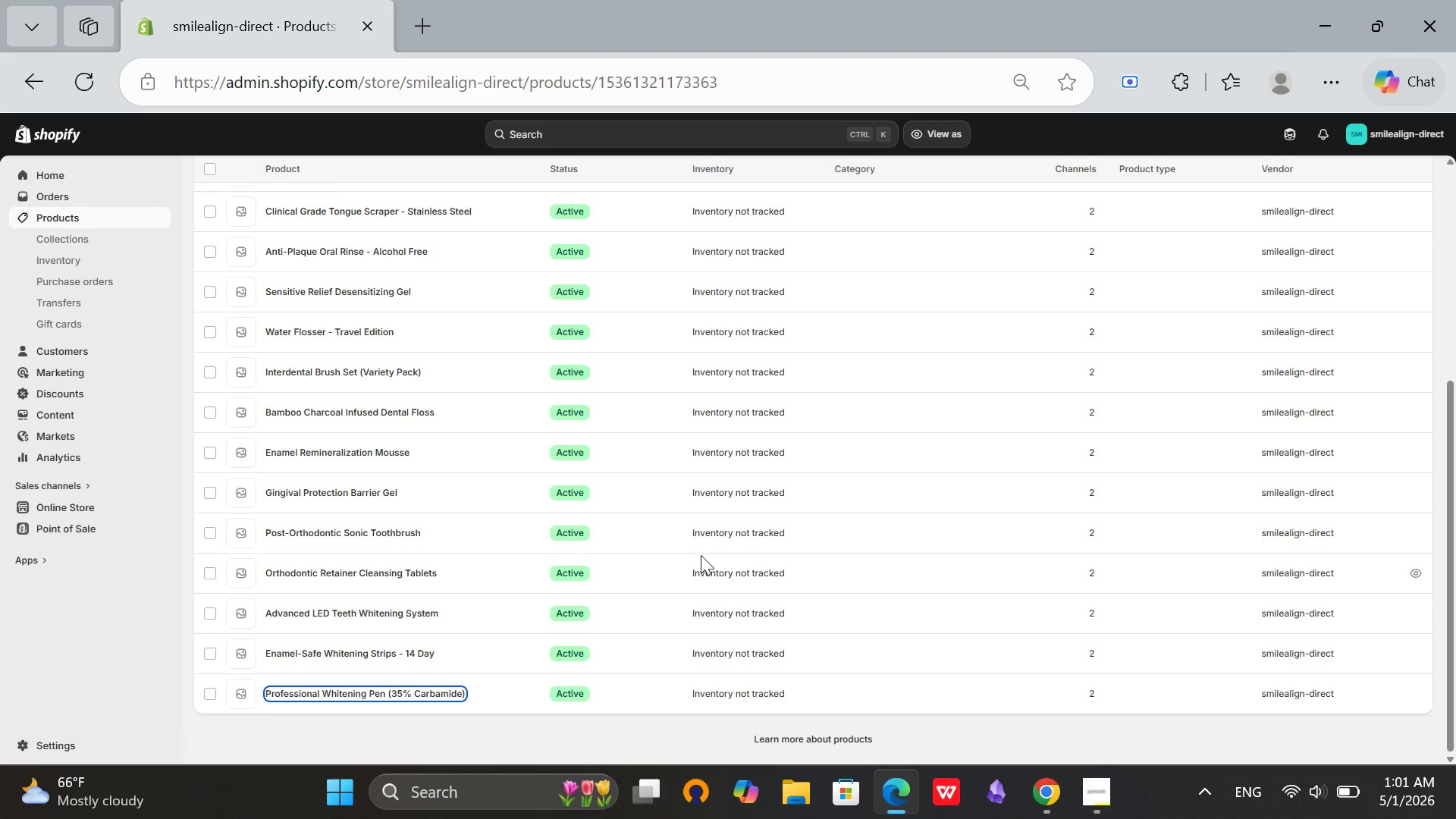 
wait(5.92)
 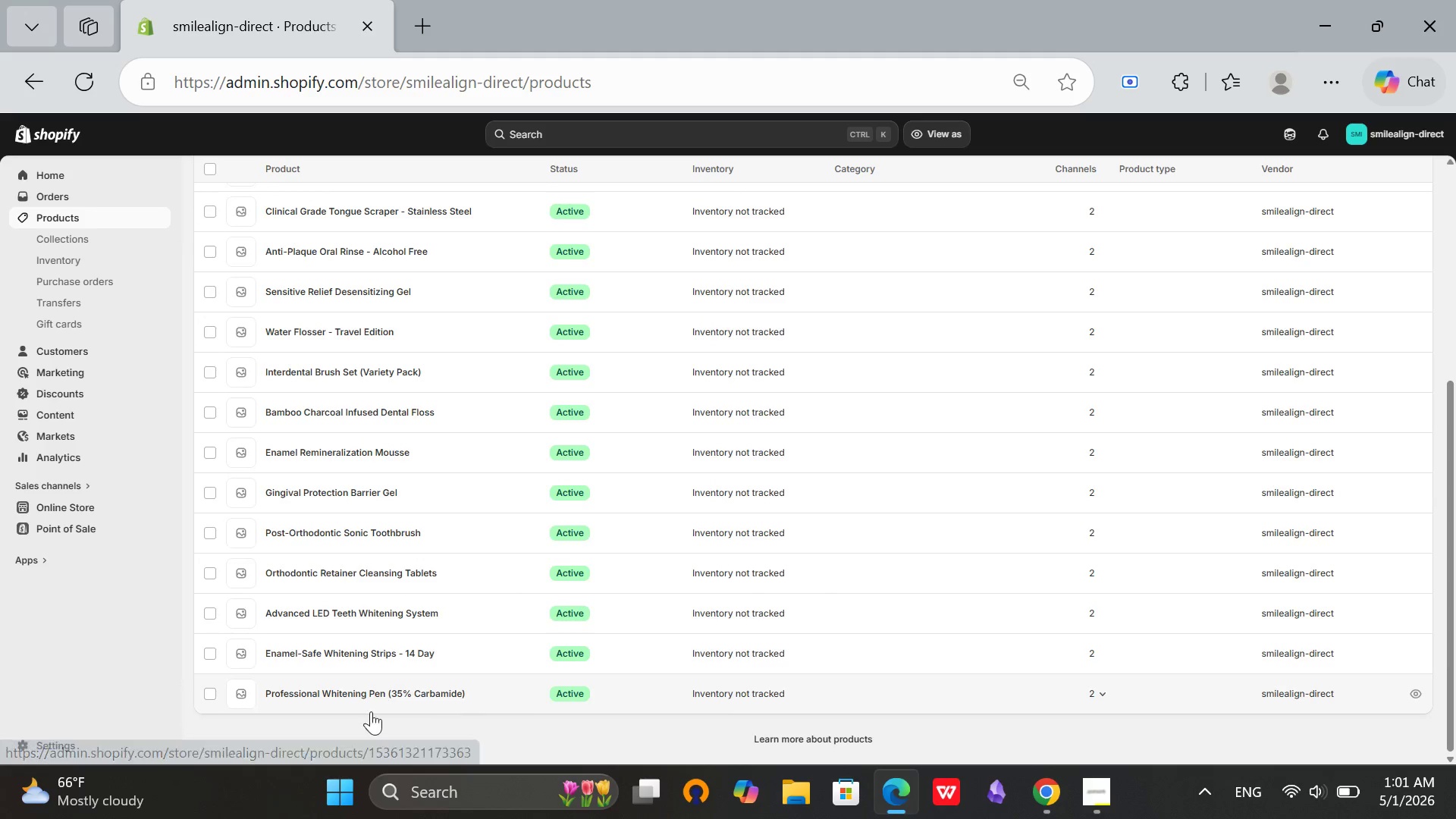 
mouse_move([737, 466])
 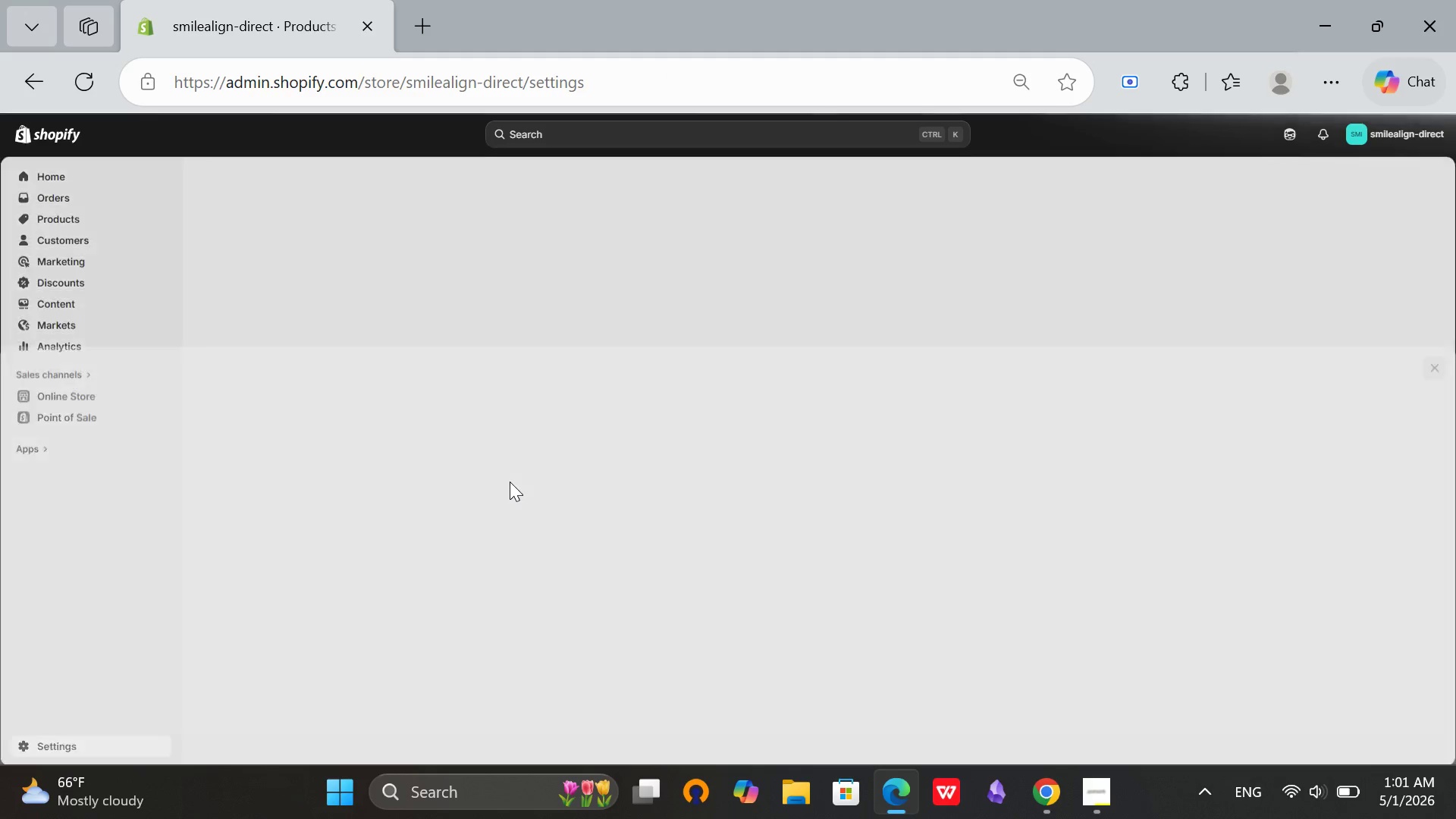 
wait(6.58)
 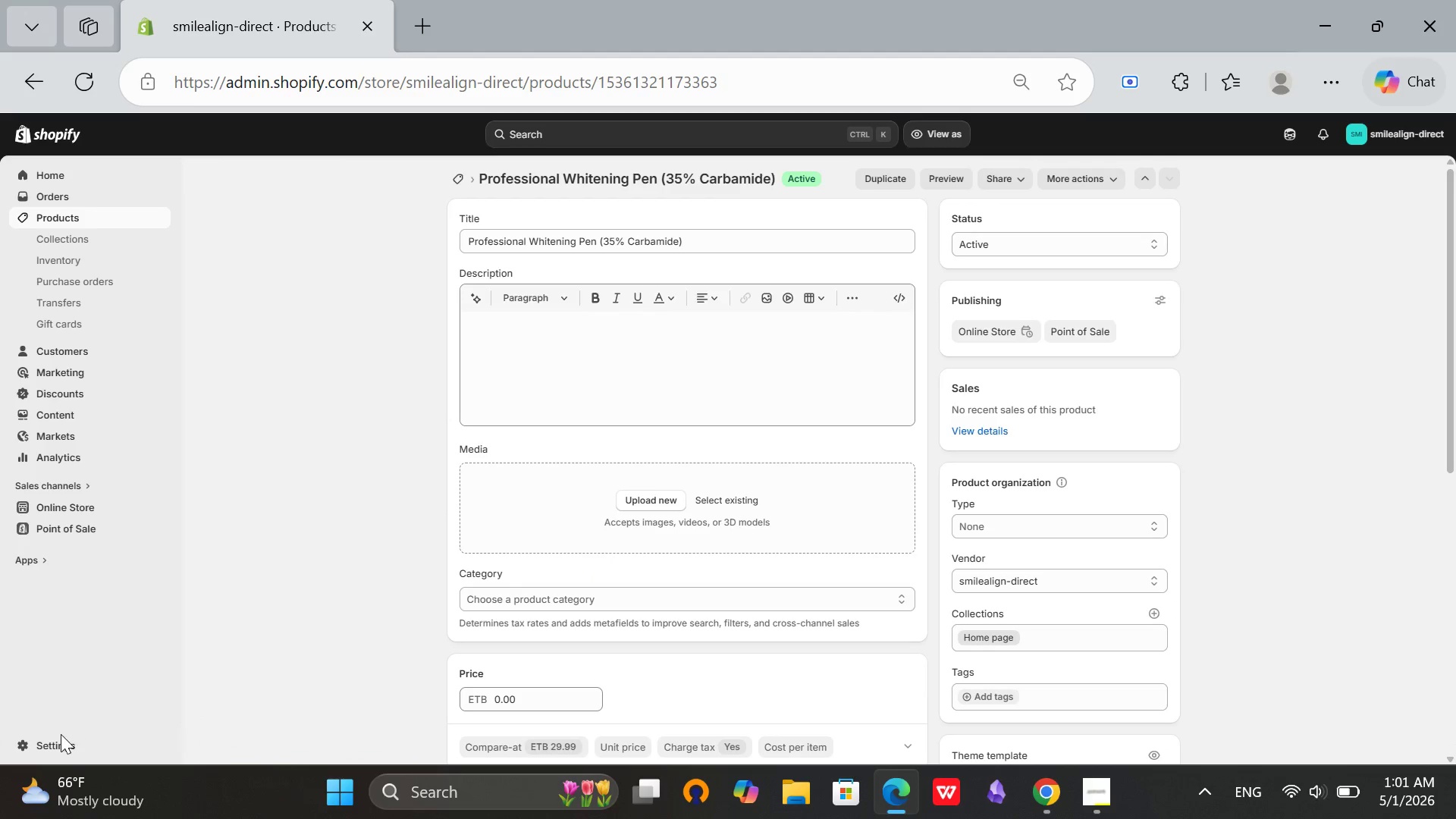 
mouse_move([657, 265])
 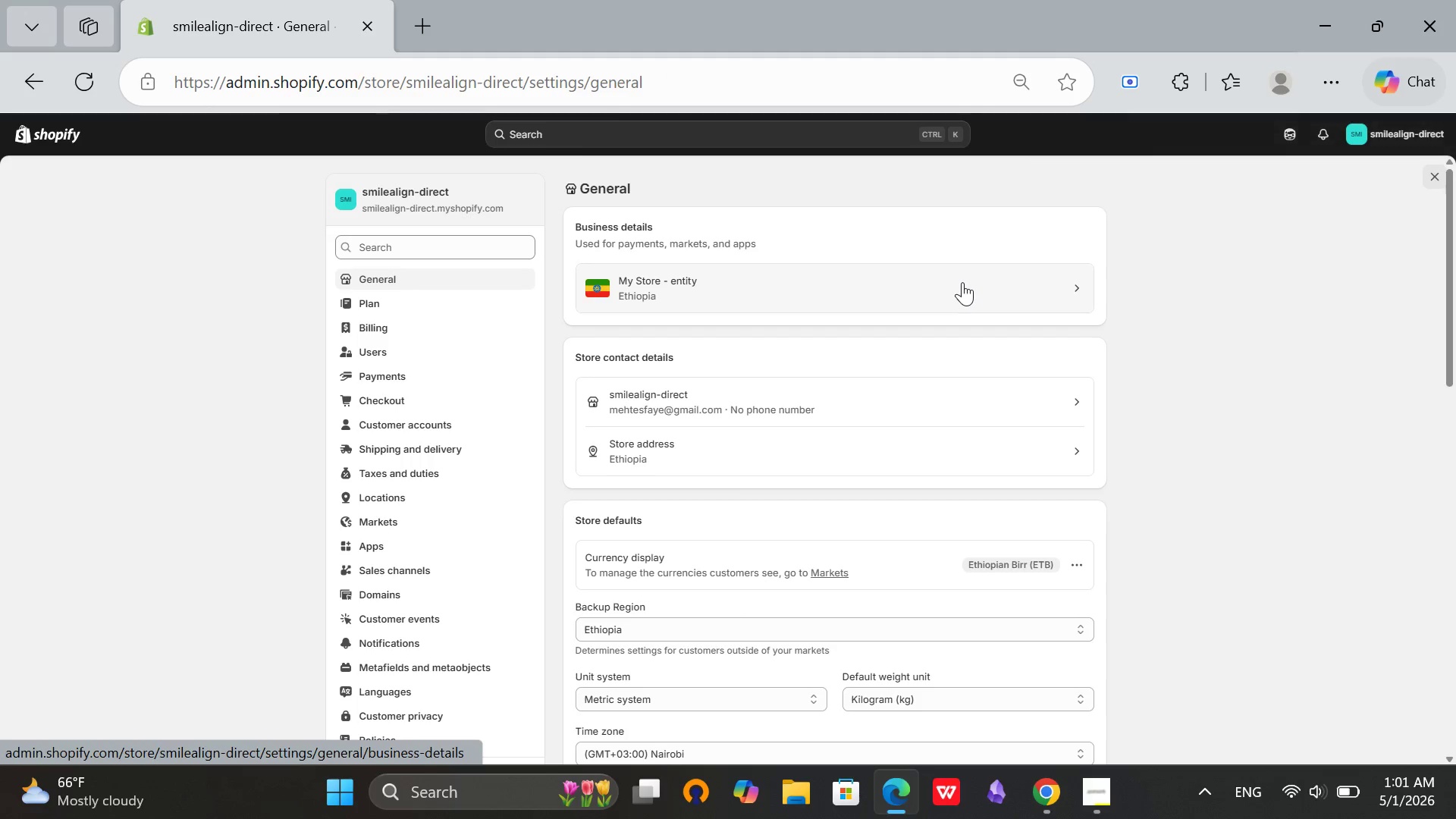 
left_click([962, 284])
 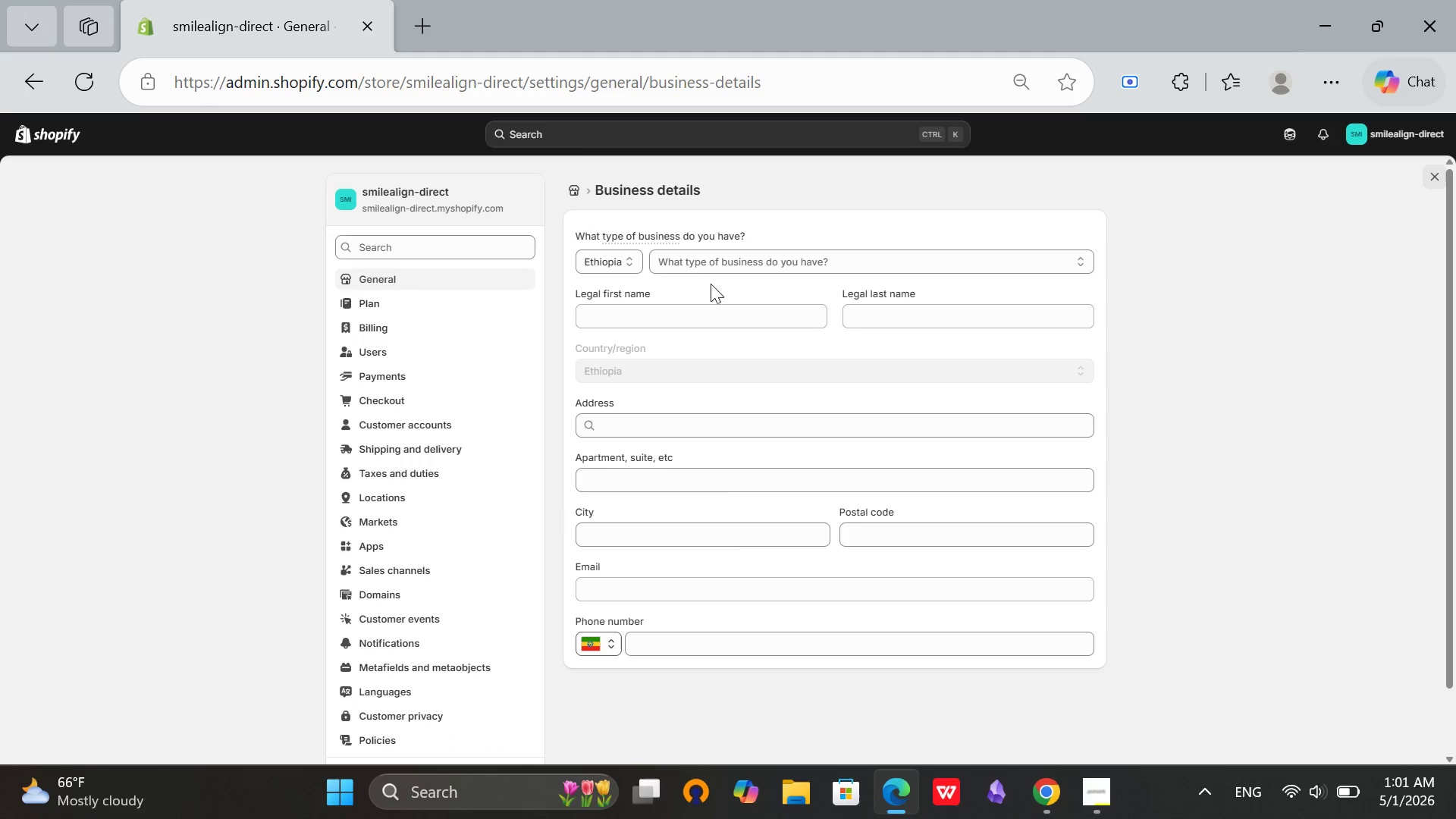 
left_click([588, 259])
 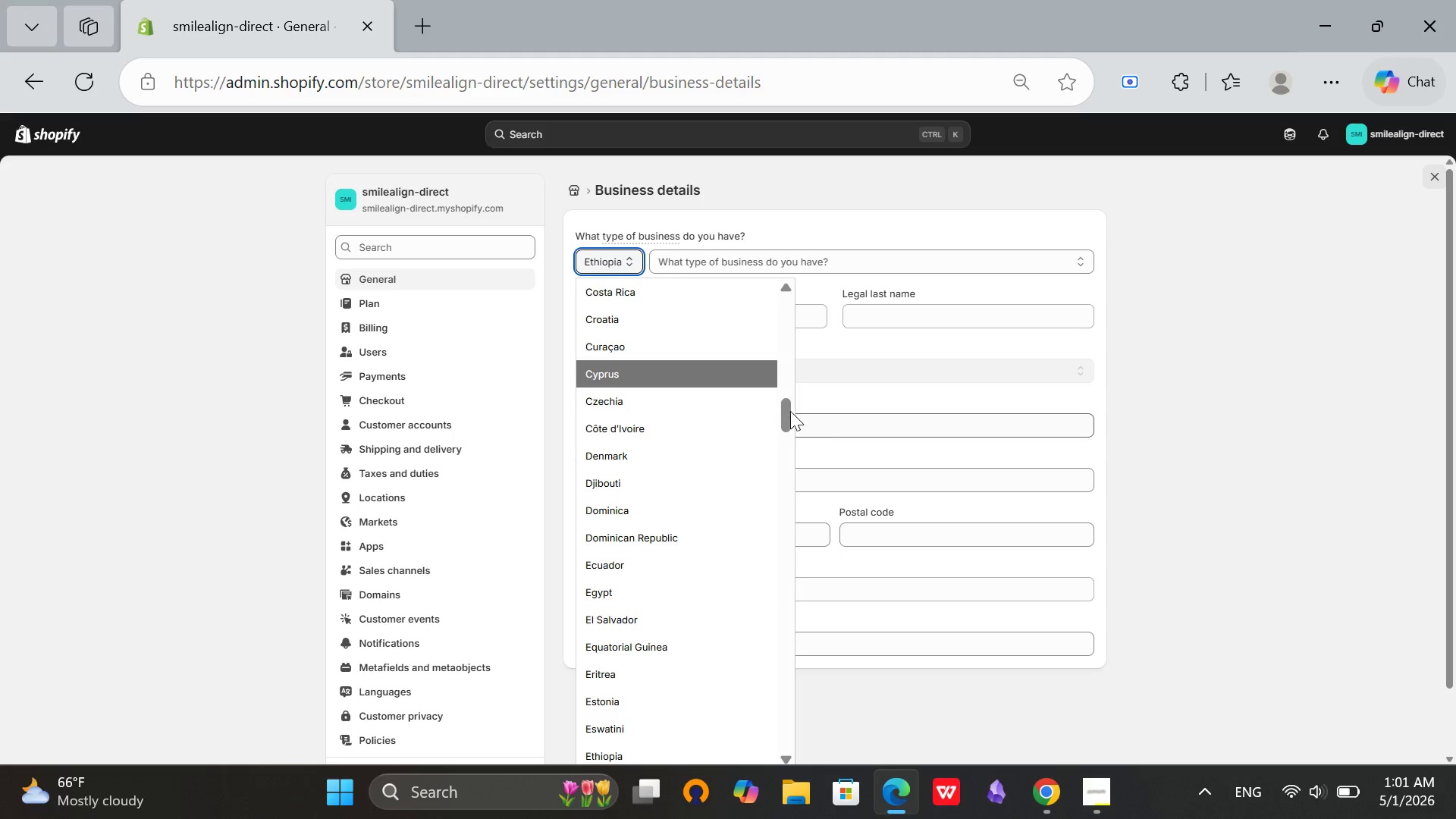 
left_click_drag(start_coordinate=[789, 410], to_coordinate=[804, 754])
 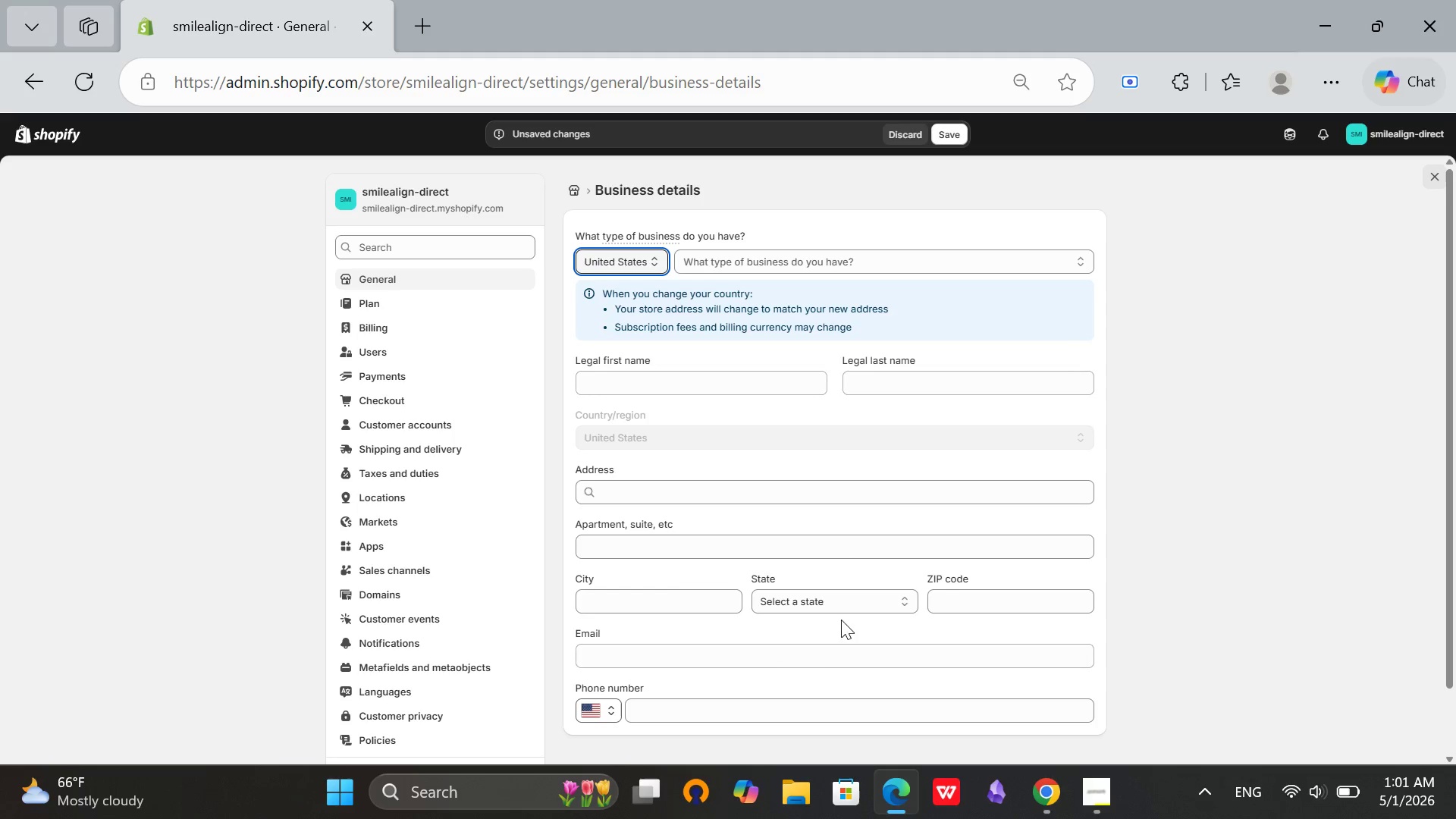 
left_click([616, 497])
 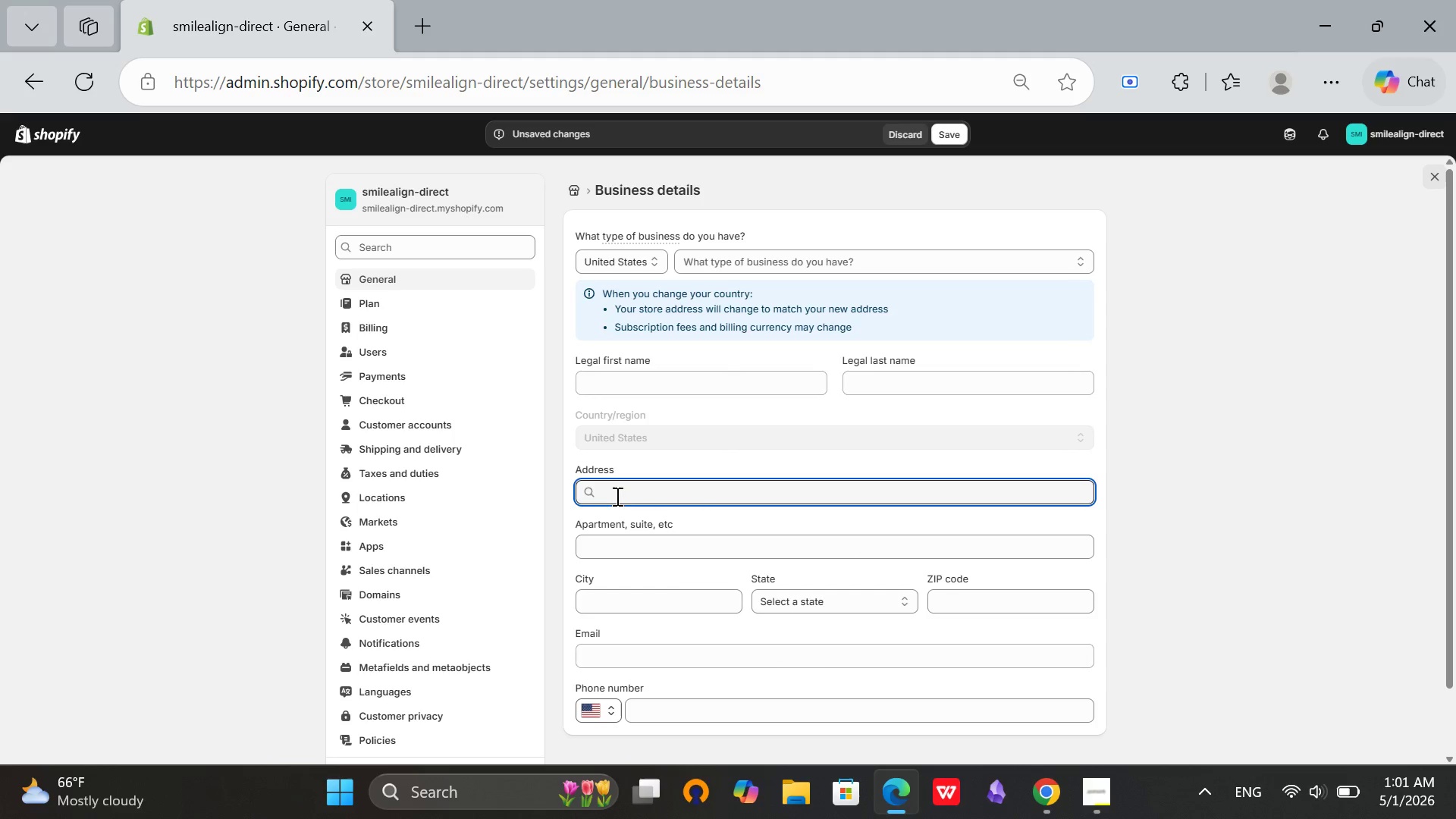 
type(123 )
 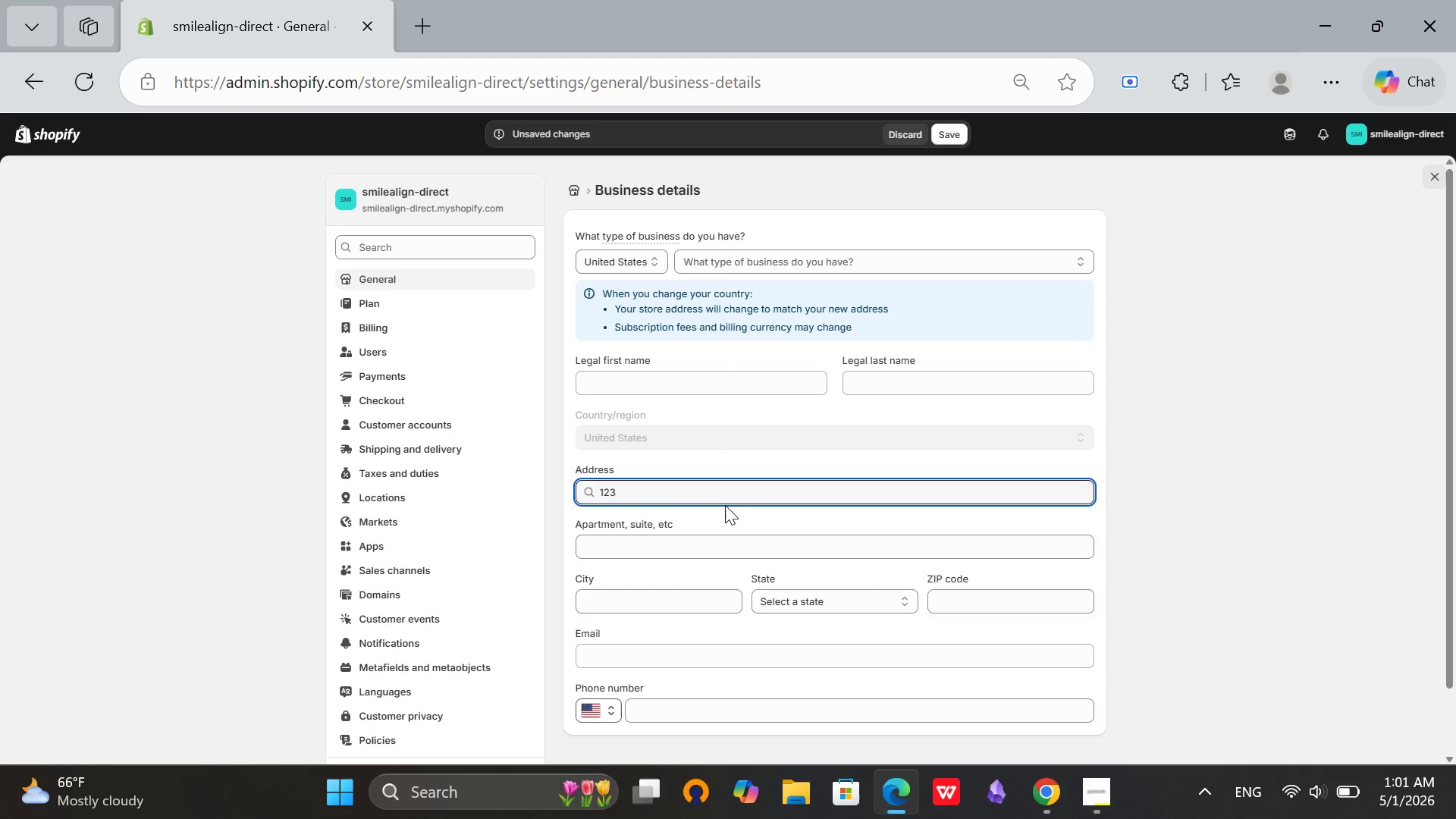 
type(bev)
 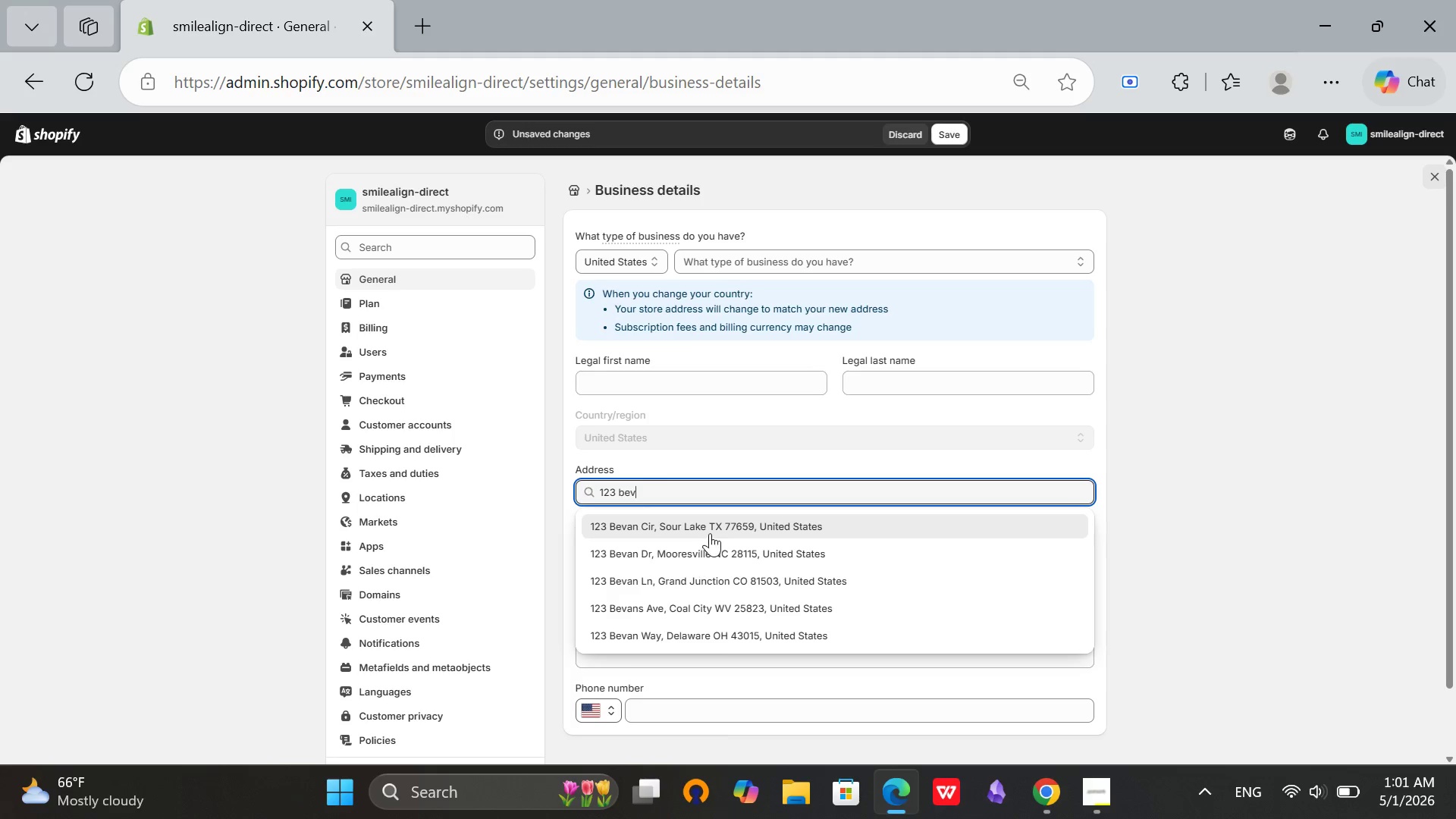 
left_click([710, 533])
 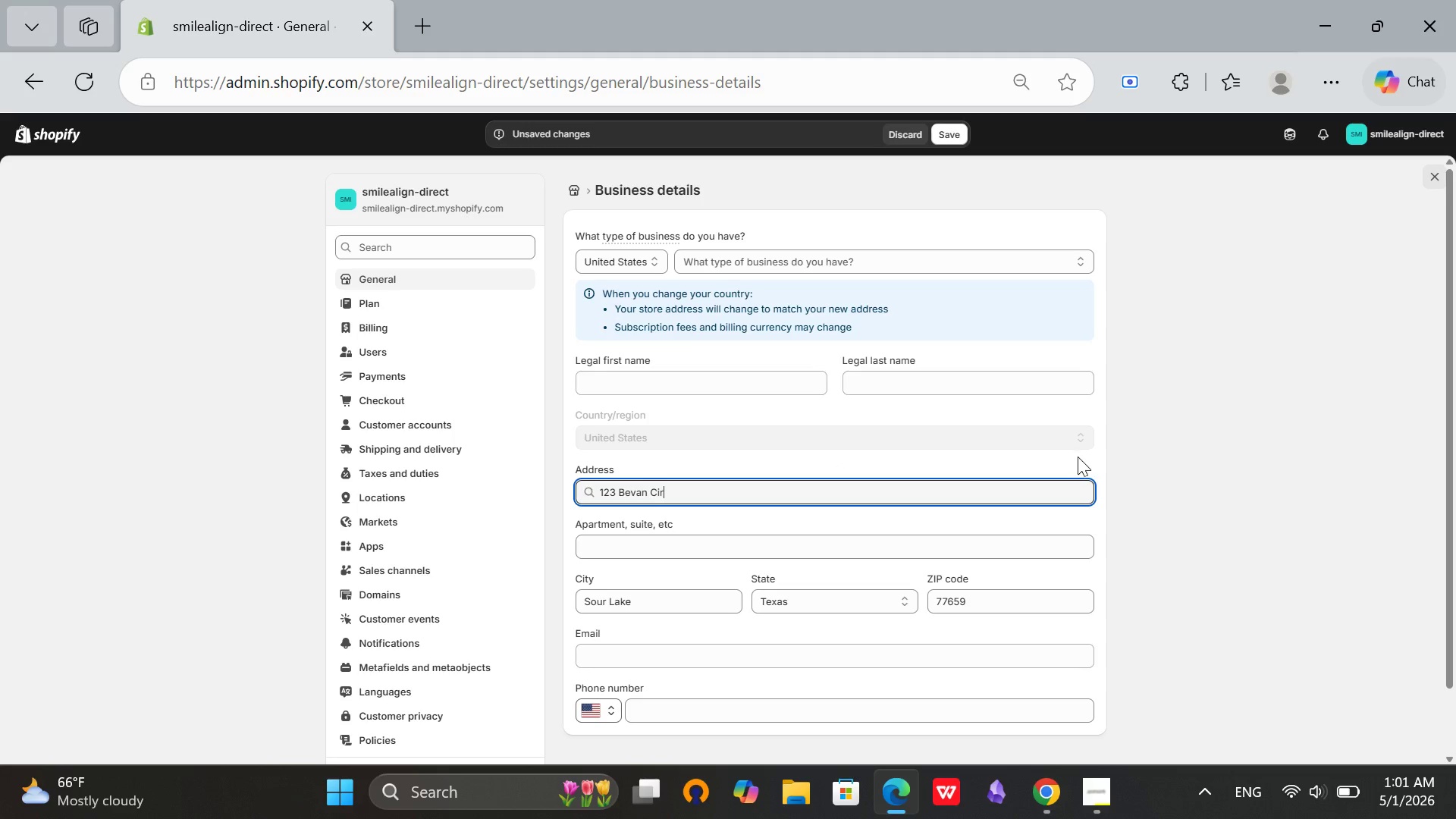 
scroll: coordinate [946, 531], scroll_direction: none, amount: 0.0
 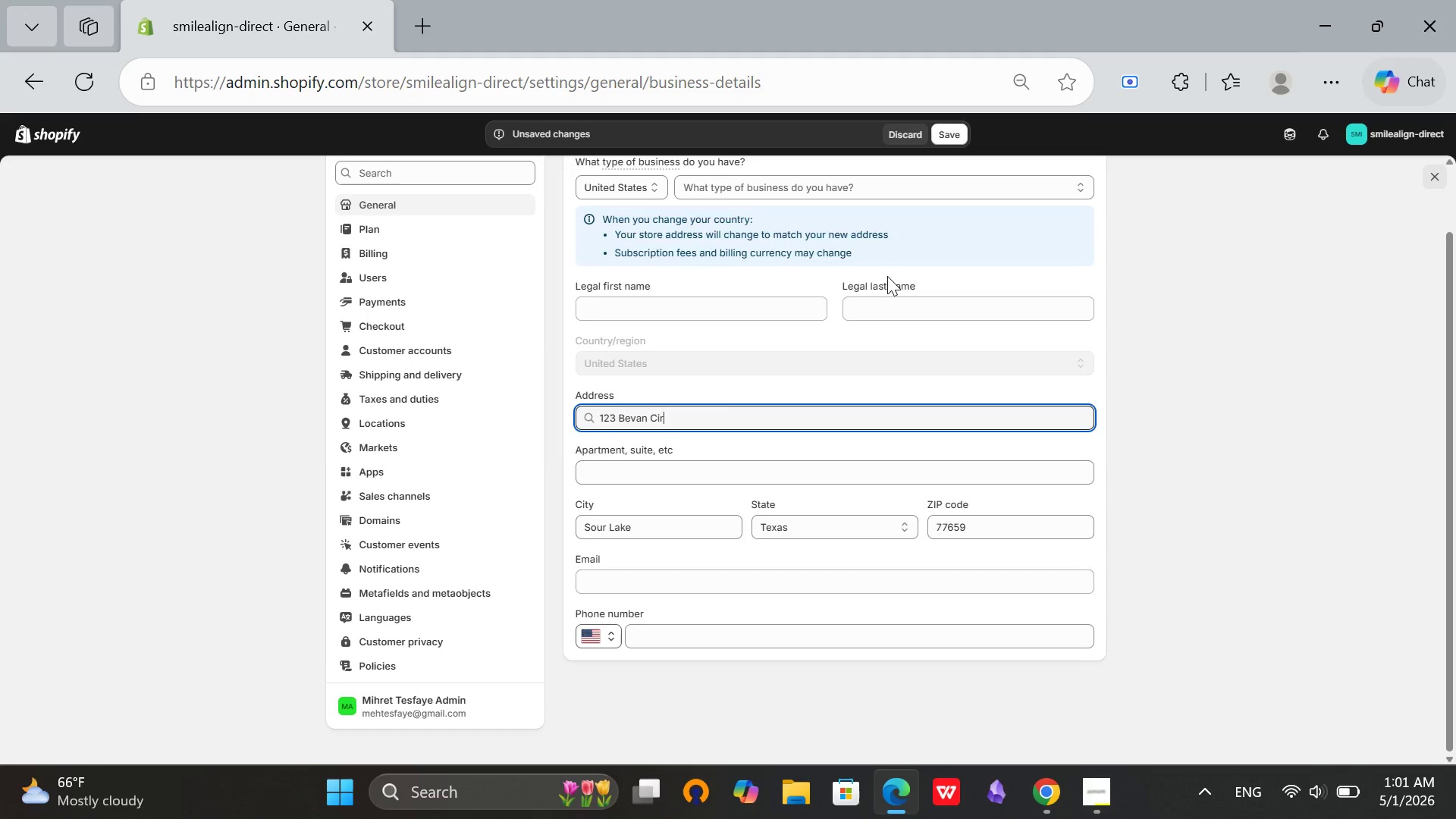 
scroll: coordinate [902, 243], scroll_direction: up, amount: 2.0
 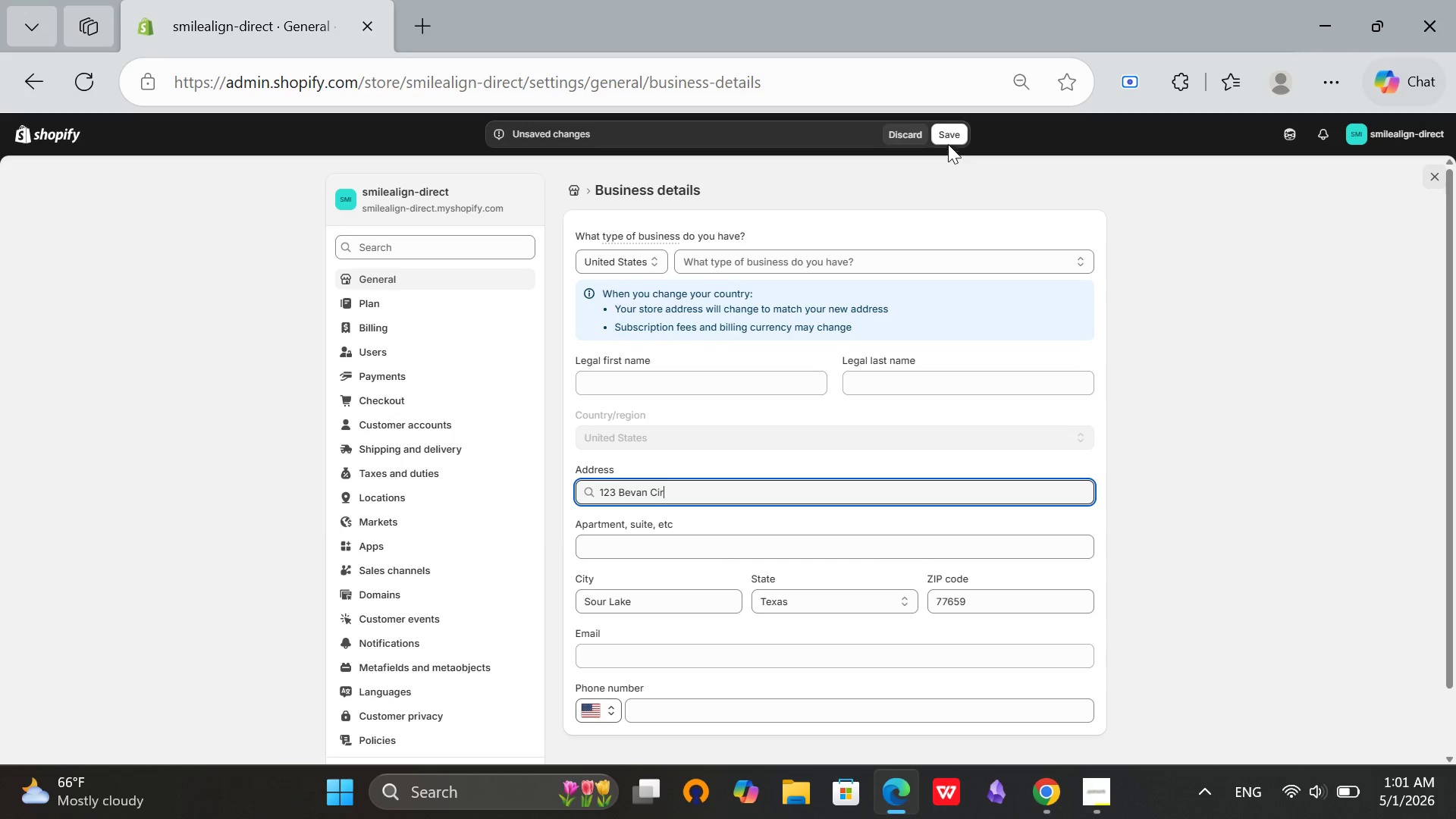 
mouse_move([933, 142])
 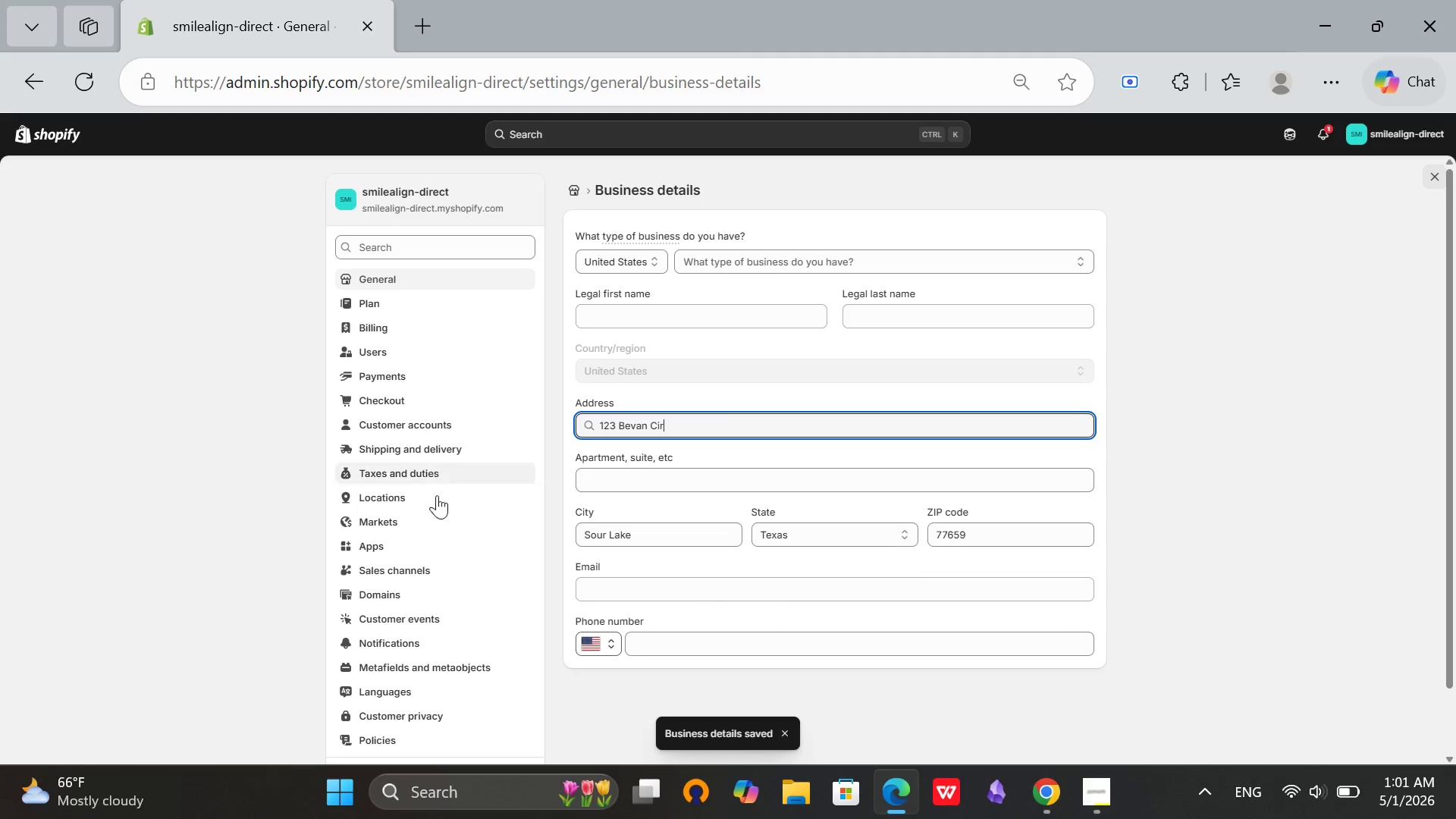 
left_click([427, 516])
 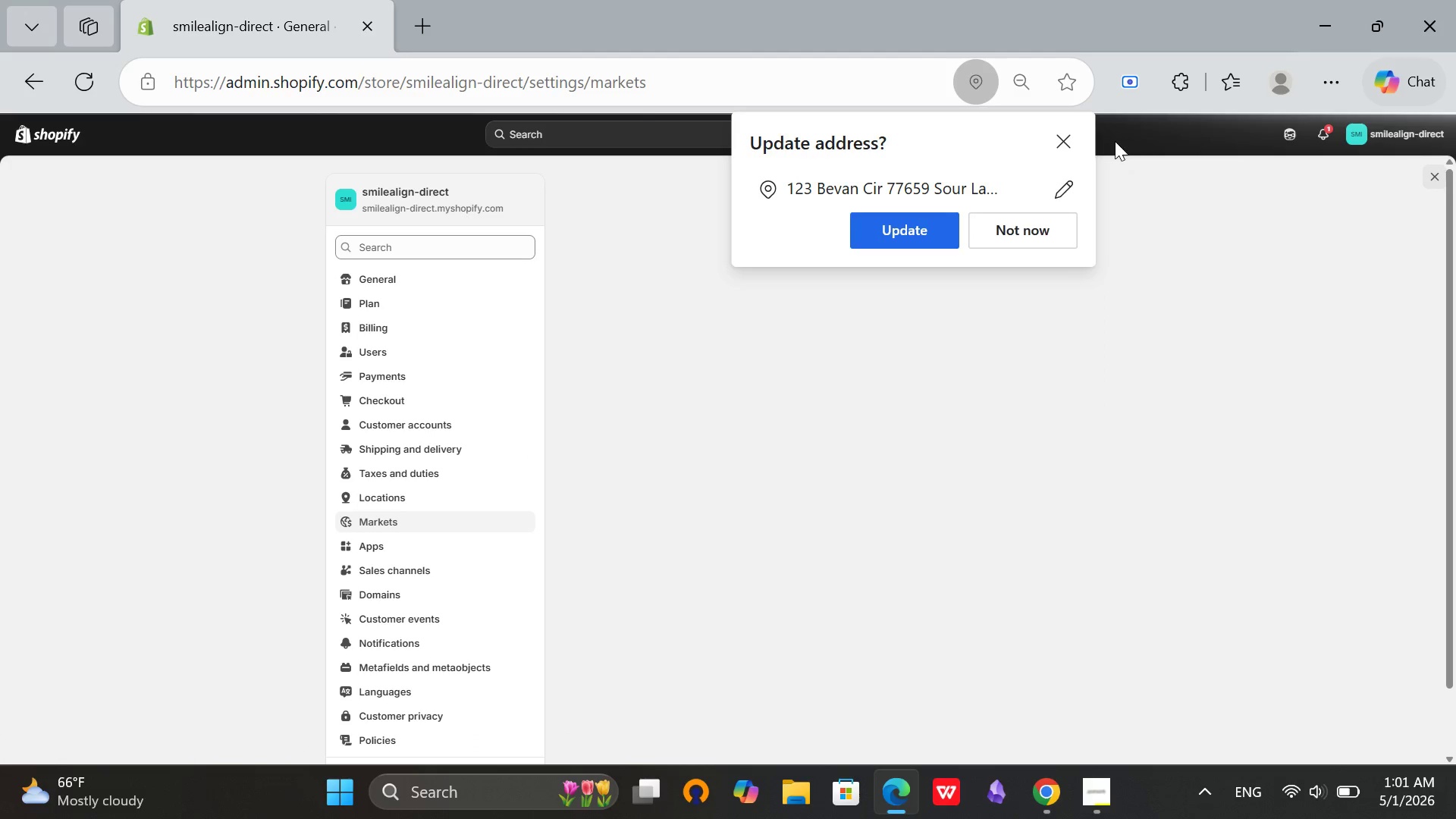 
left_click([1067, 136])
 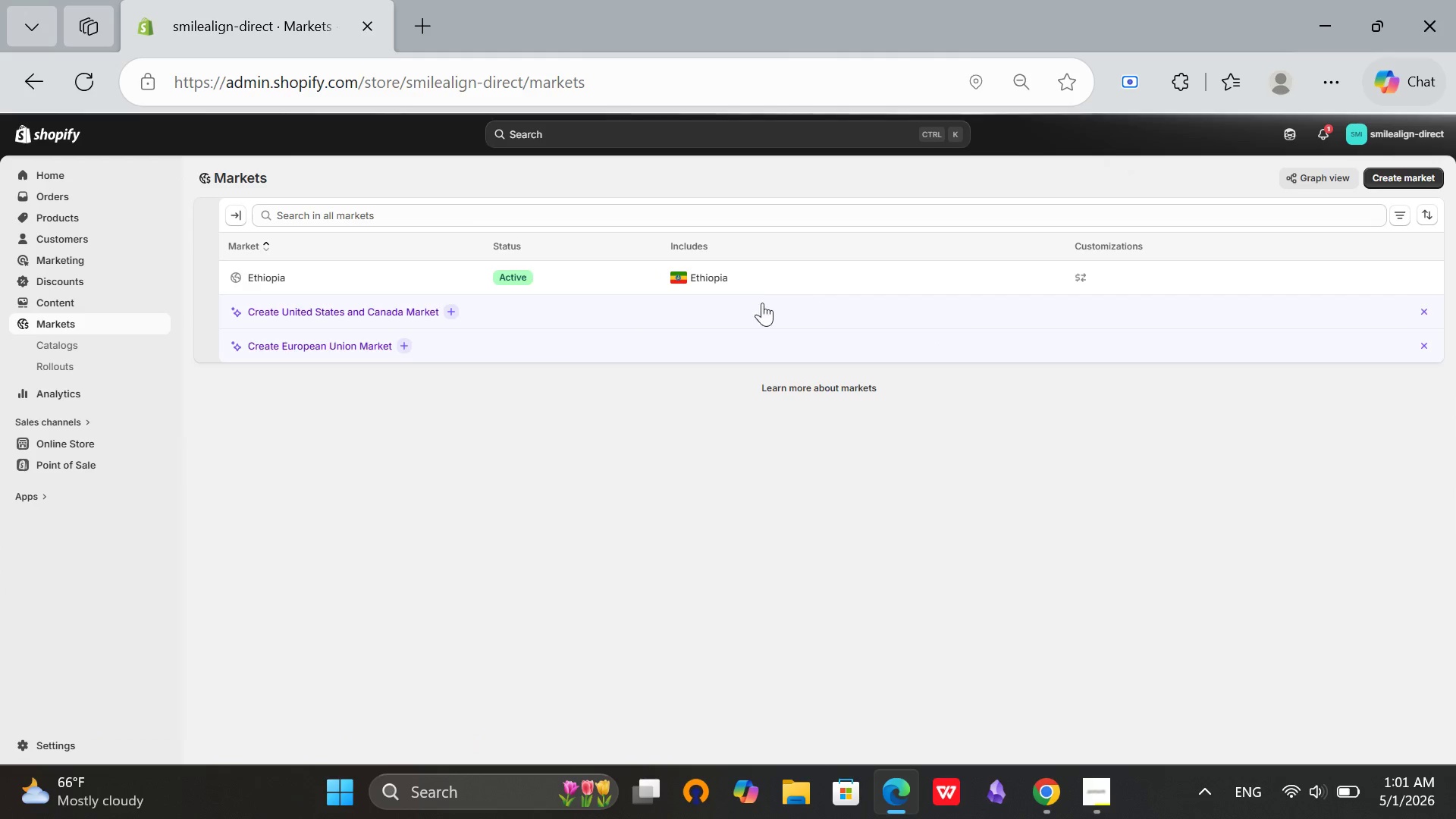 
left_click([714, 274])
 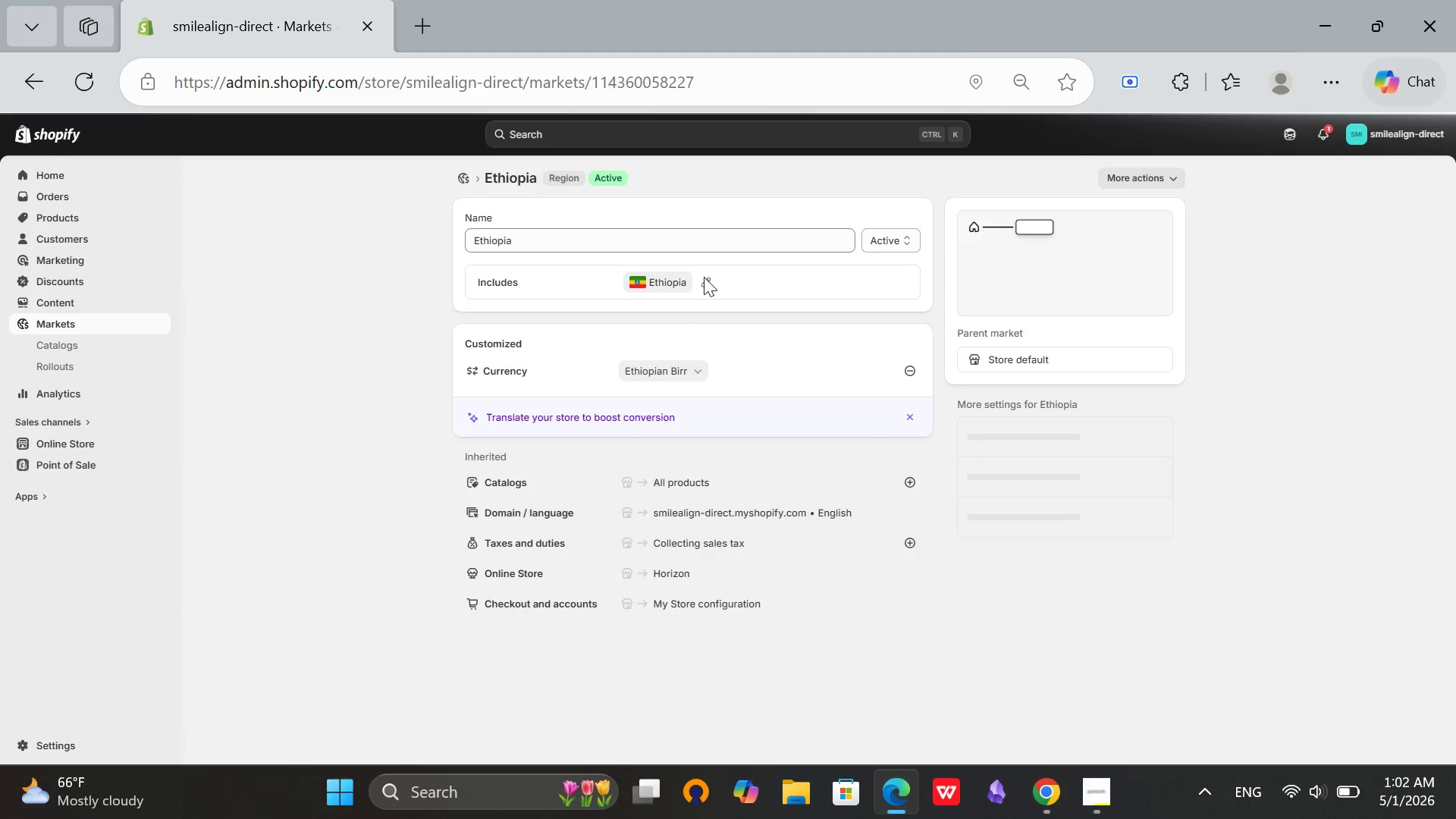 
wait(5.11)
 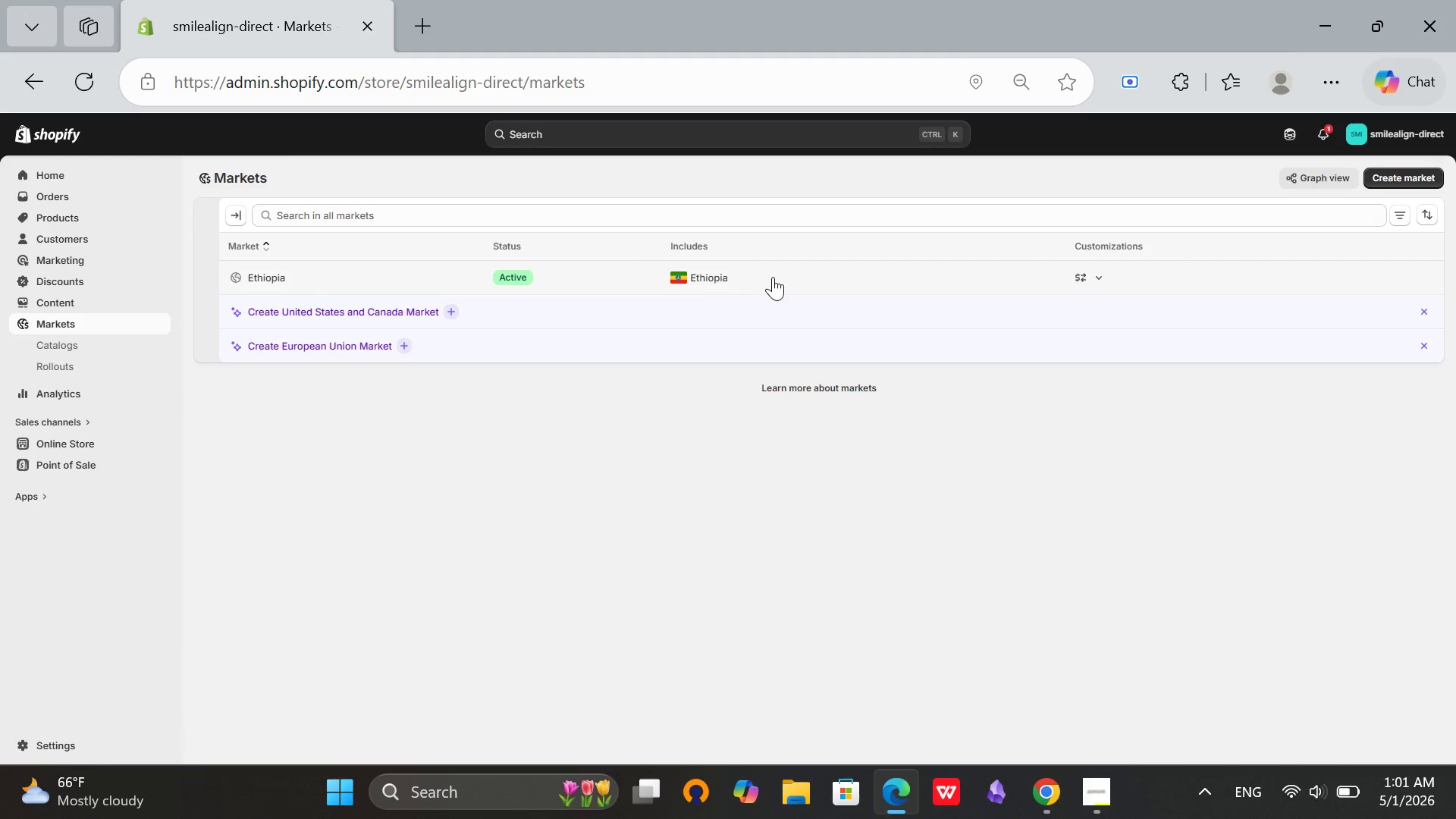 
left_click([705, 285])
 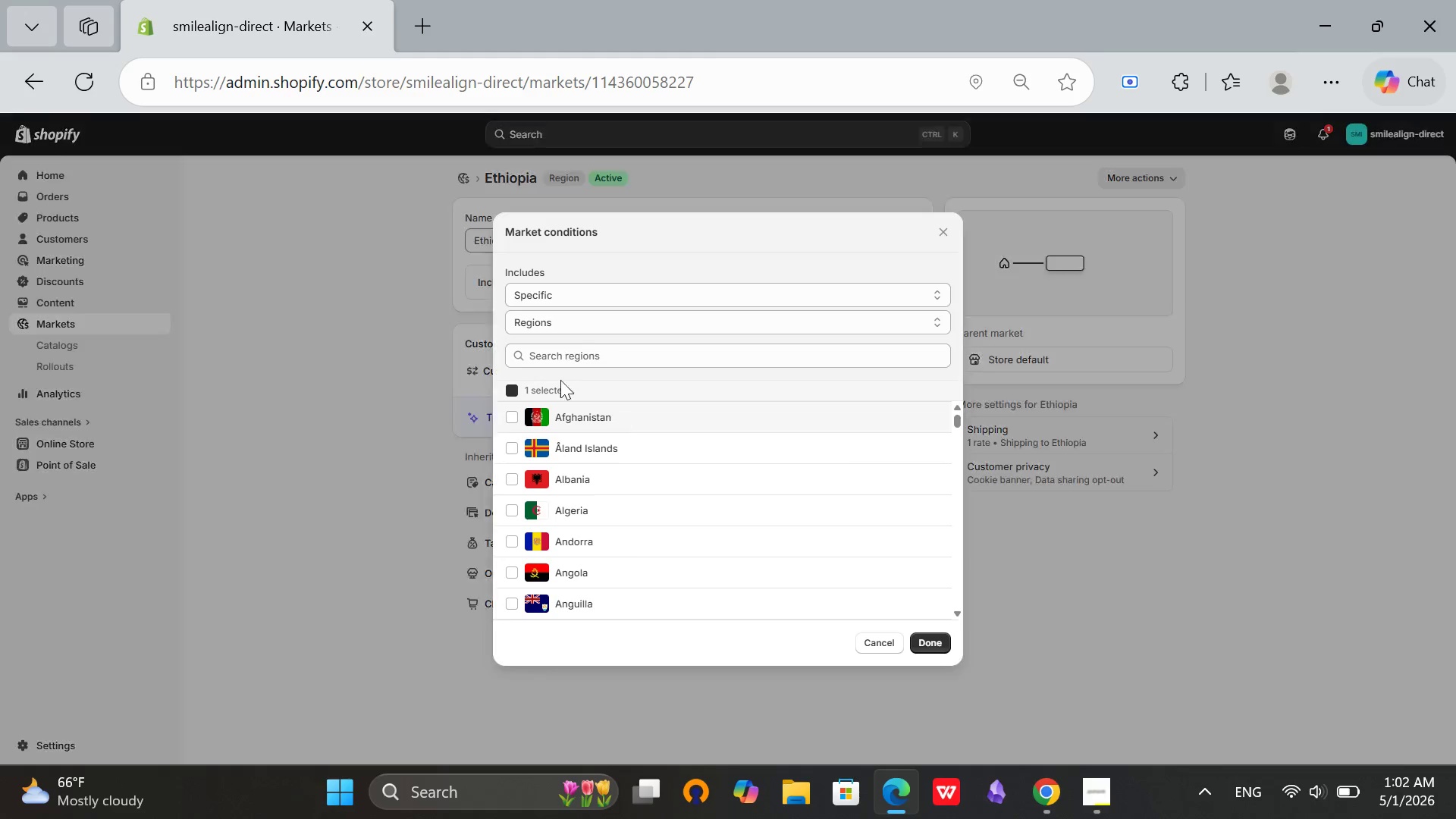 
left_click([513, 389])
 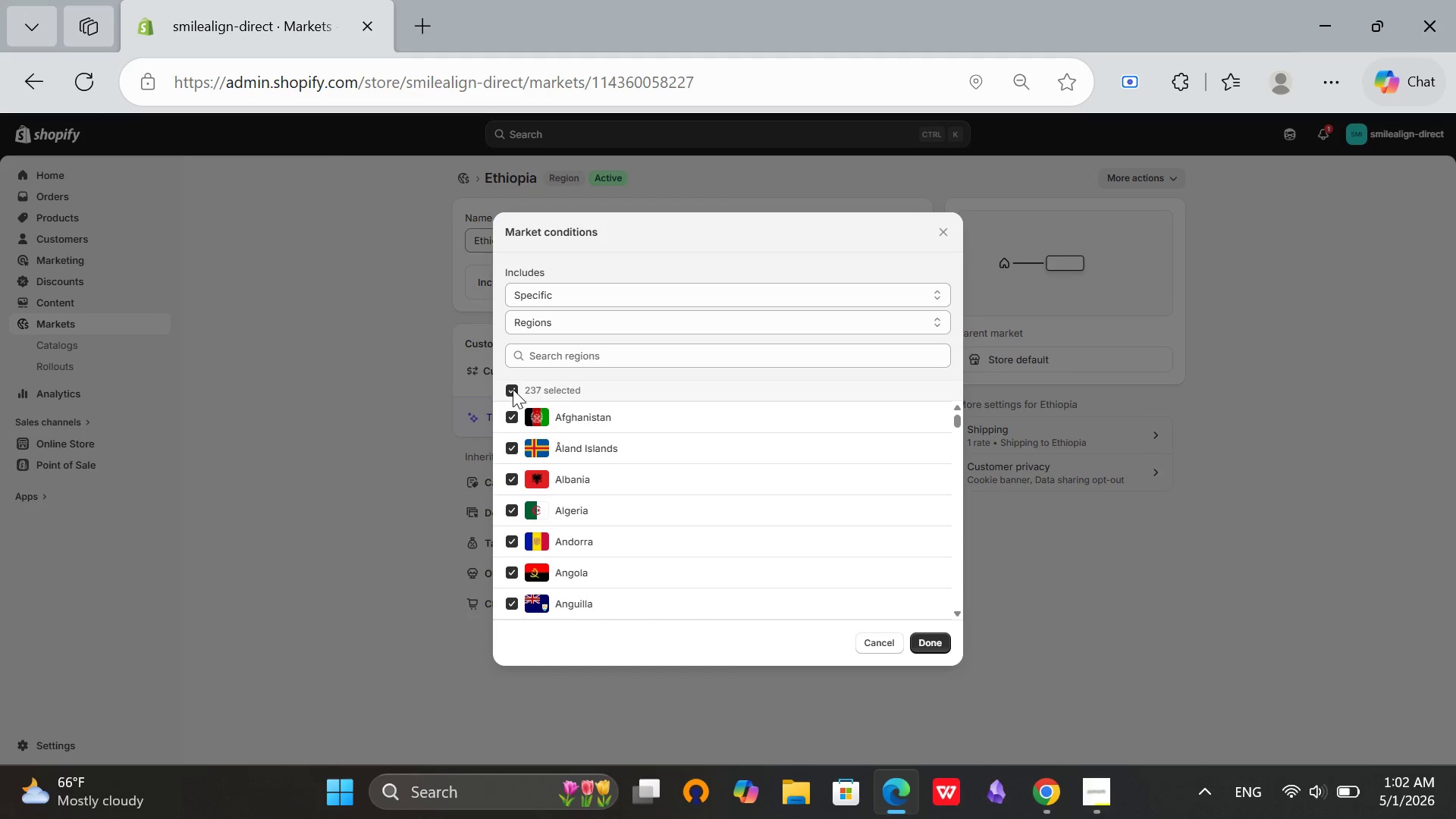 
left_click([513, 389])
 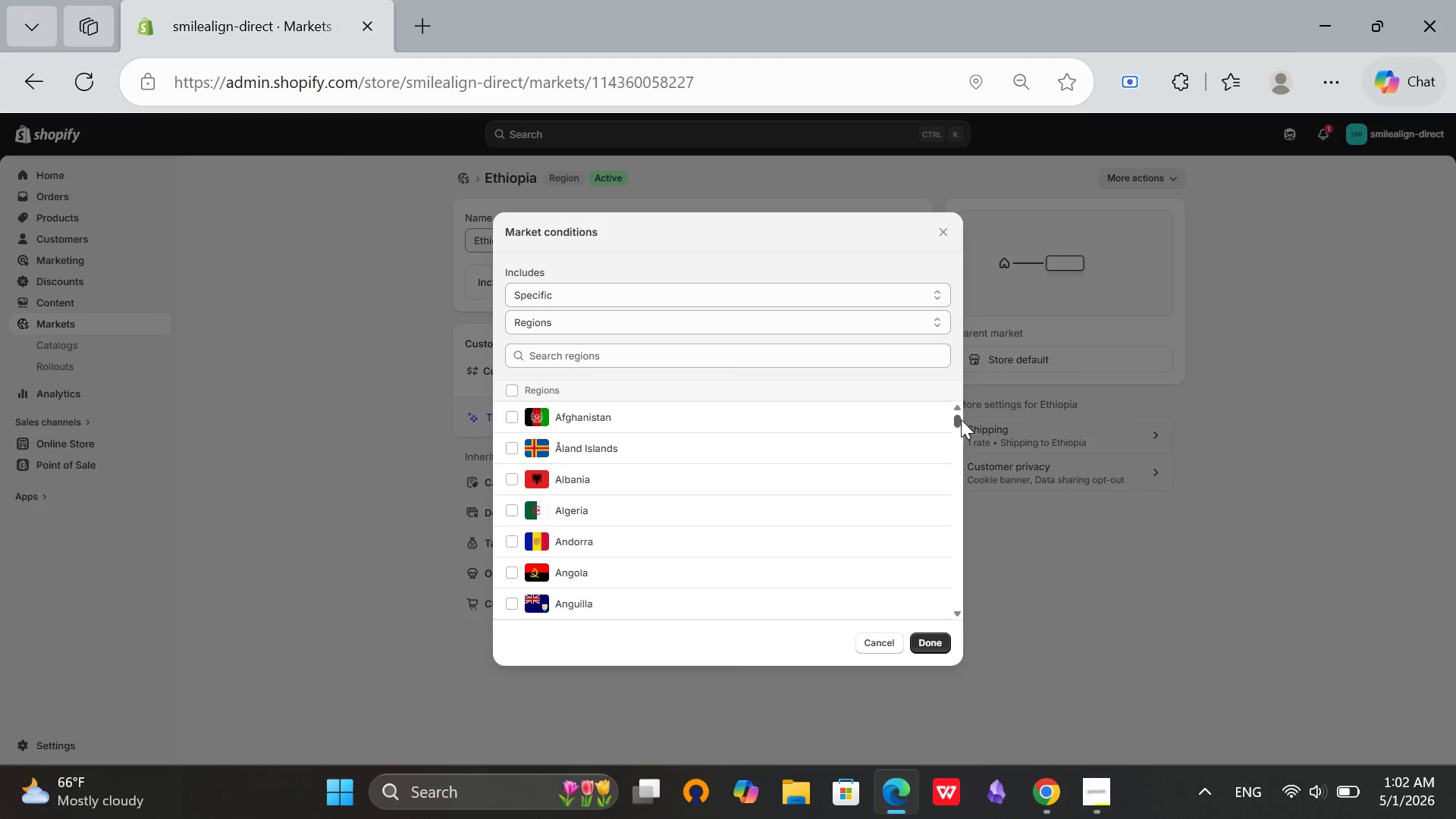 
left_click_drag(start_coordinate=[958, 421], to_coordinate=[959, 468])
 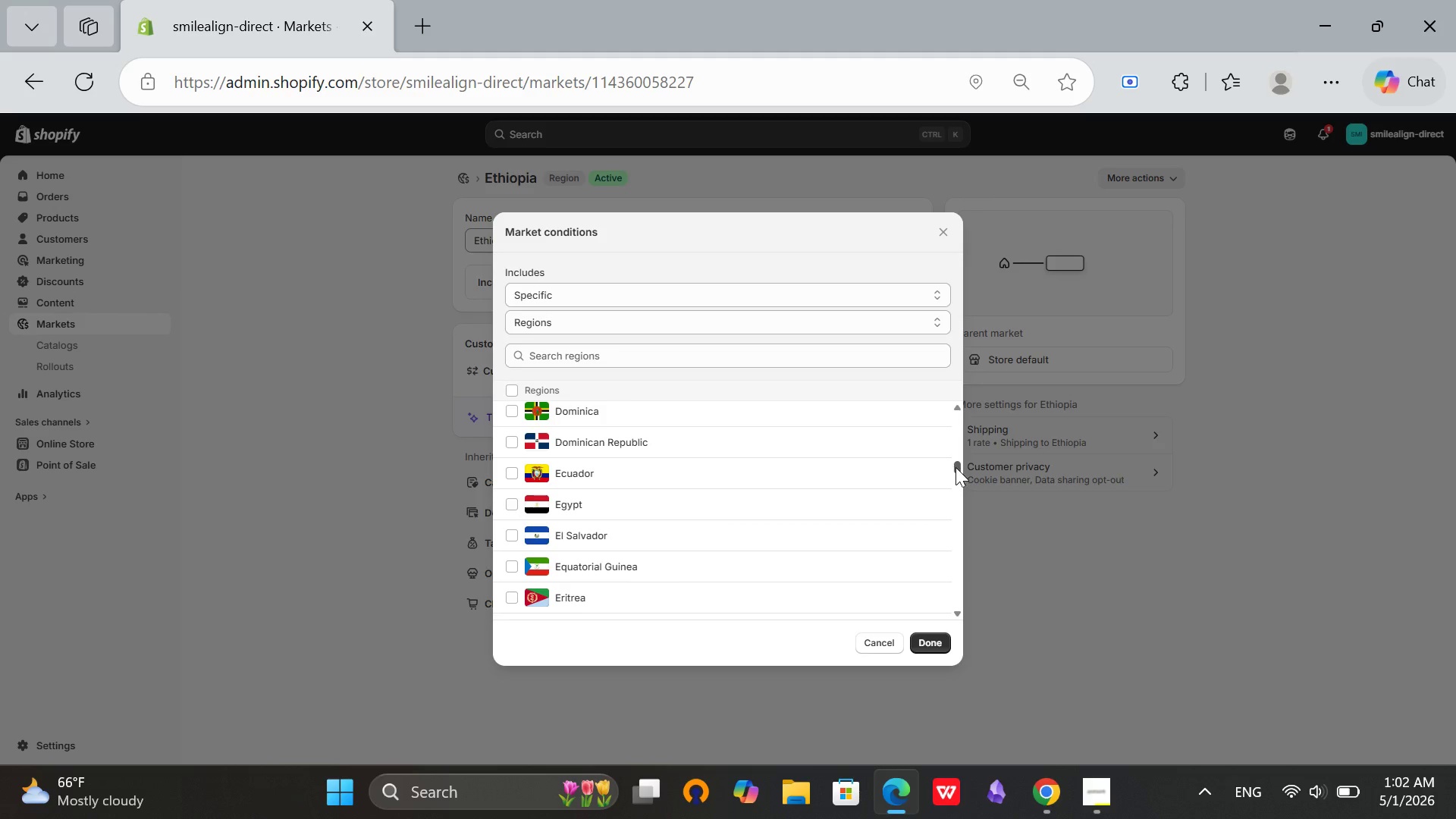 
left_click_drag(start_coordinate=[956, 468], to_coordinate=[948, 593])
 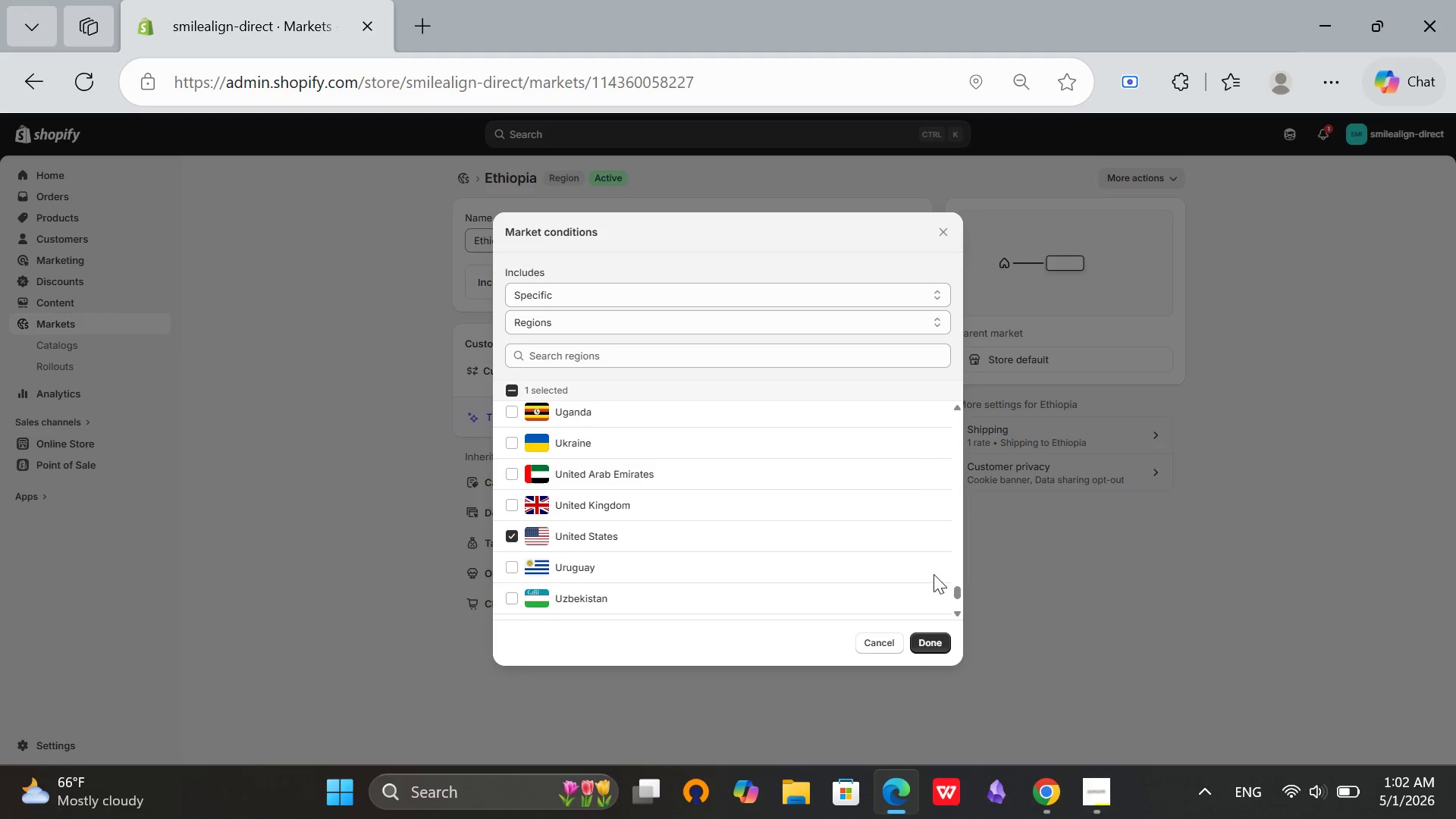 
left_click([923, 641])
 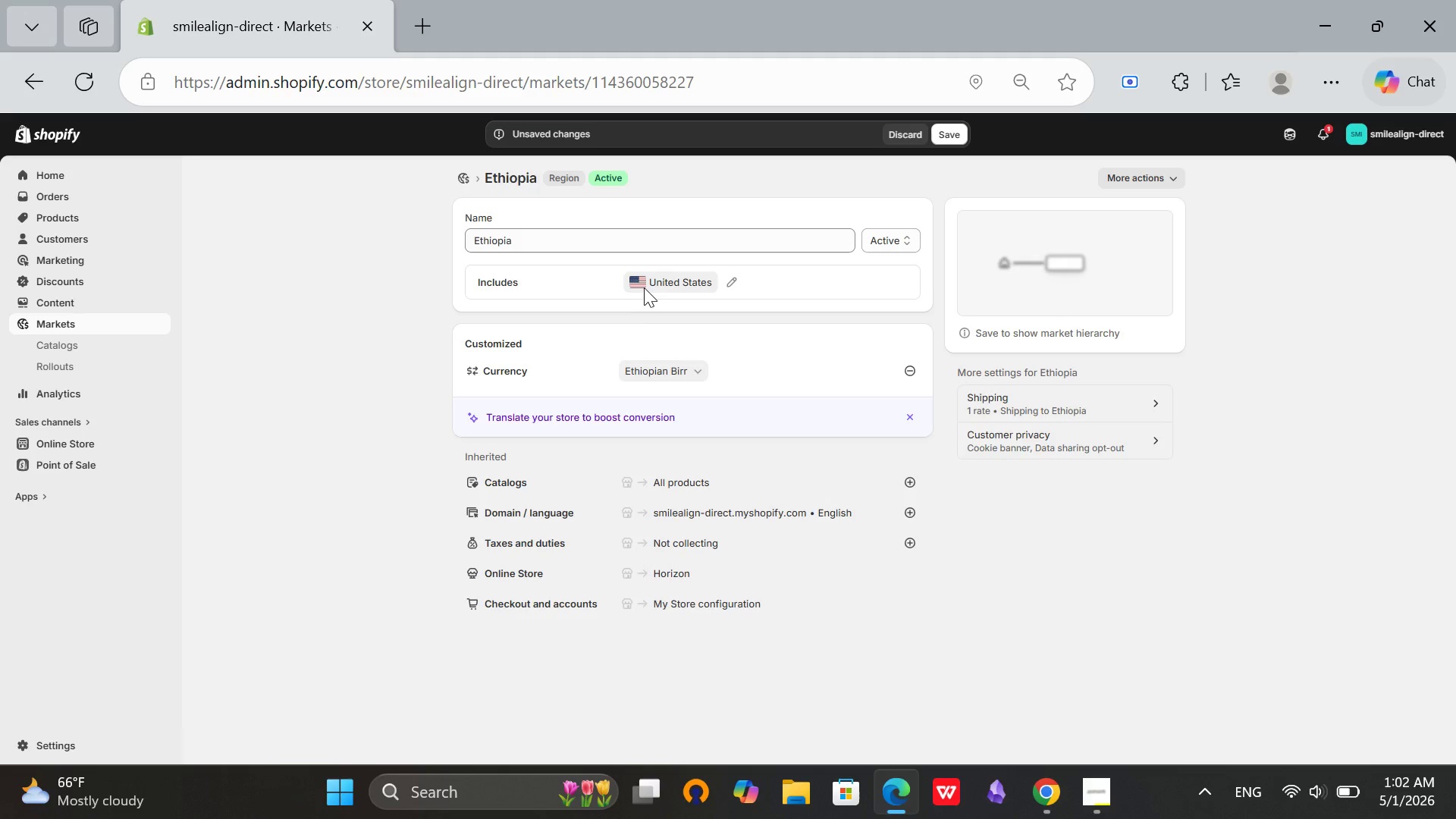 
left_click([675, 243])
 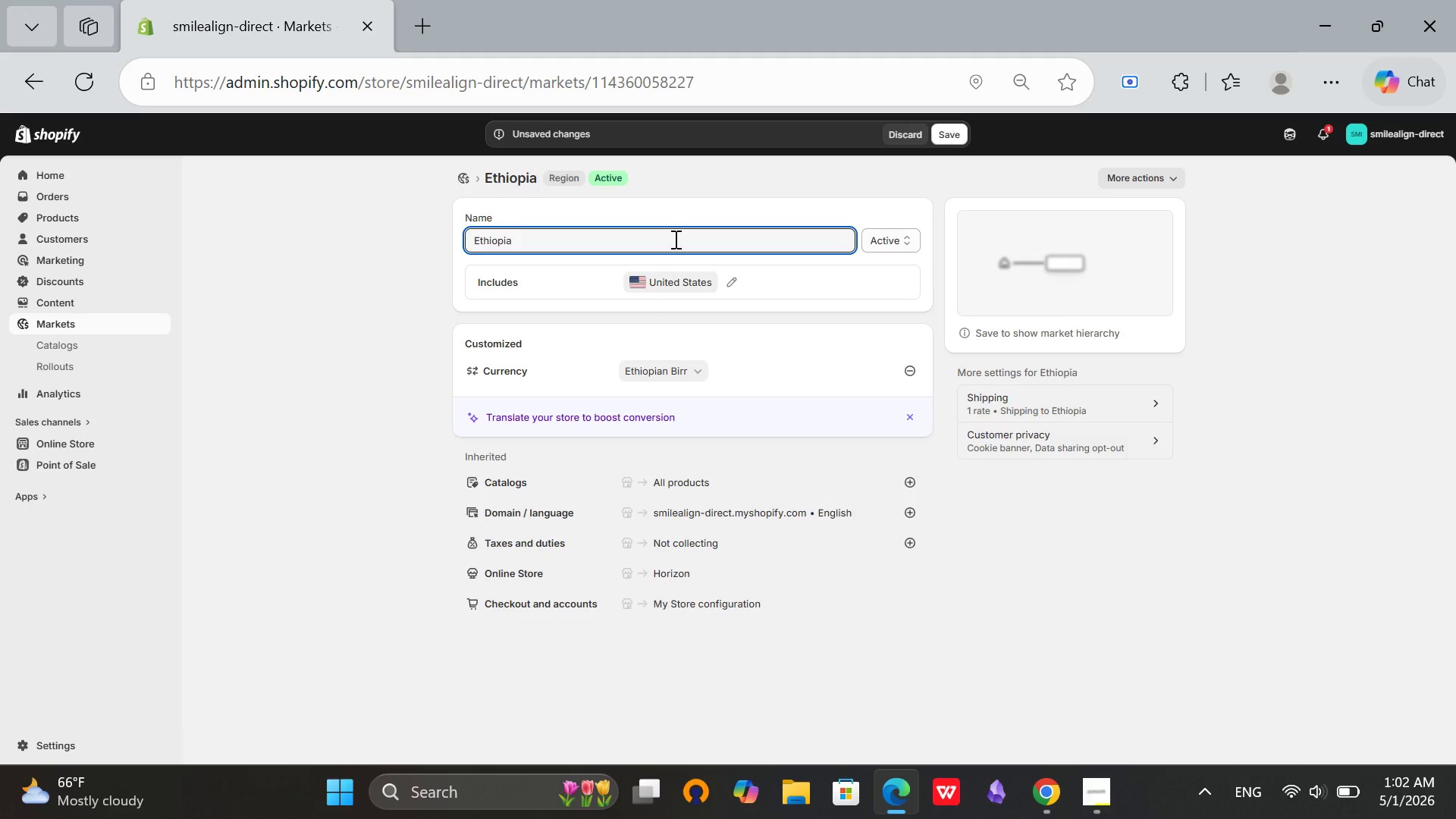 
hold_key(key=Backspace, duration=0.97)
 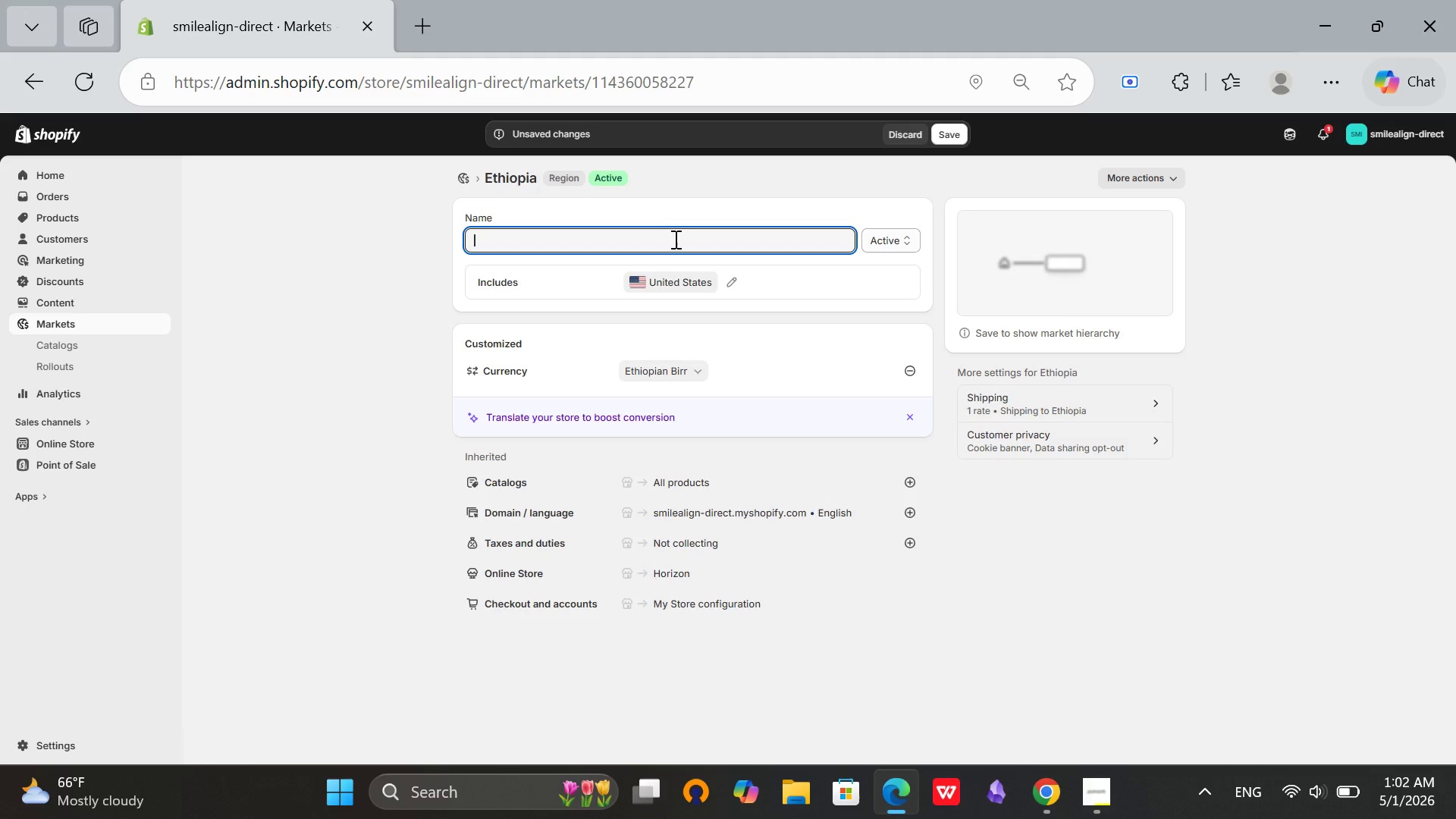 
type(United N)
key(Backspace)
type(States)
 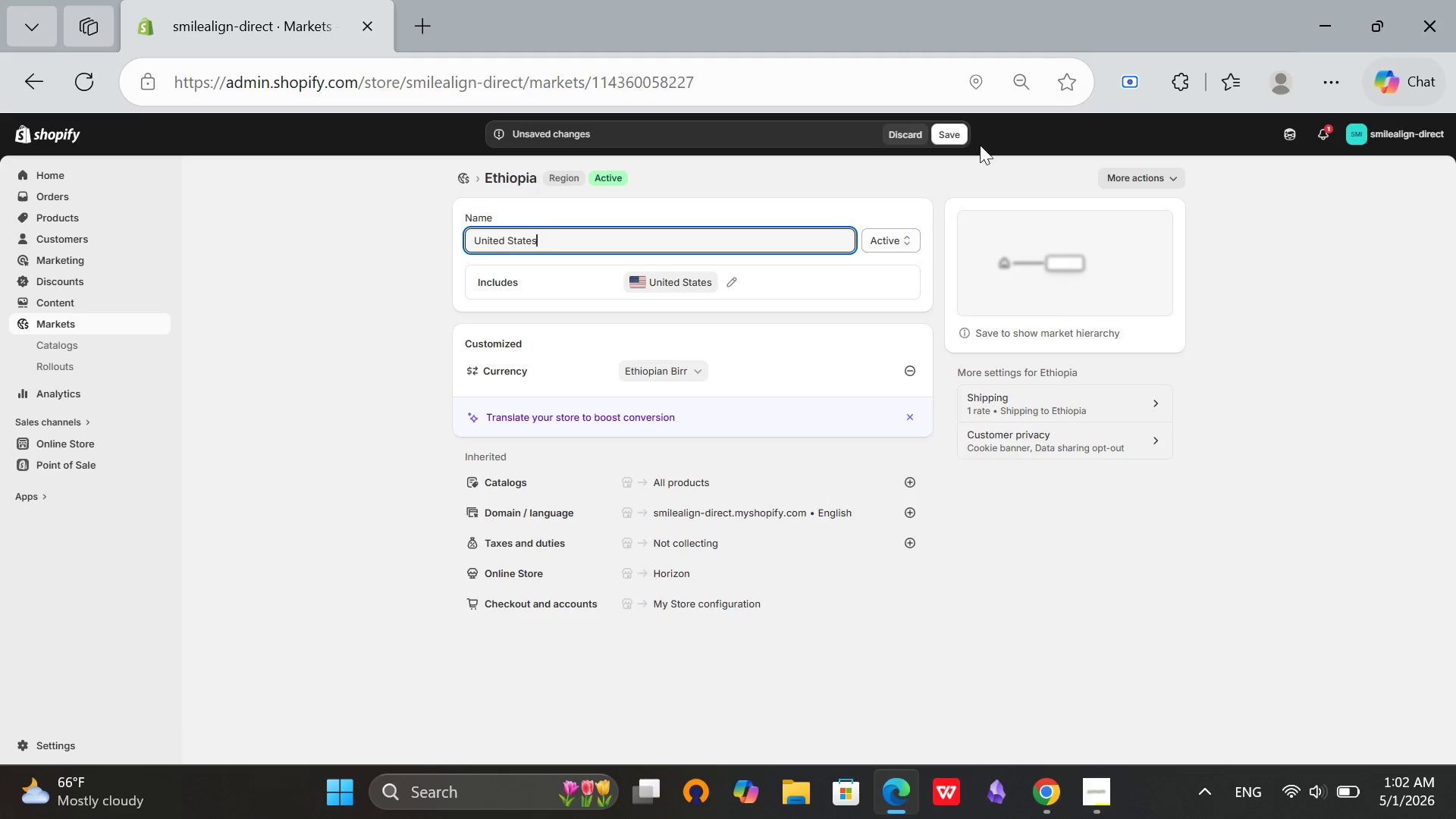 
left_click([962, 129])
 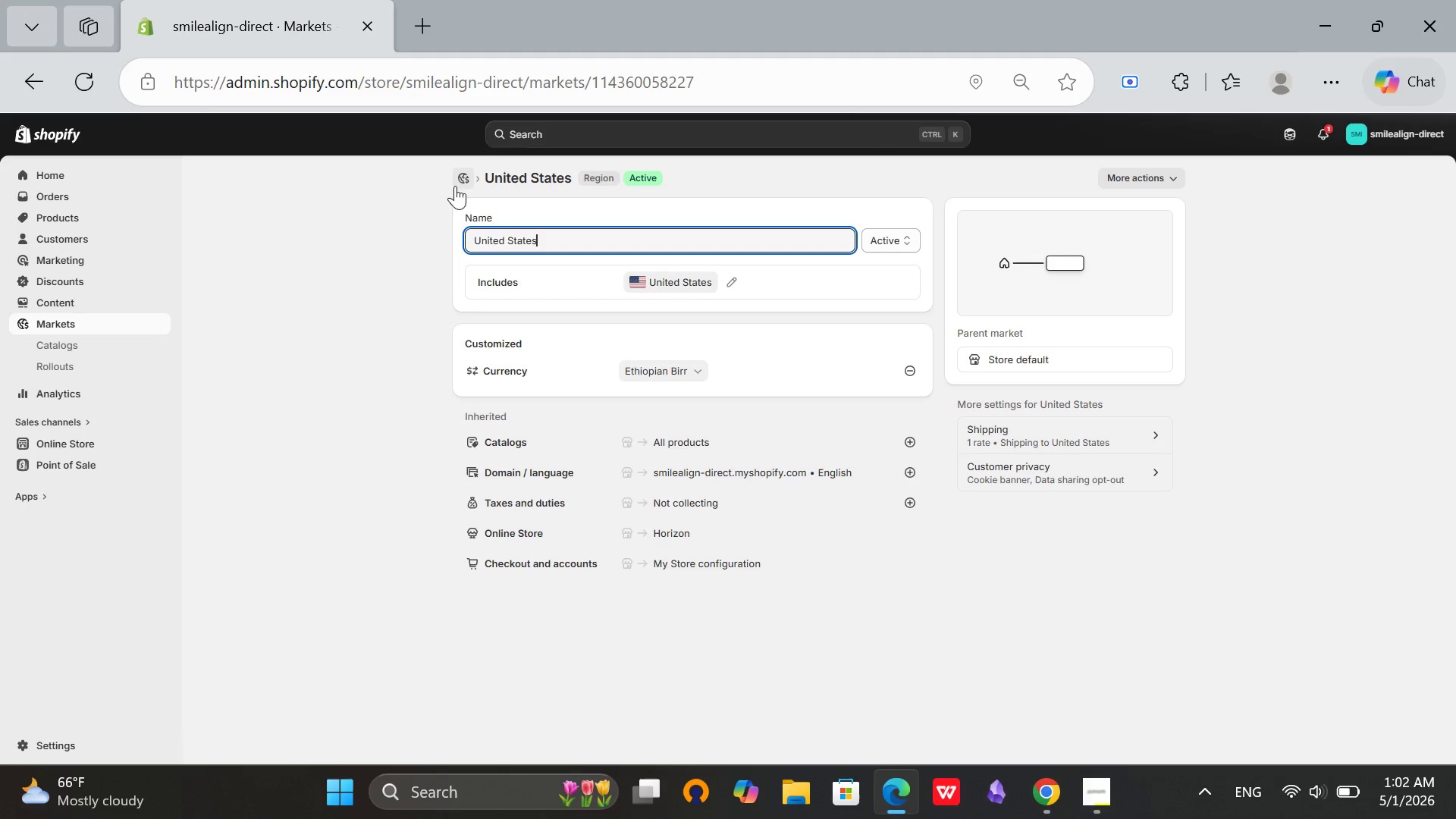 
wait(7.5)
 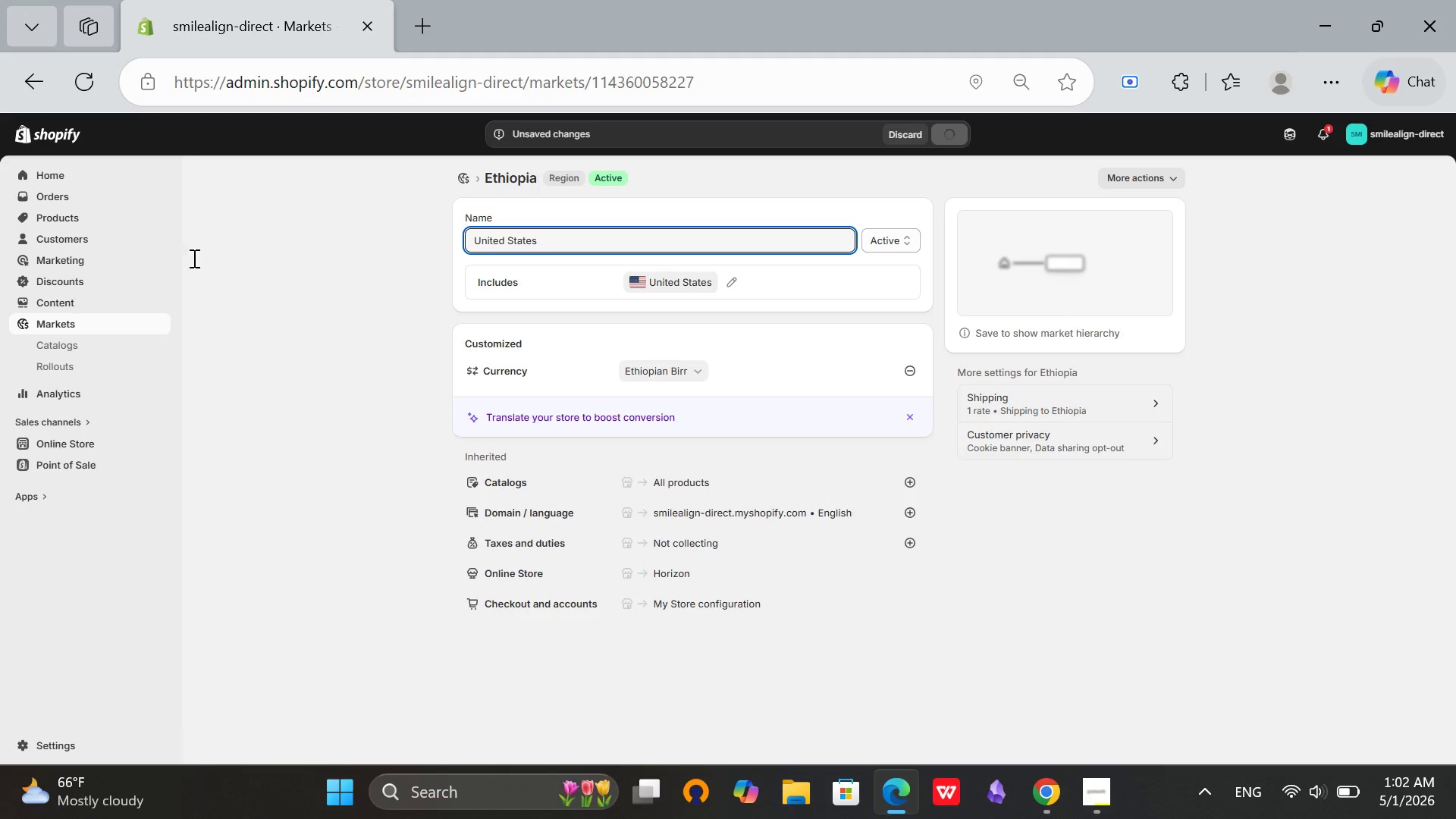 
left_click([74, 212])
 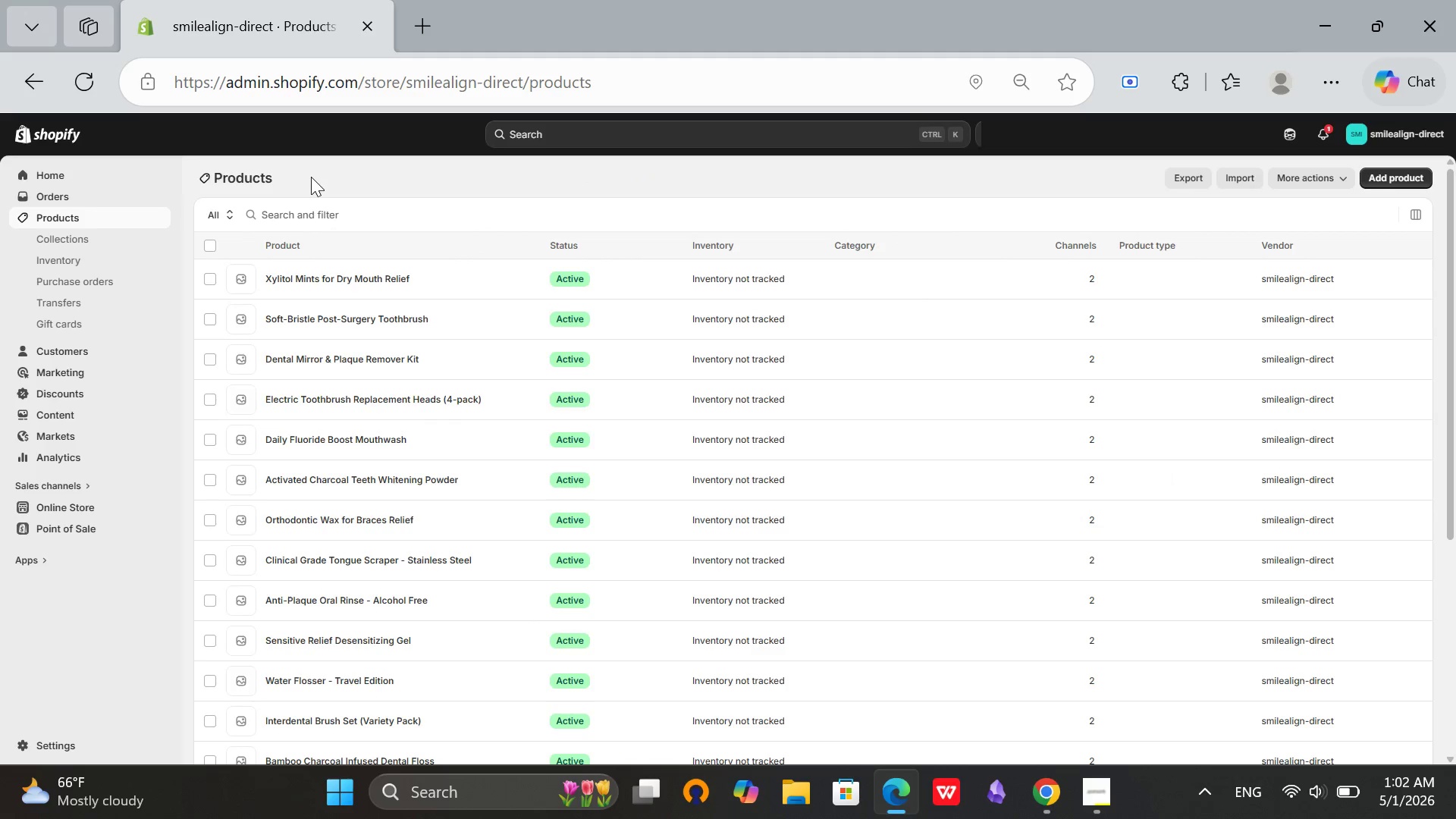 
scroll: coordinate [1021, 491], scroll_direction: down, amount: 6.0
 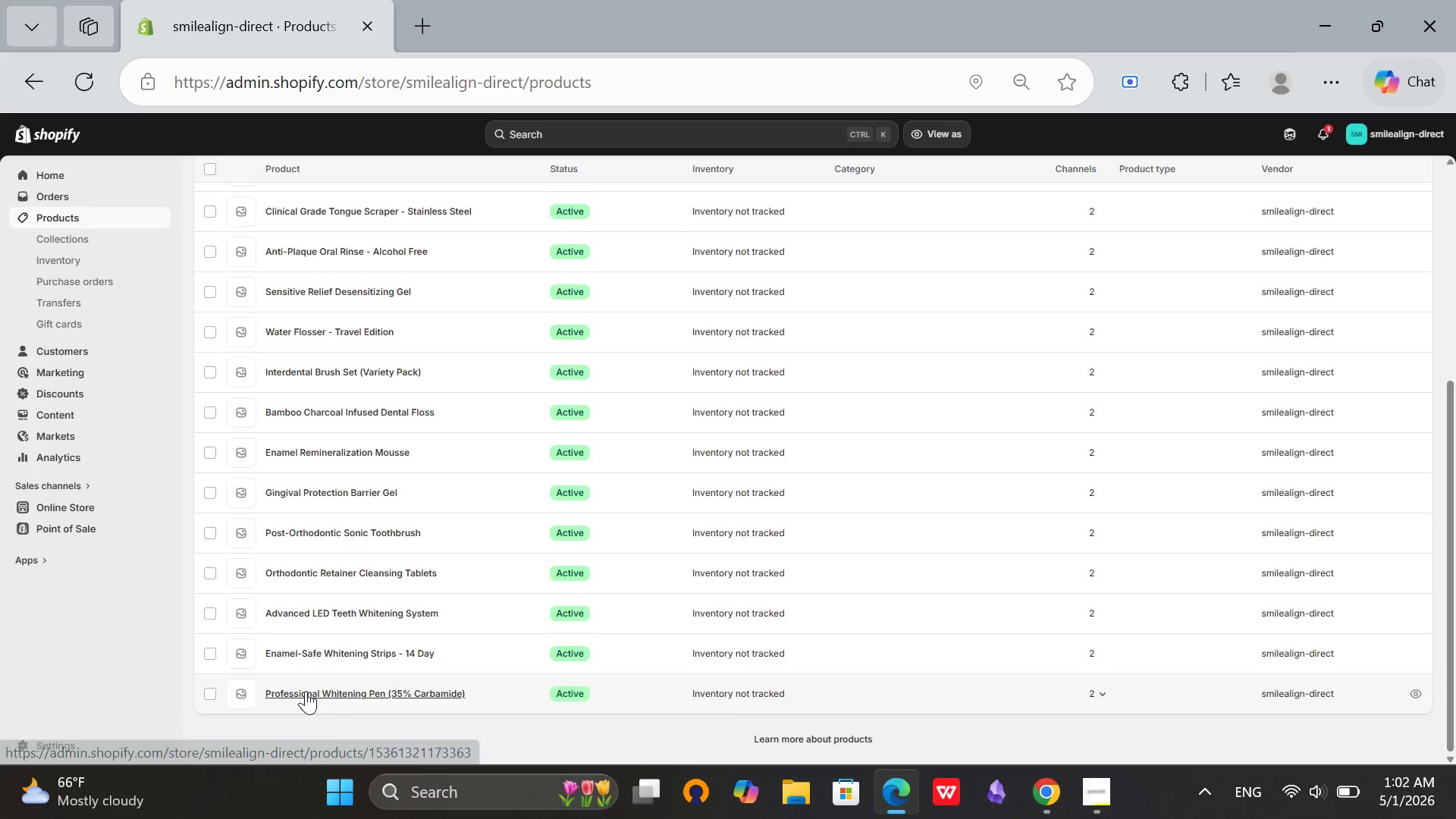 
left_click([306, 691])
 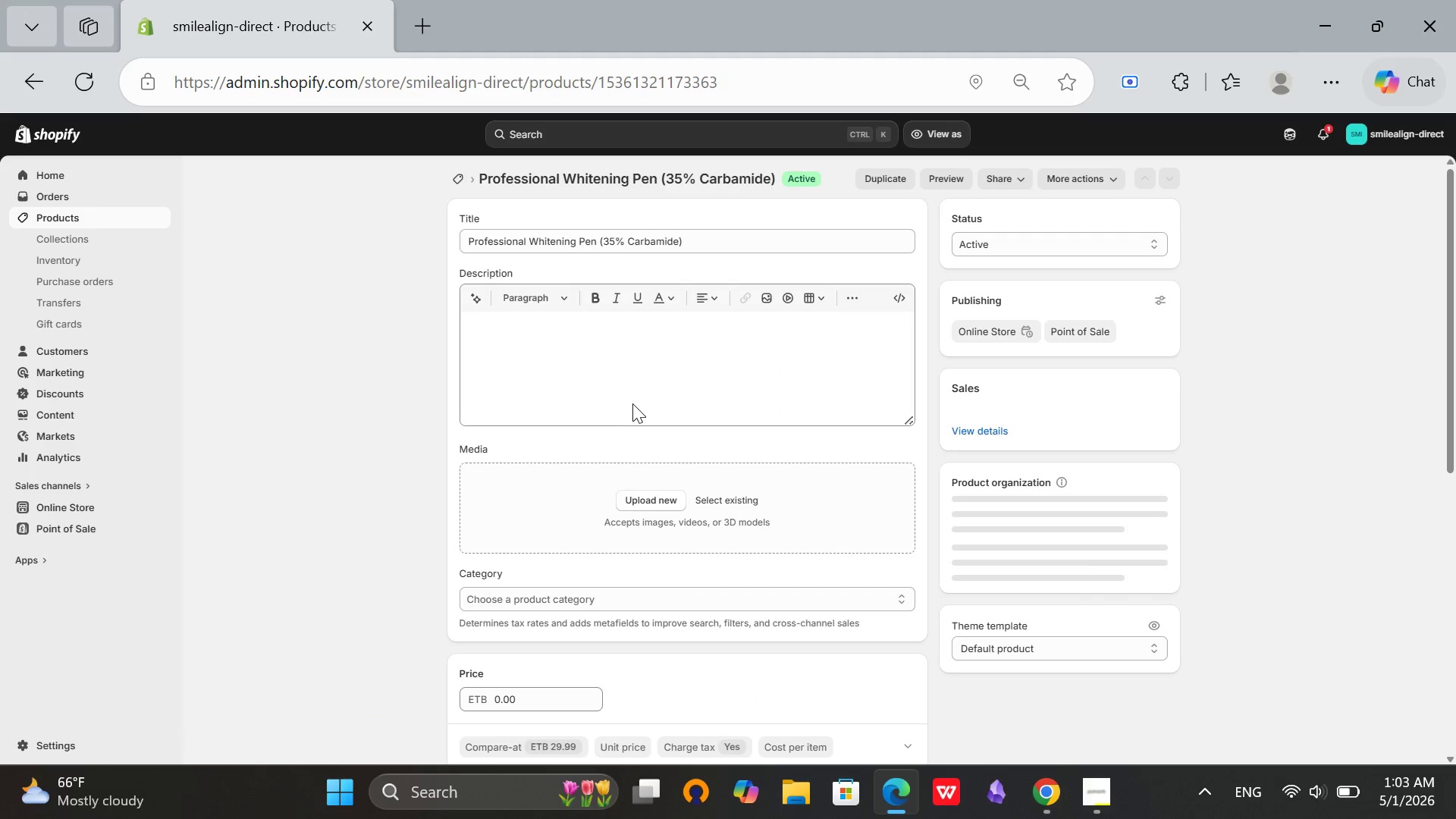 
scroll: coordinate [637, 485], scroll_direction: down, amount: 5.0
 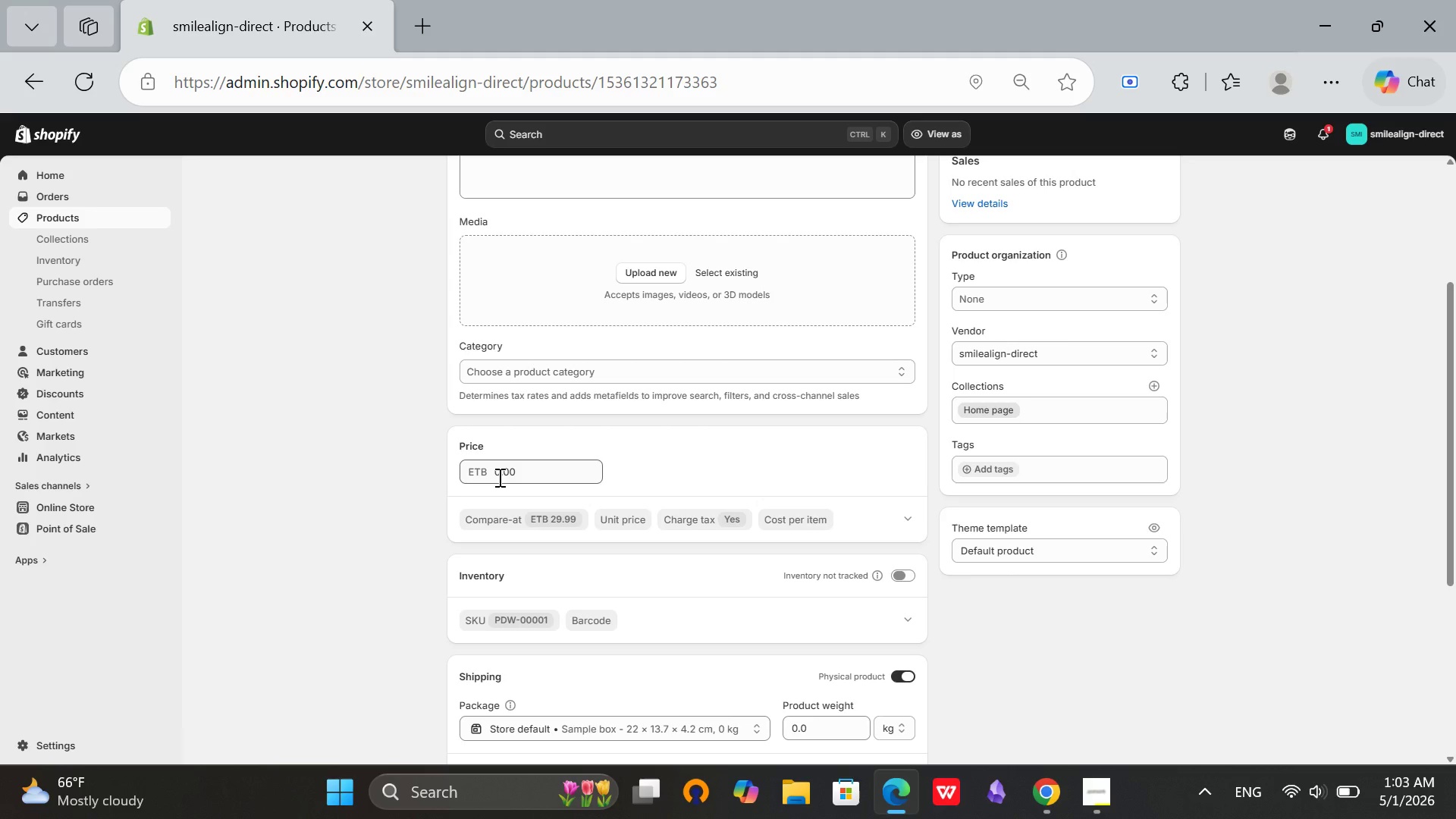 
left_click([498, 477])
 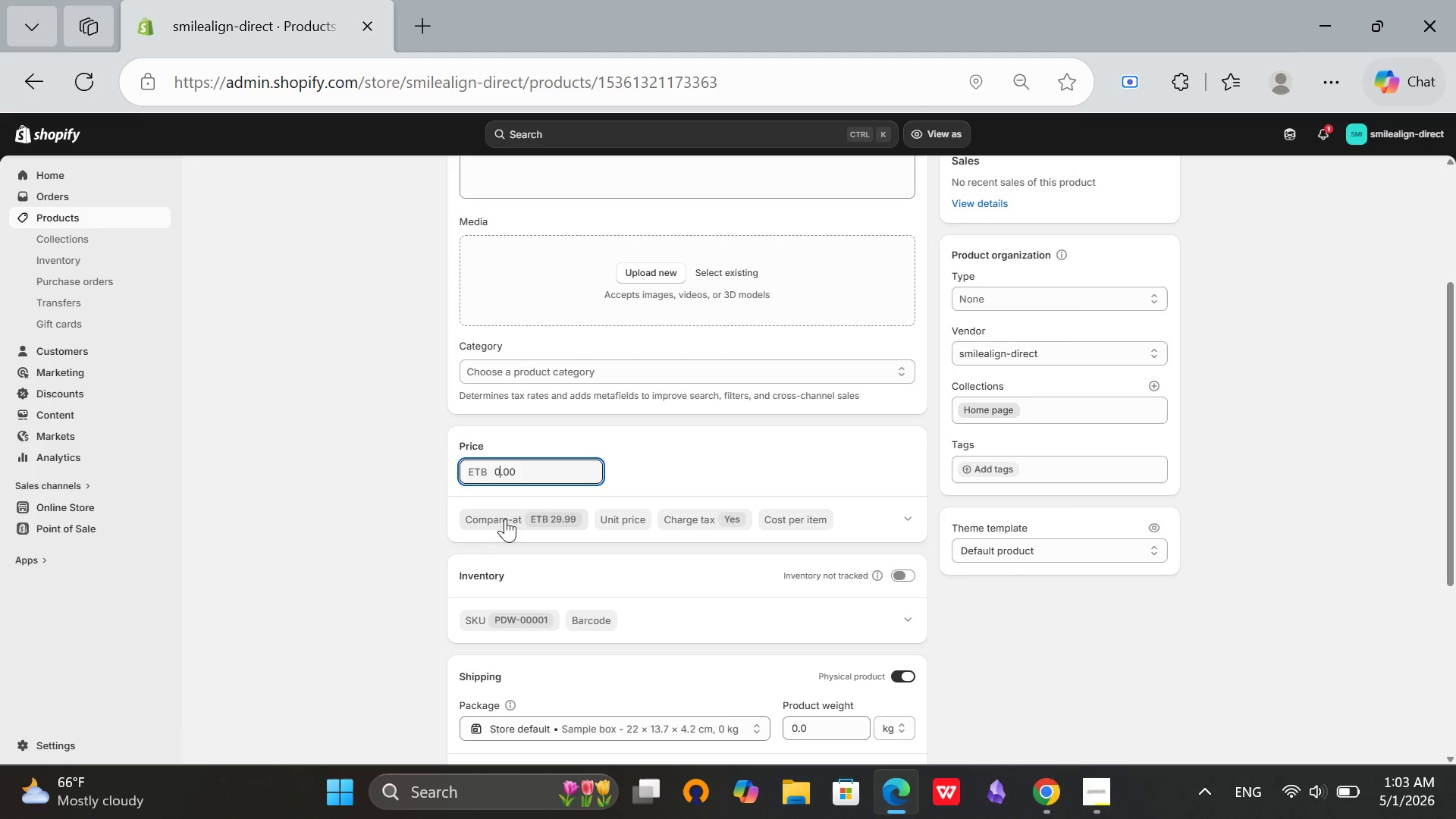 
type(49)
 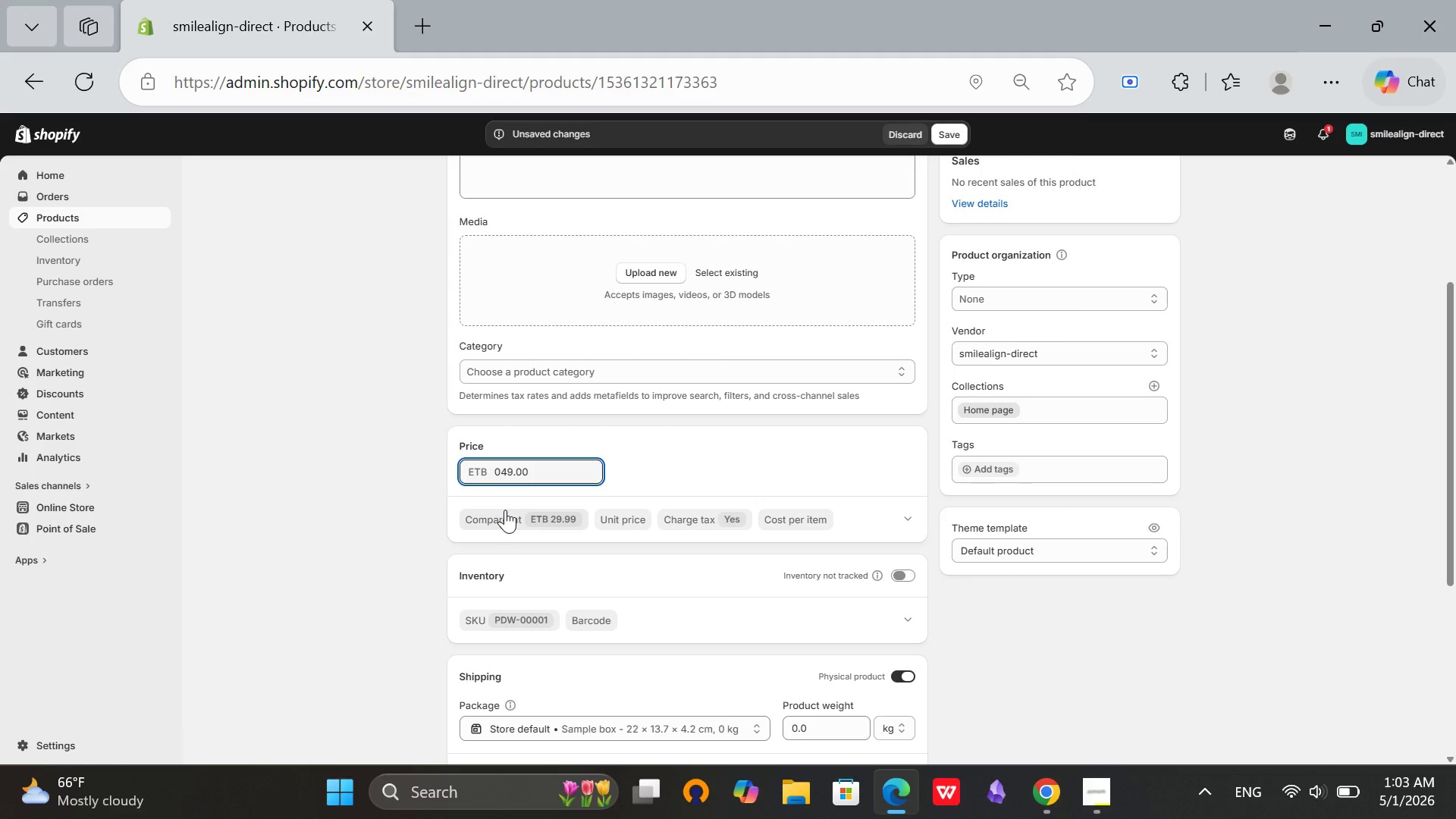 
key(ArrowLeft)
 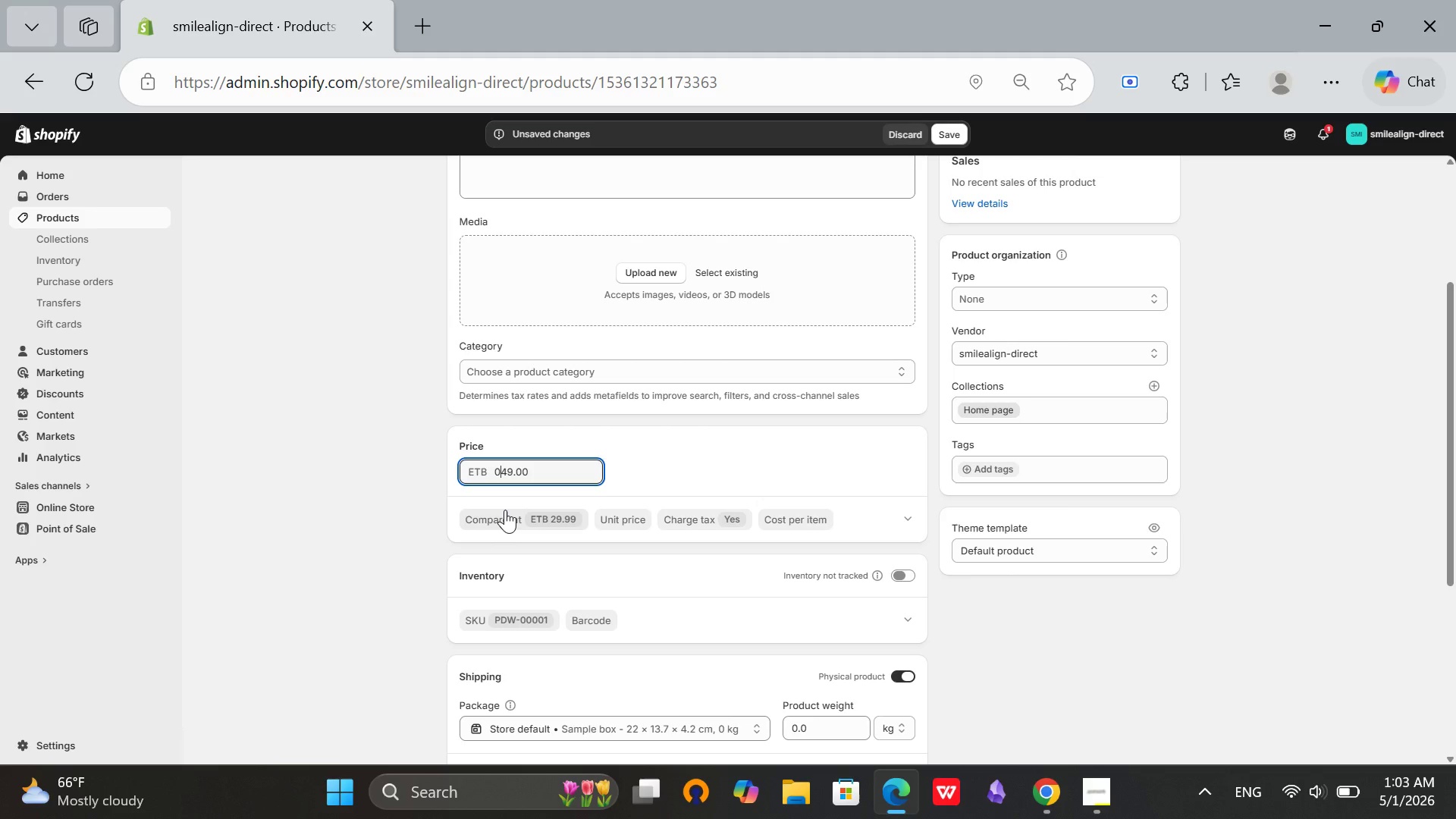 
key(ArrowLeft)
 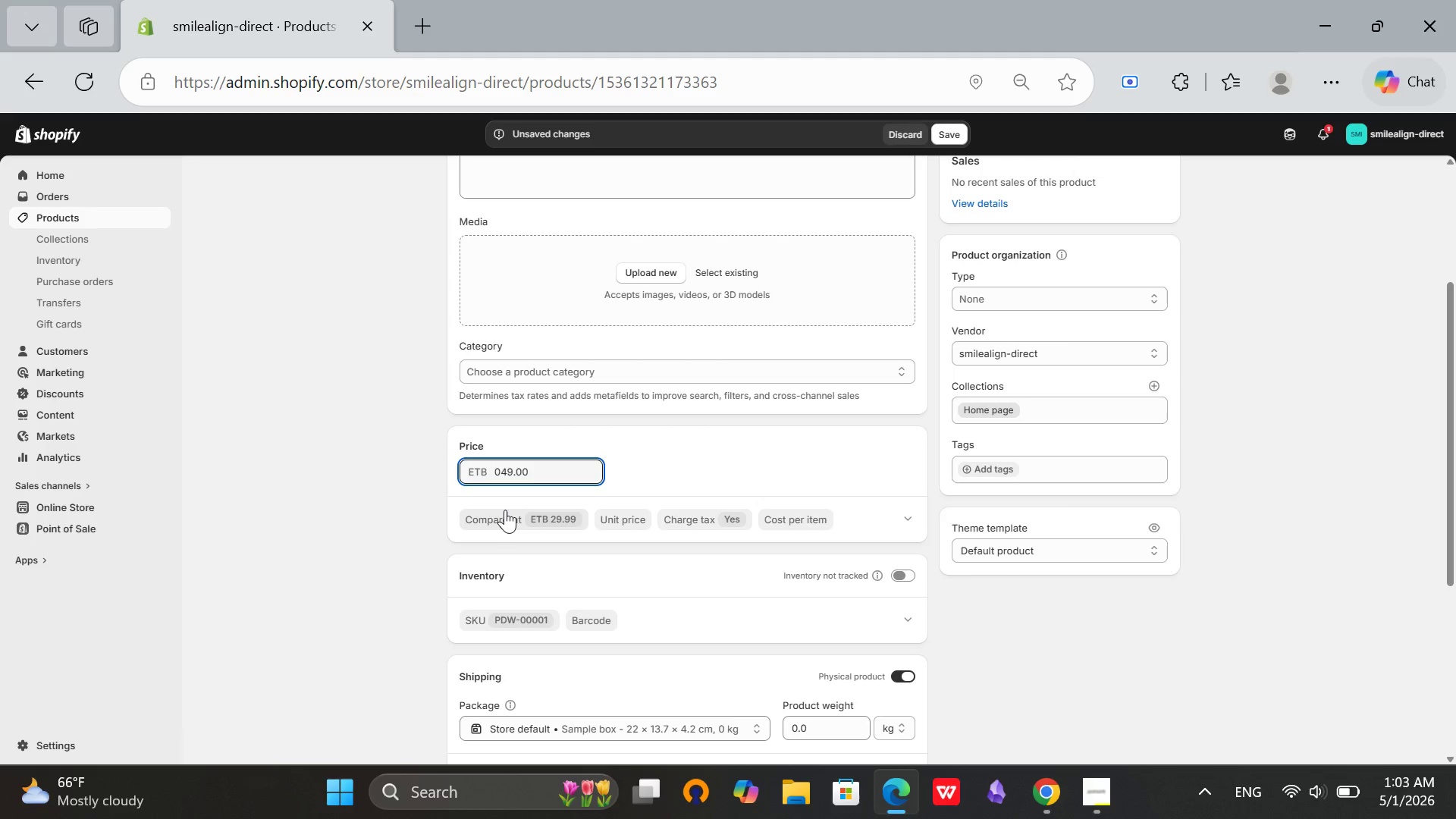 
key(Backspace)
 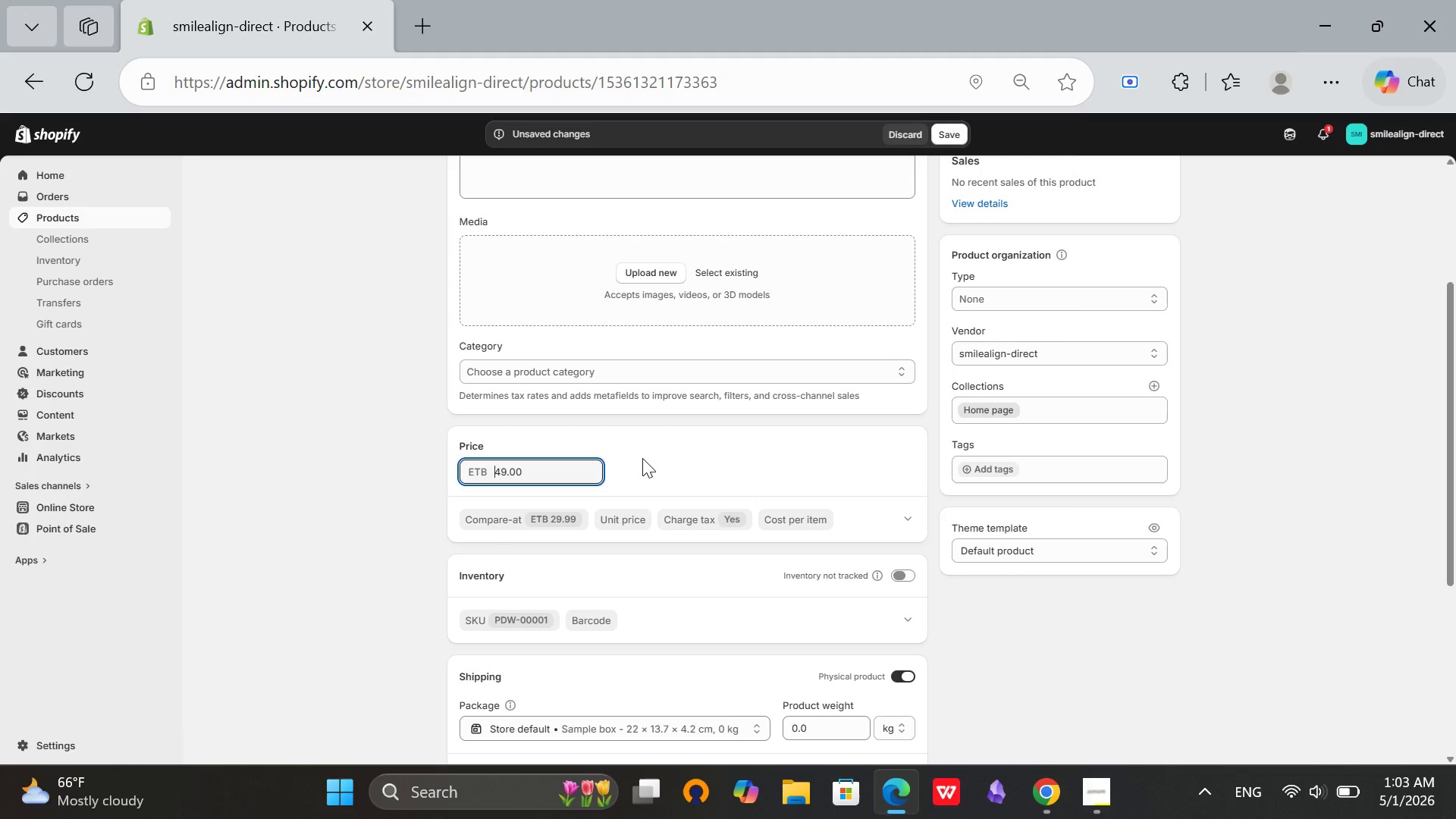 
left_click([651, 458])
 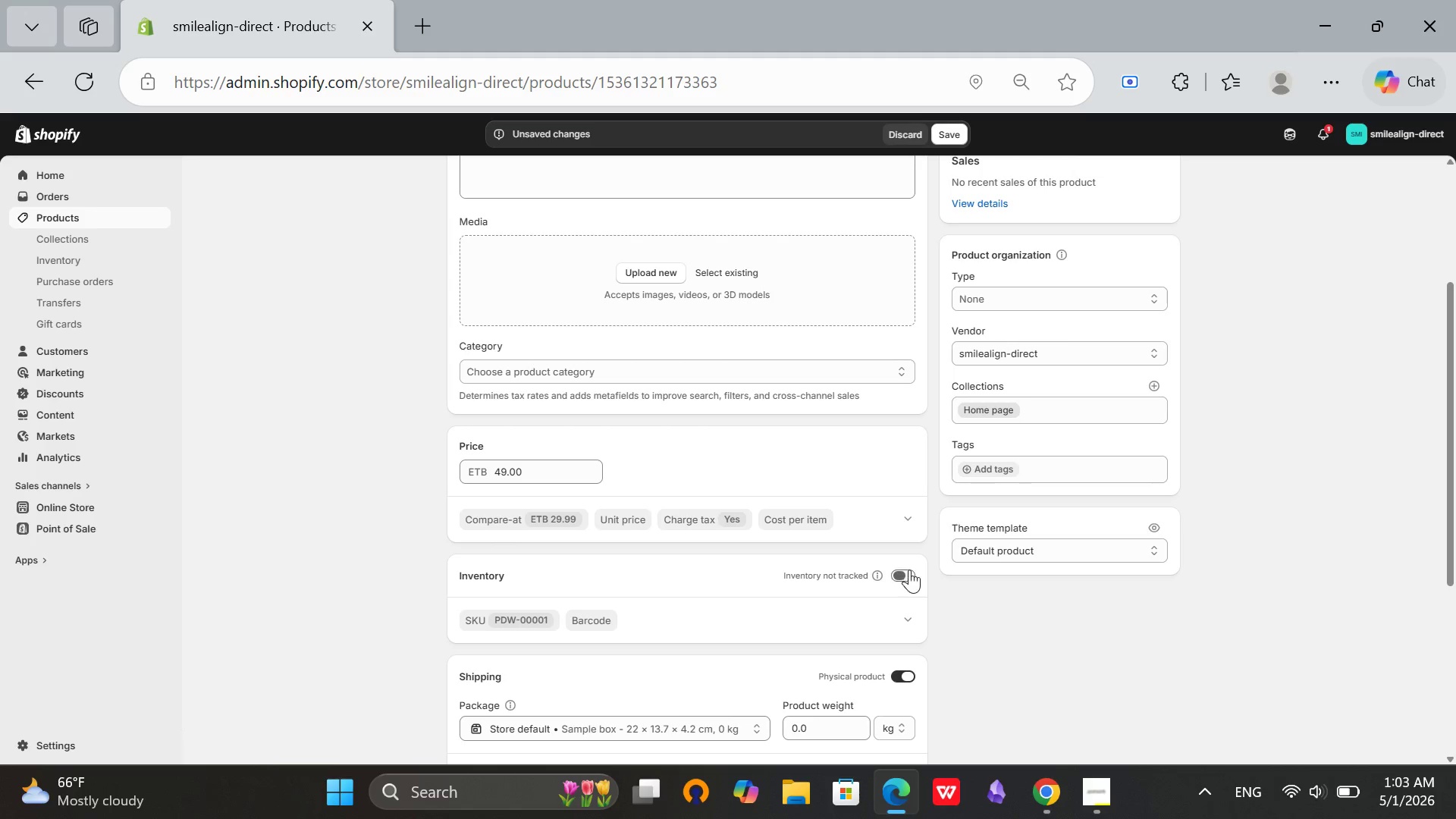 
left_click([902, 565])
 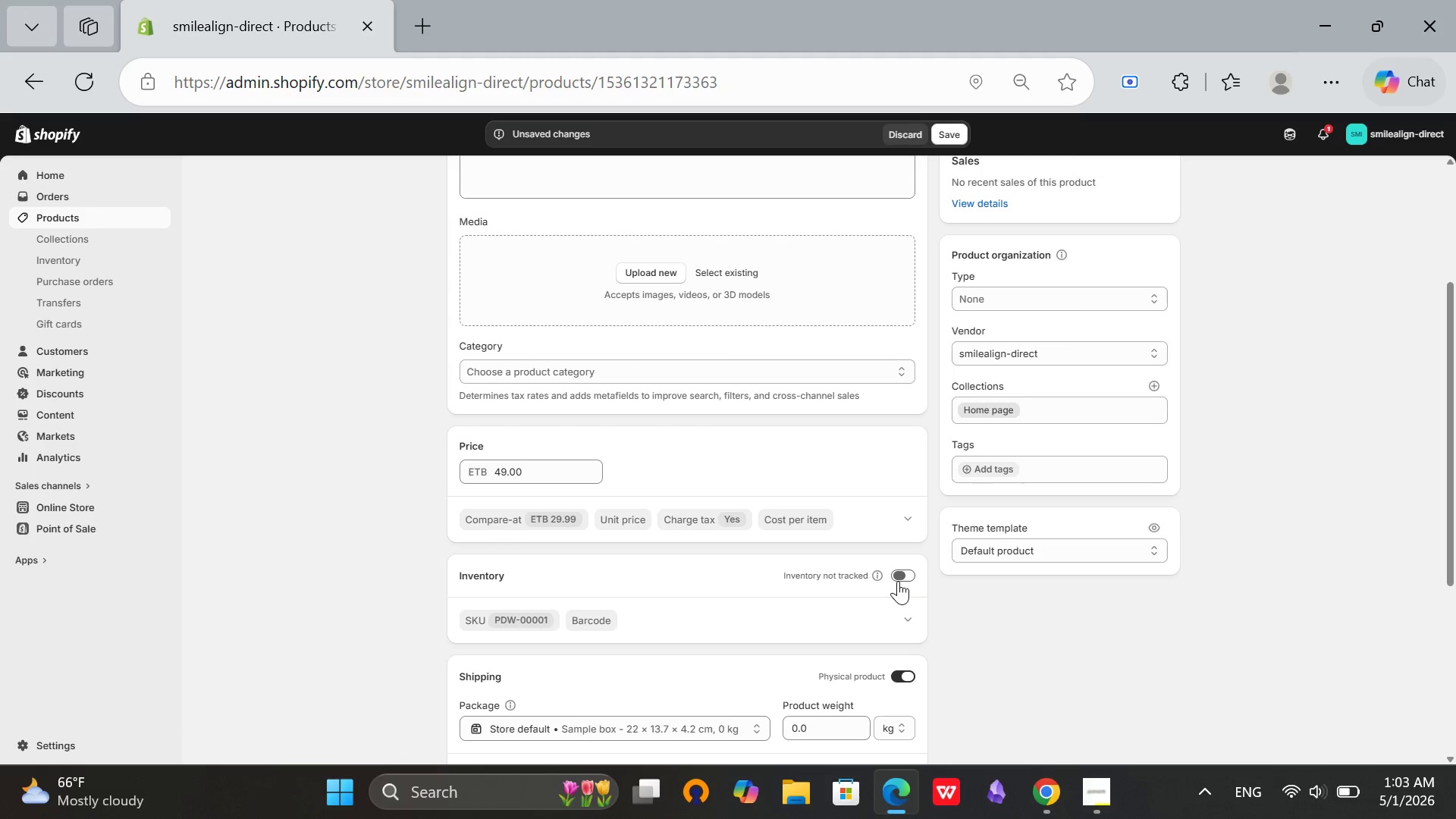 
left_click([898, 580])
 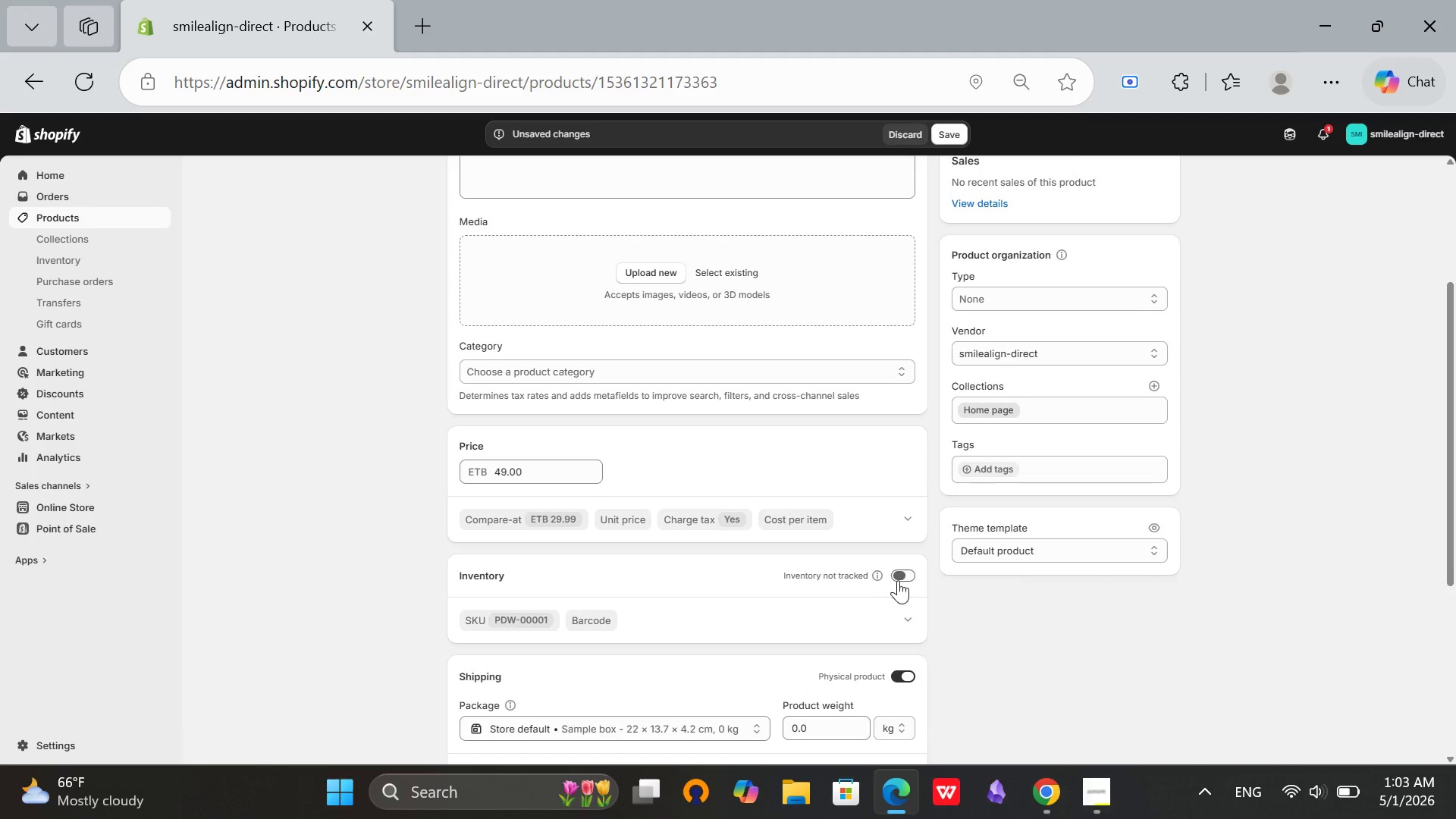 
scroll: coordinate [898, 580], scroll_direction: down, amount: 1.0
 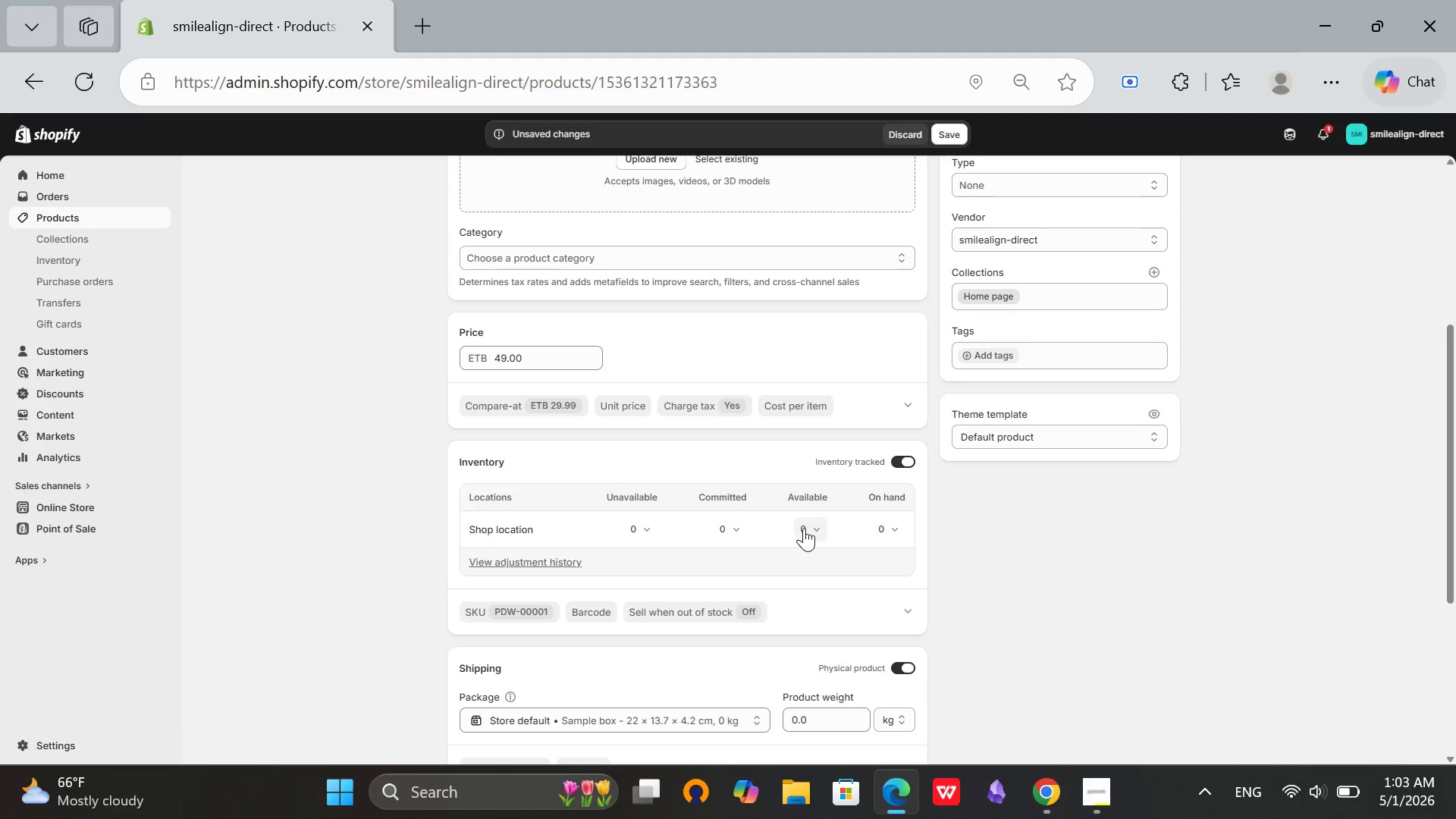 
left_click([804, 528])
 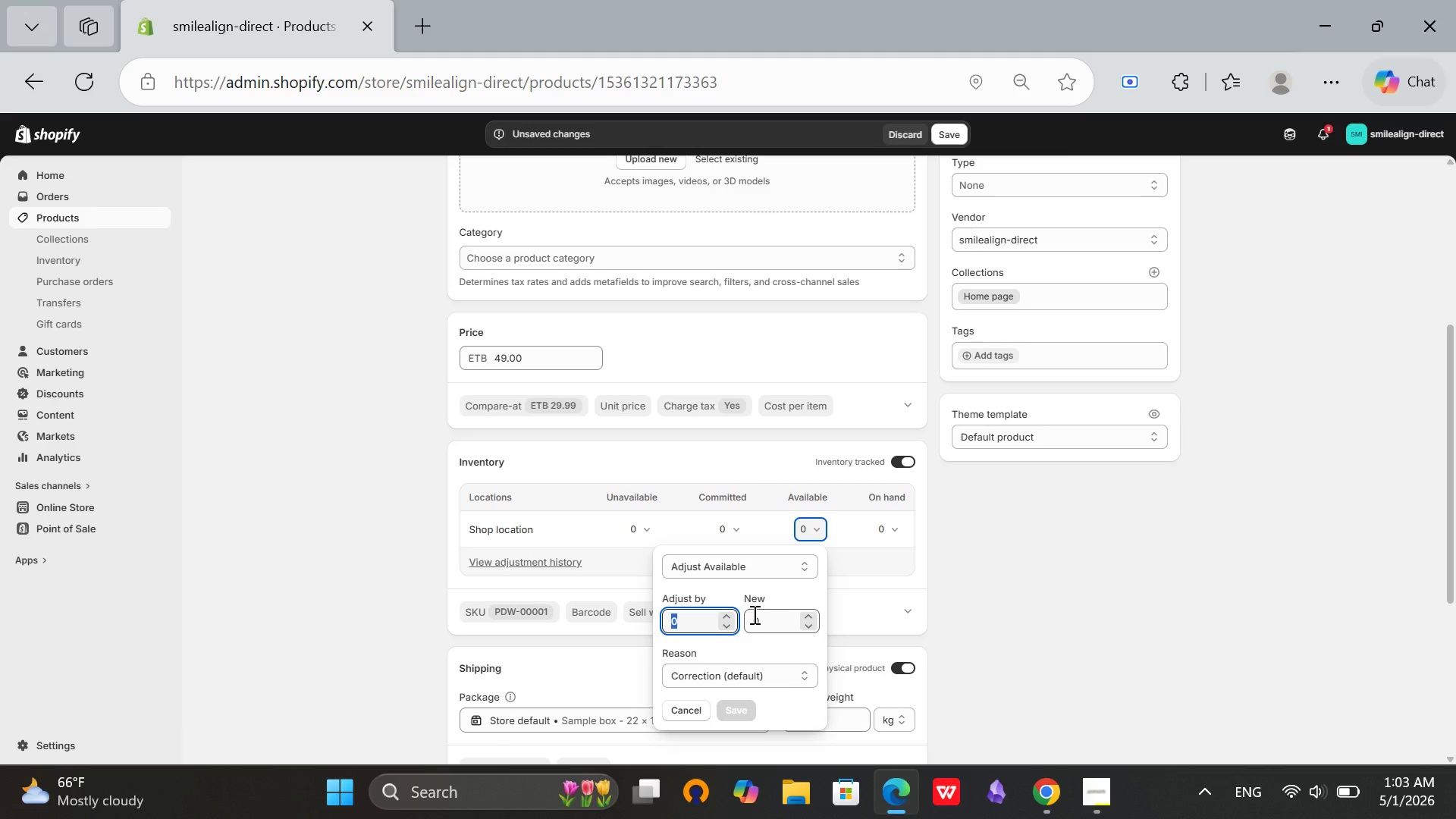 
wait(5.45)
 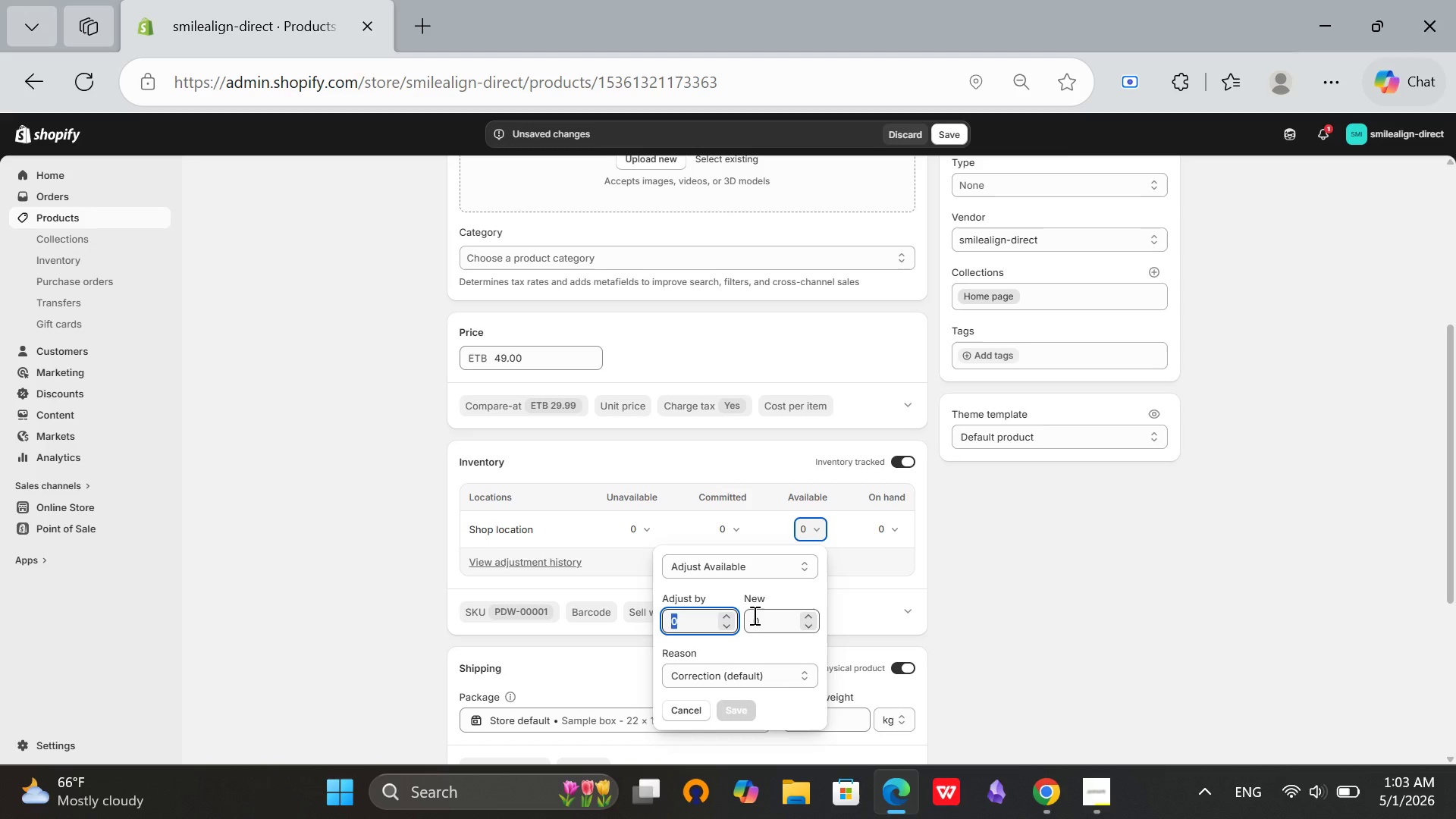 
left_click([752, 614])
 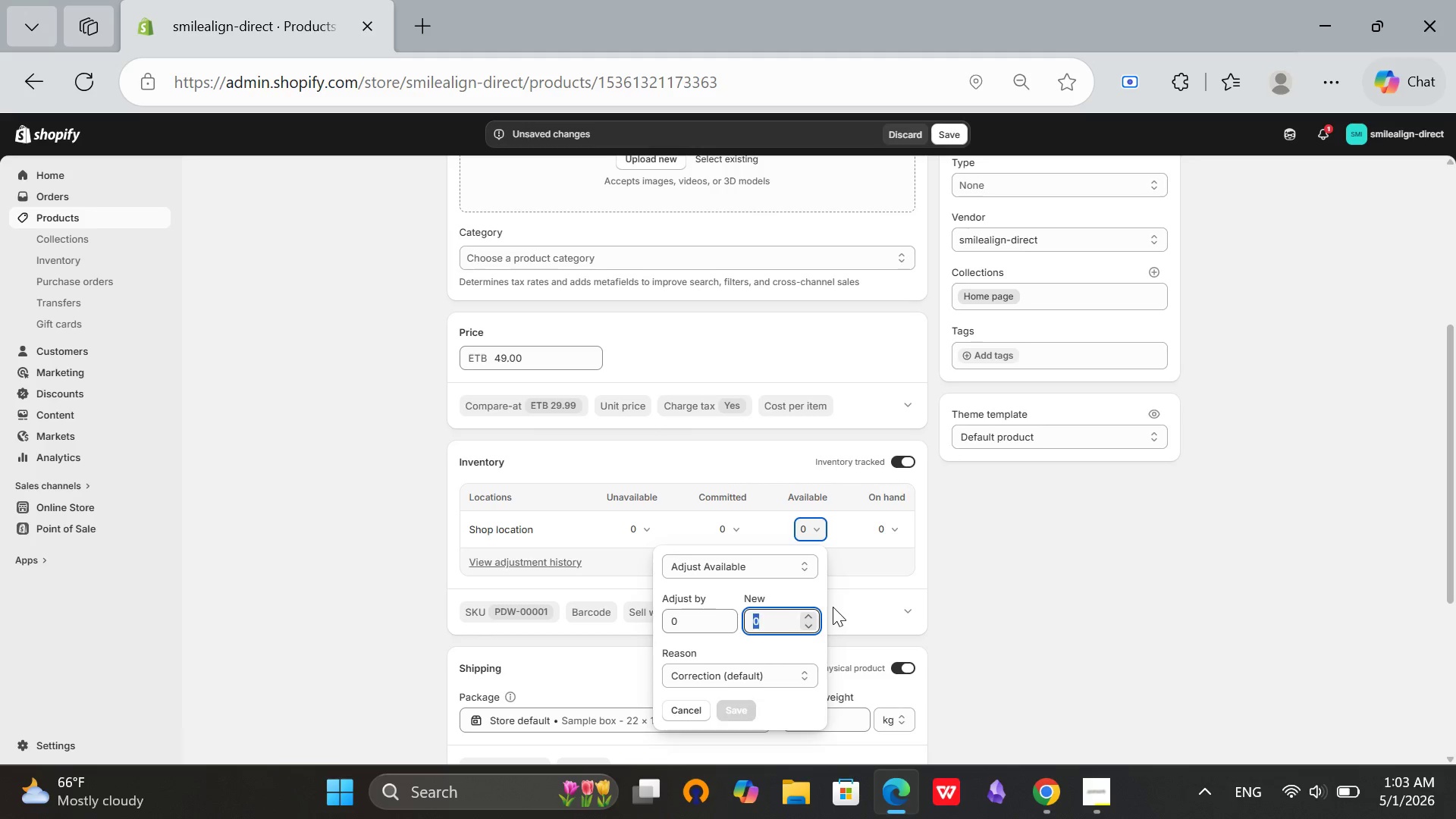 
type(50)
 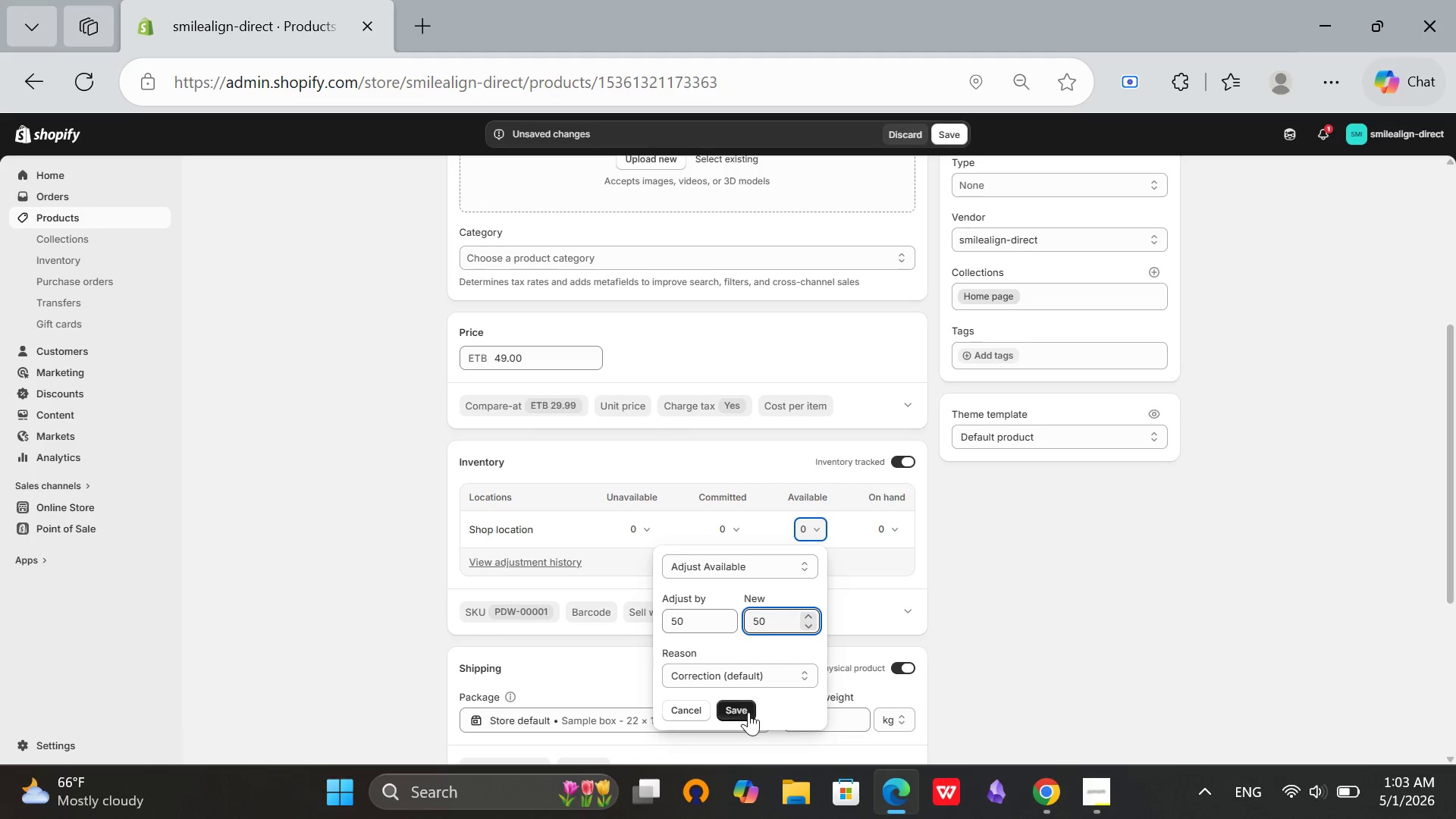 
left_click([745, 710])
 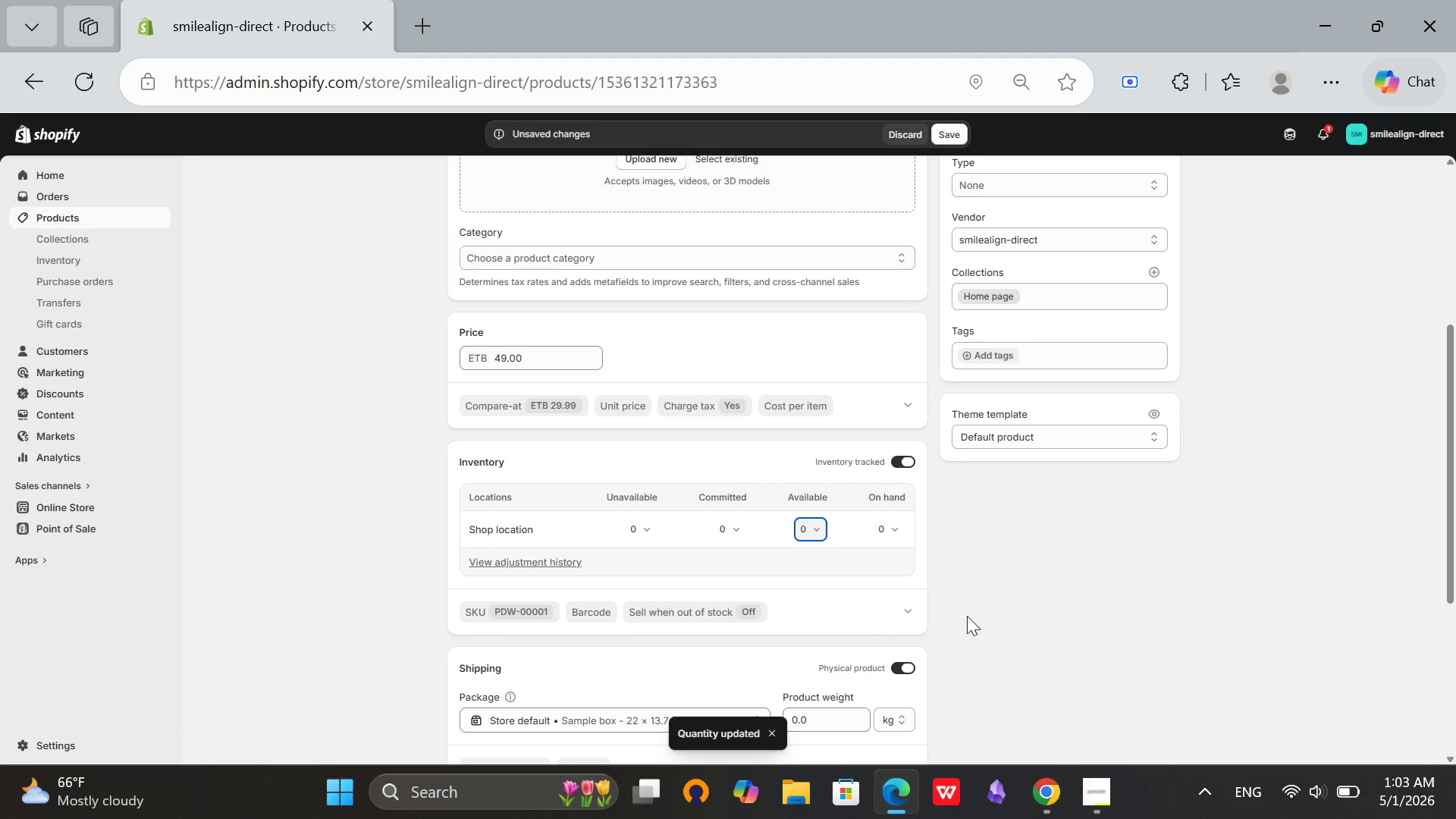 
scroll: coordinate [987, 551], scroll_direction: down, amount: 2.0
 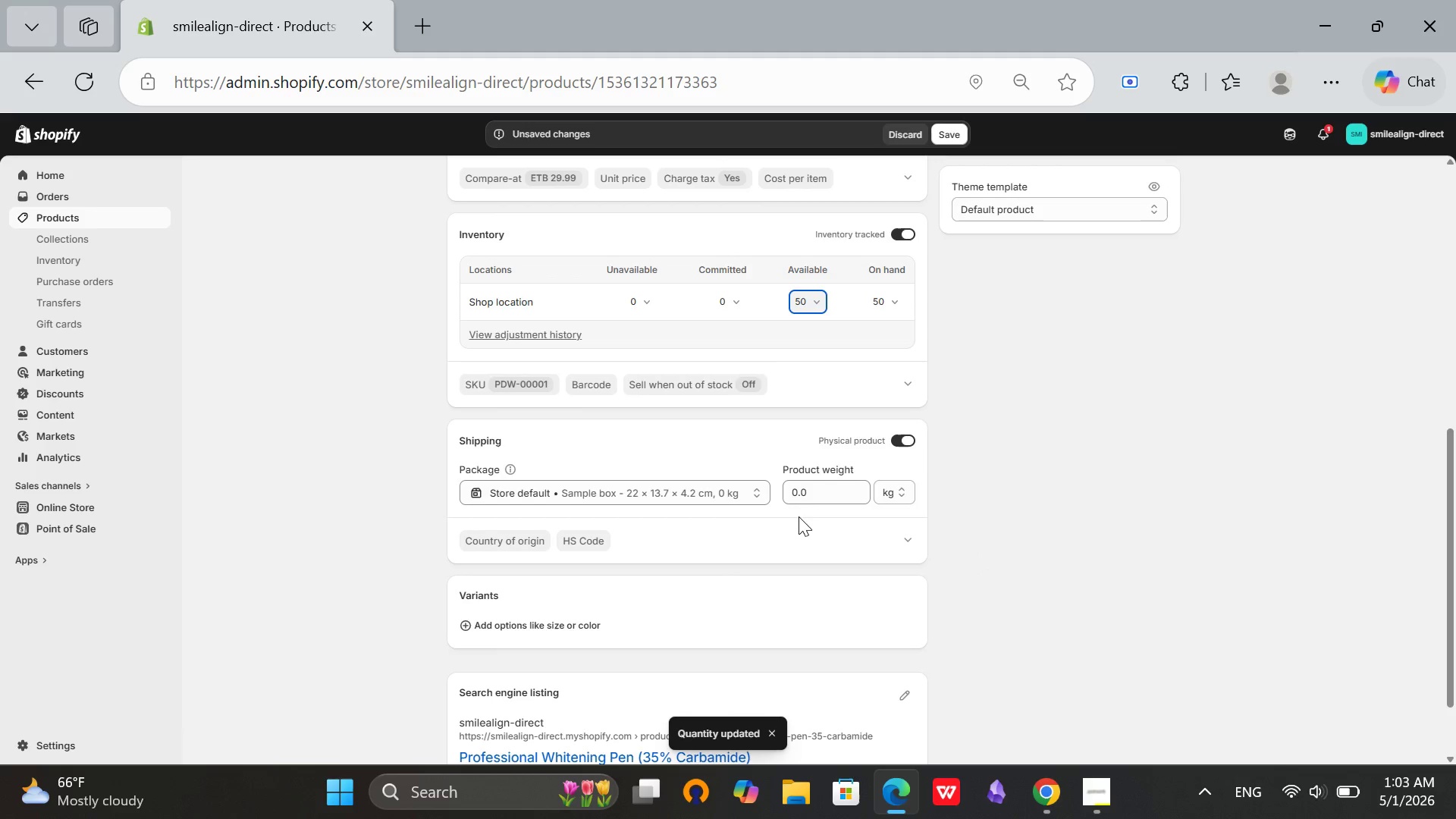 
left_click([811, 497])
 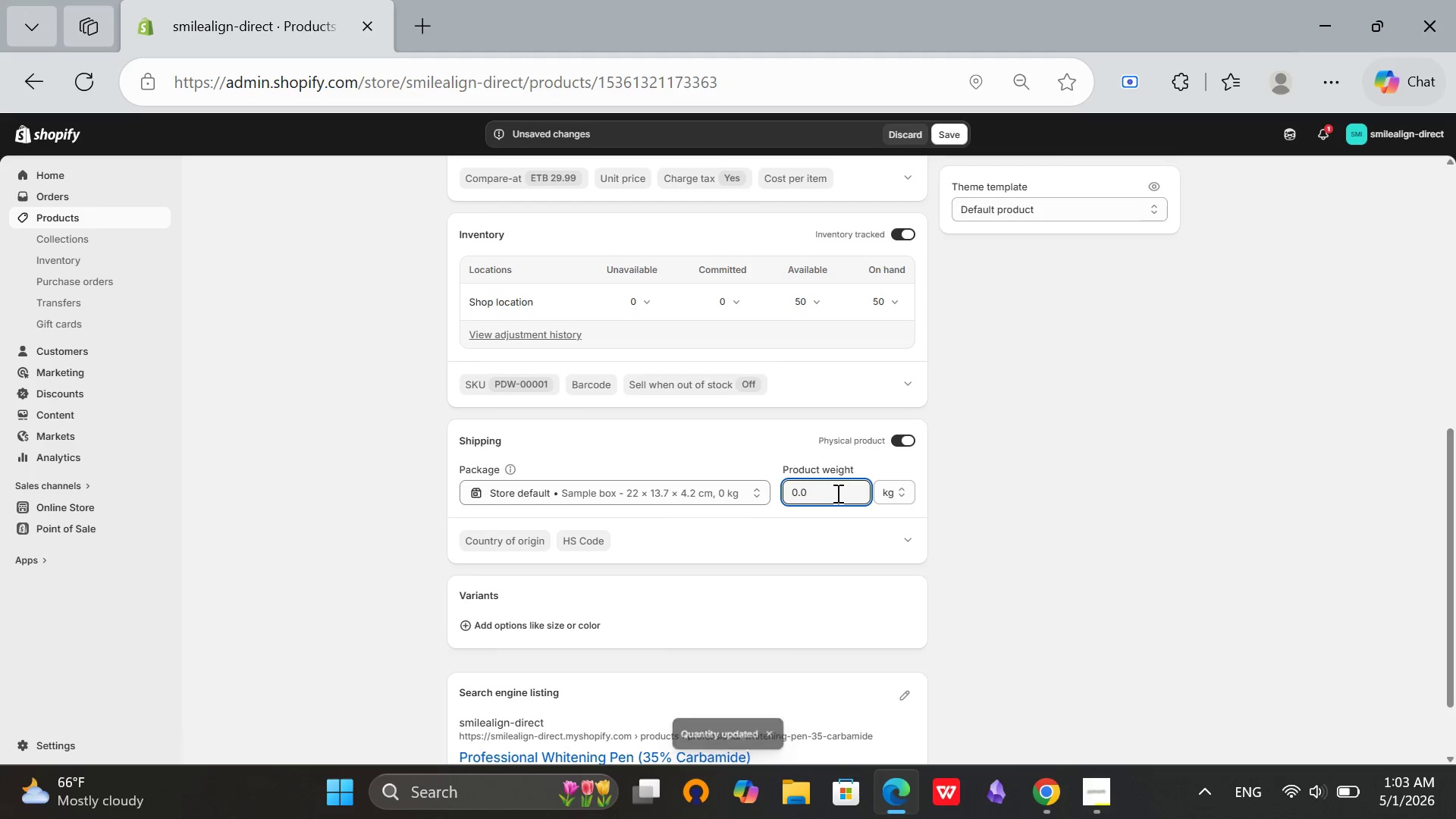 
key(Backspace)
 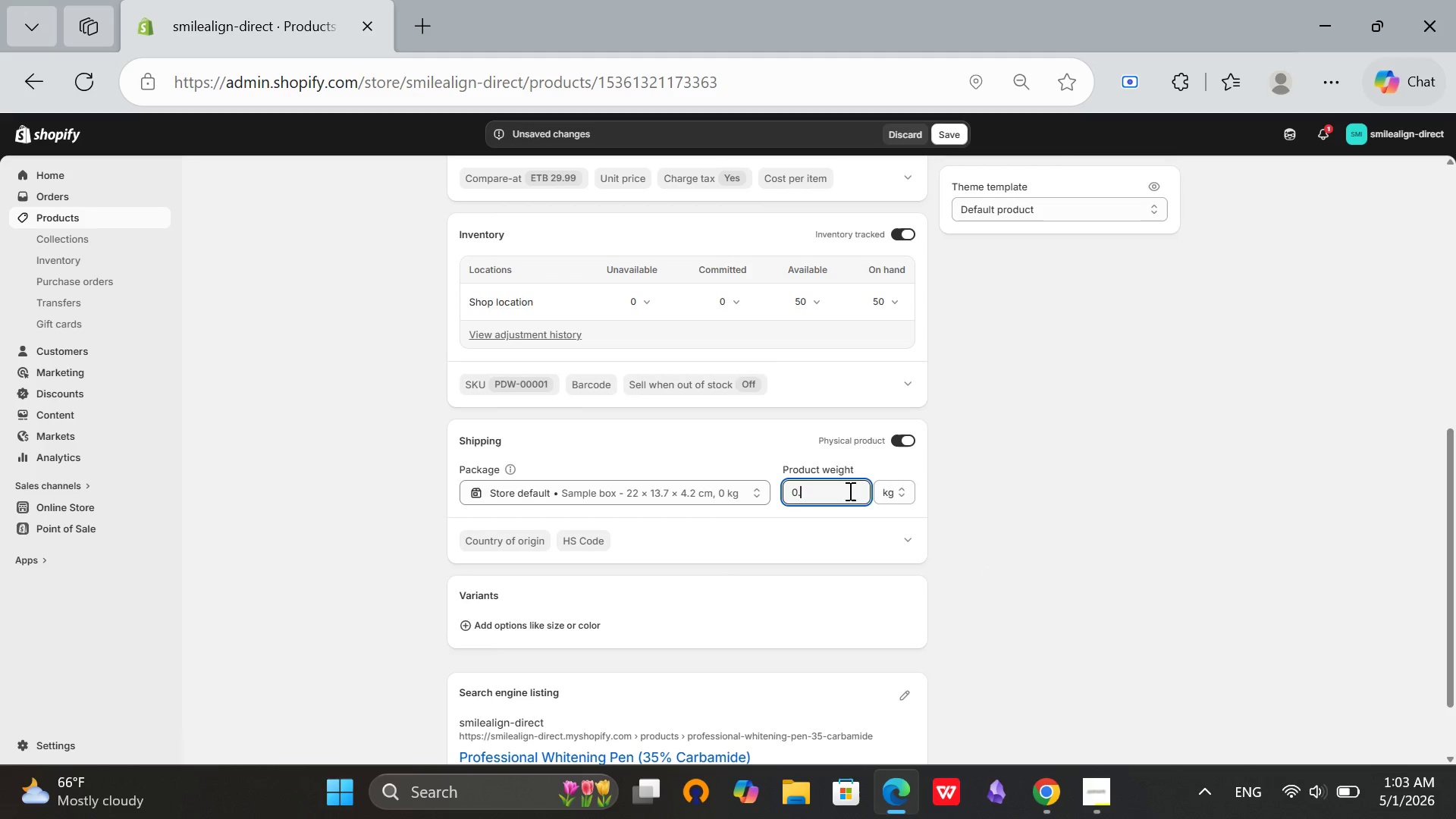 
key(Backspace)
 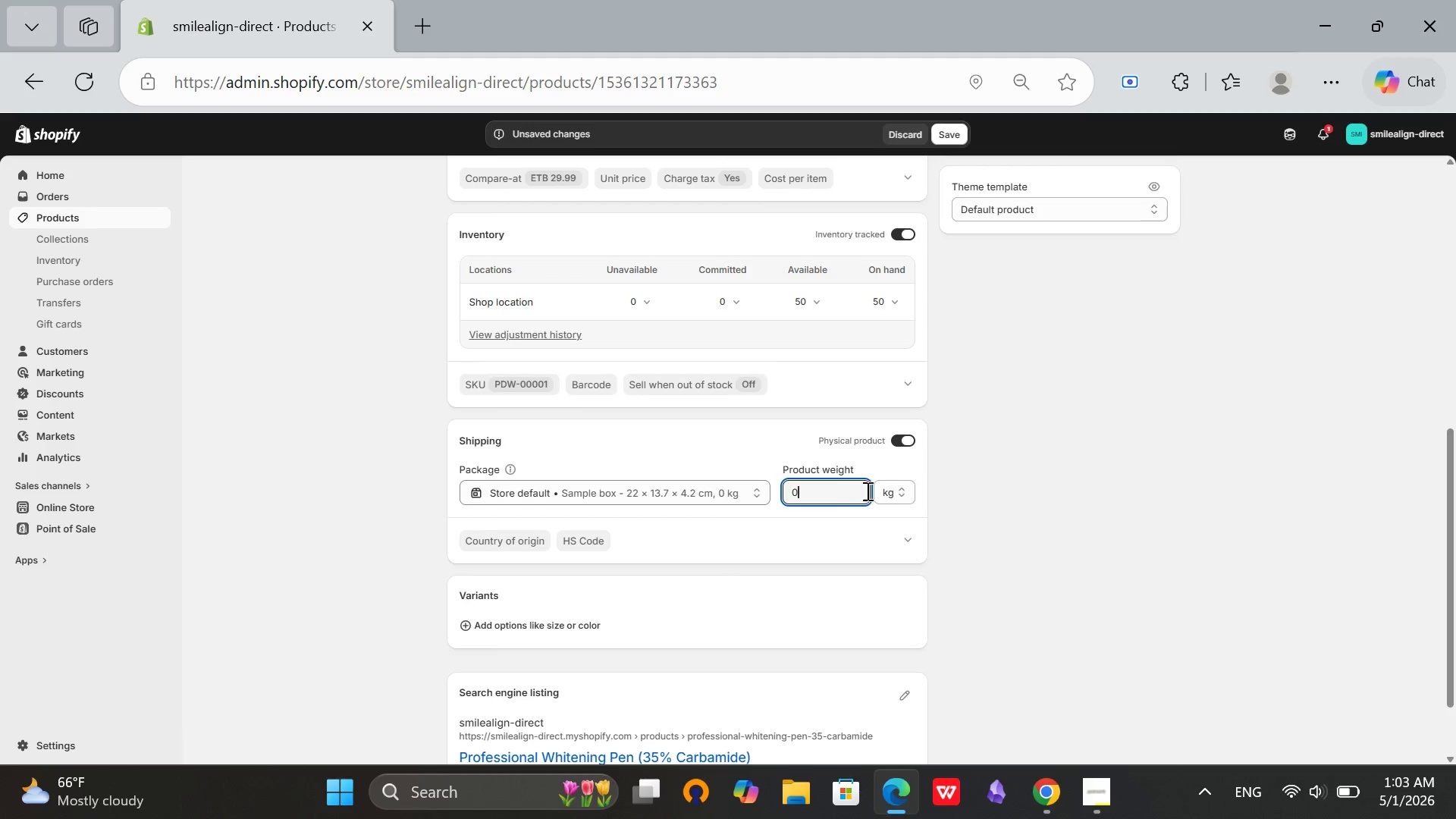 
key(Backspace)
 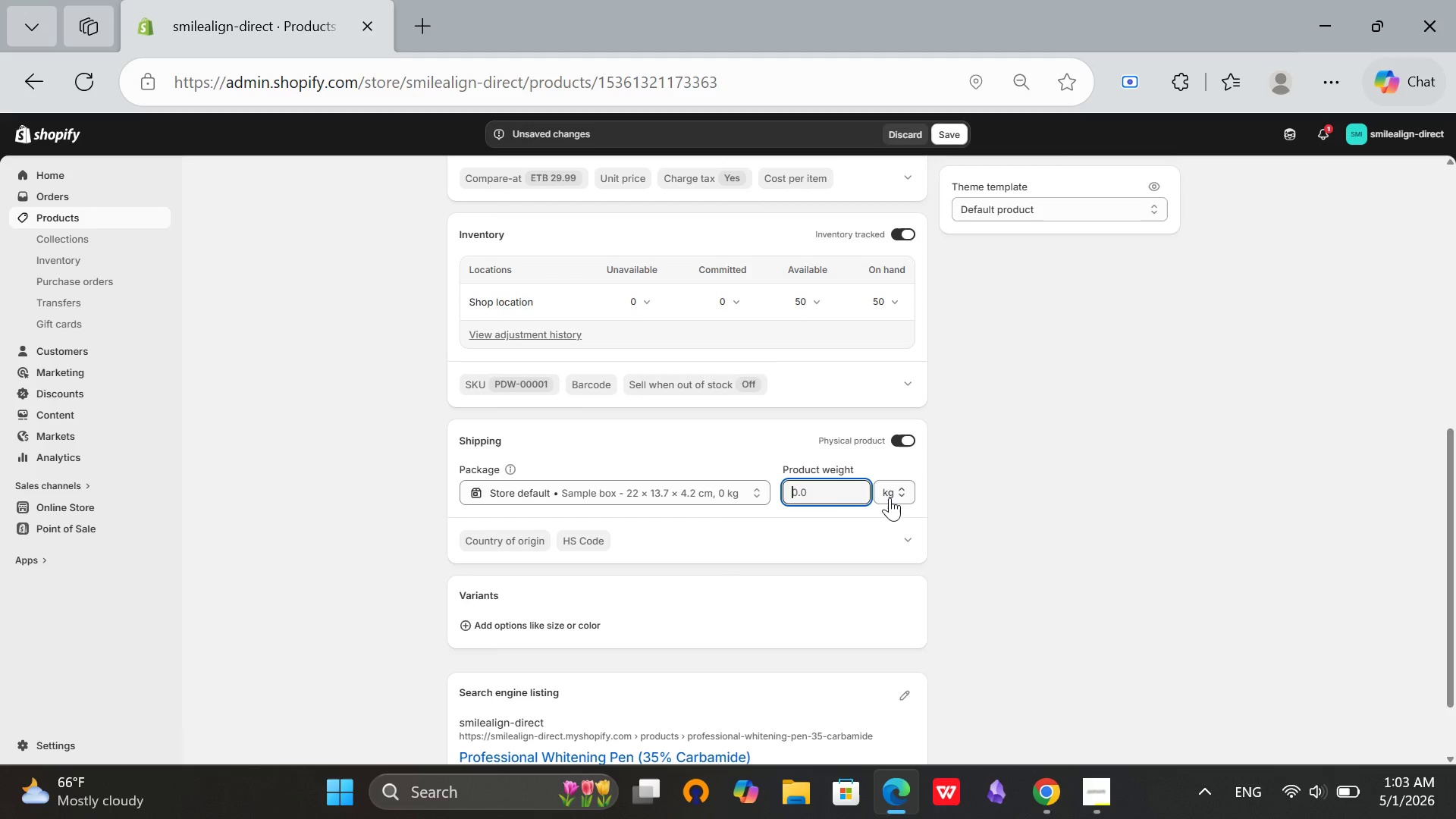 
left_click([890, 497])
 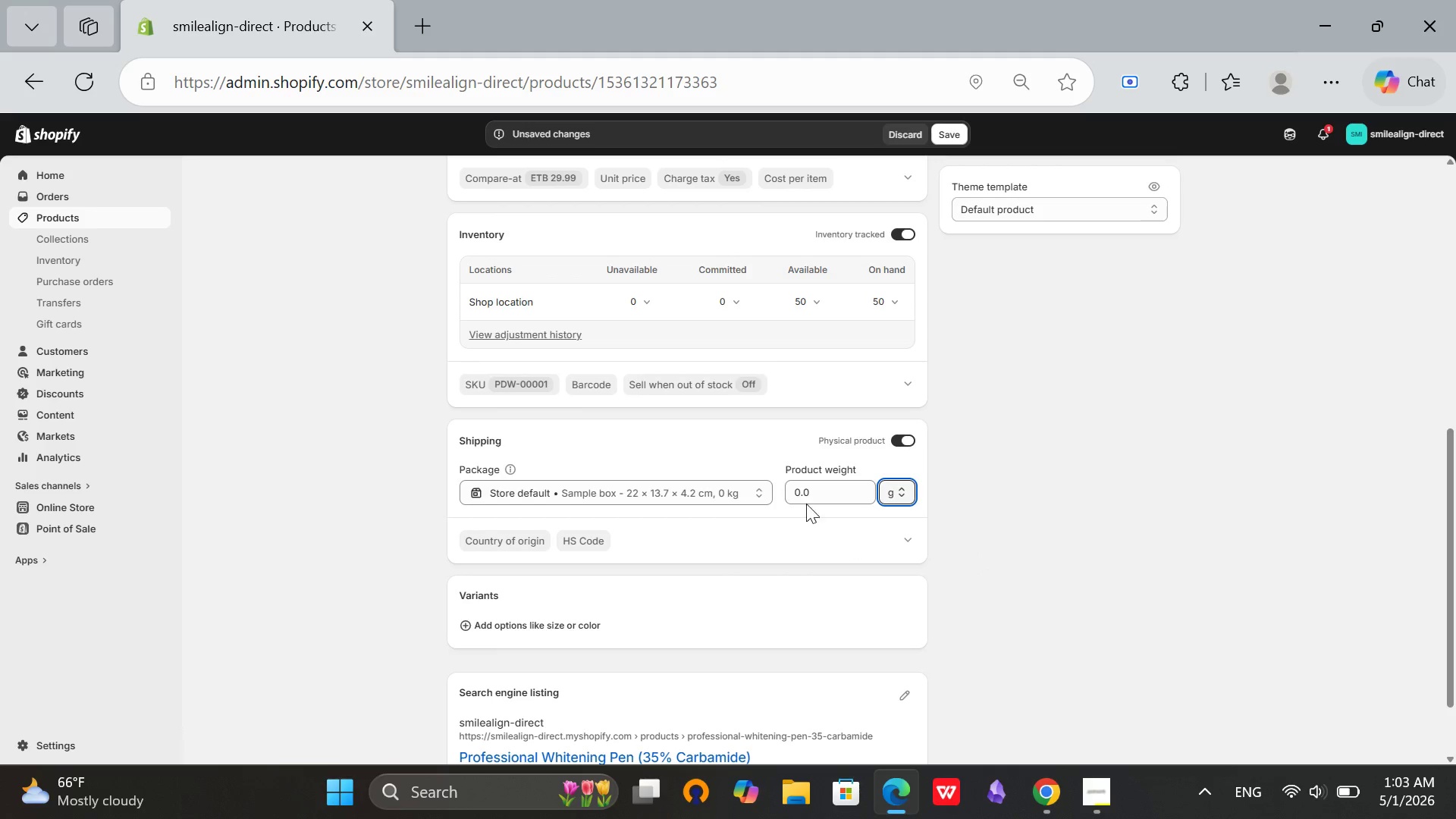 
left_click([792, 495])
 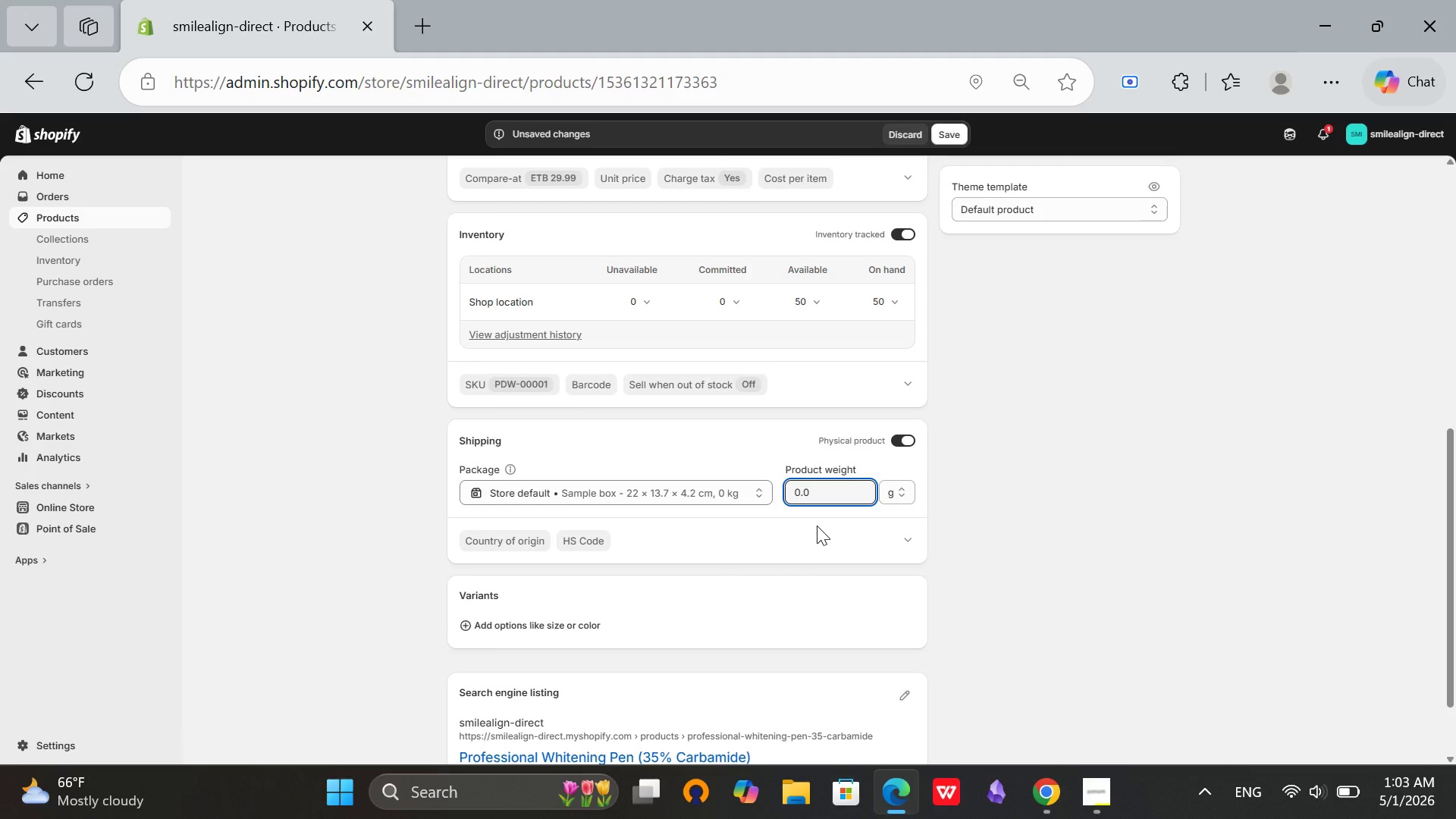 
key(5)
 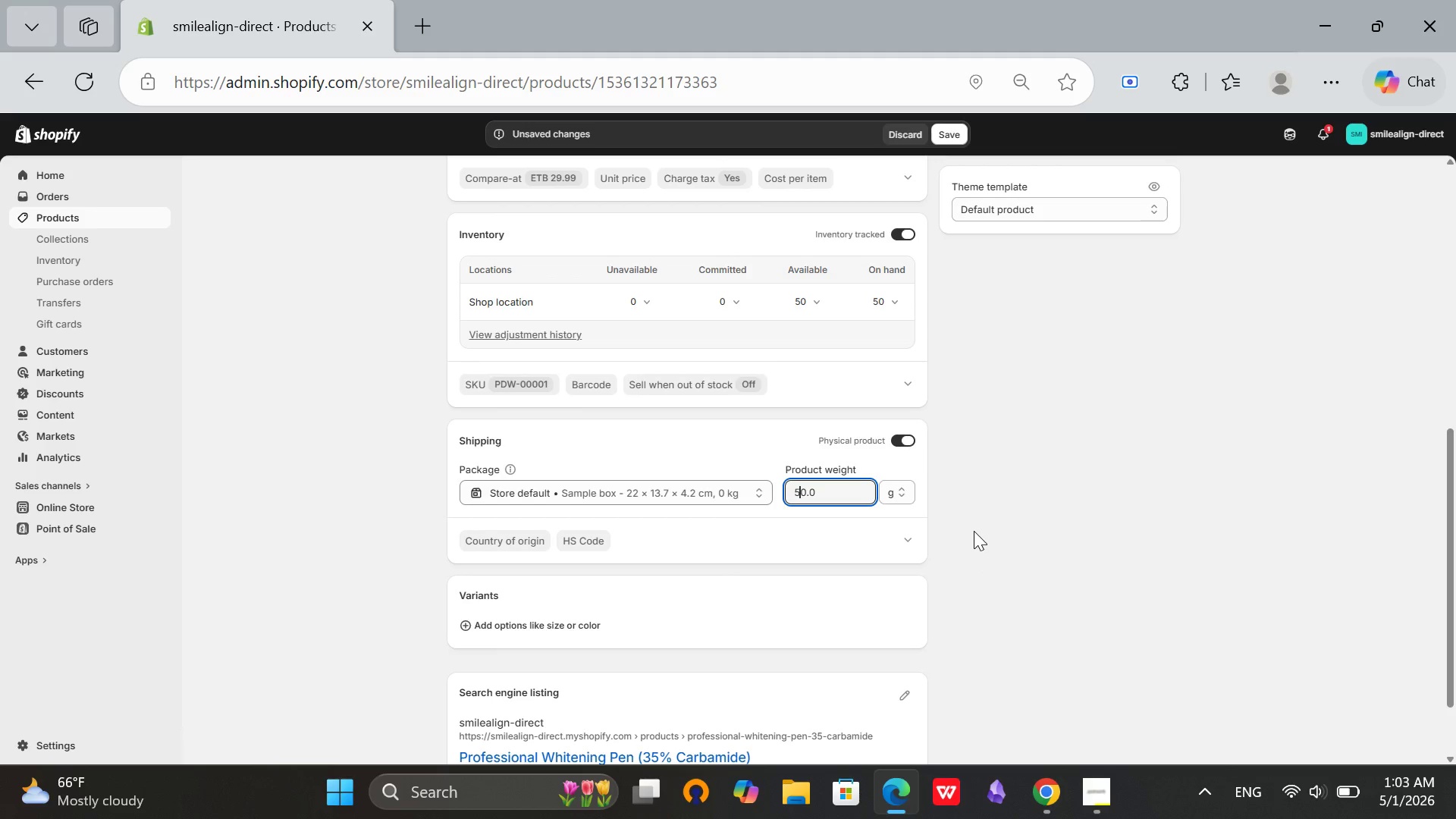 
left_click([974, 531])
 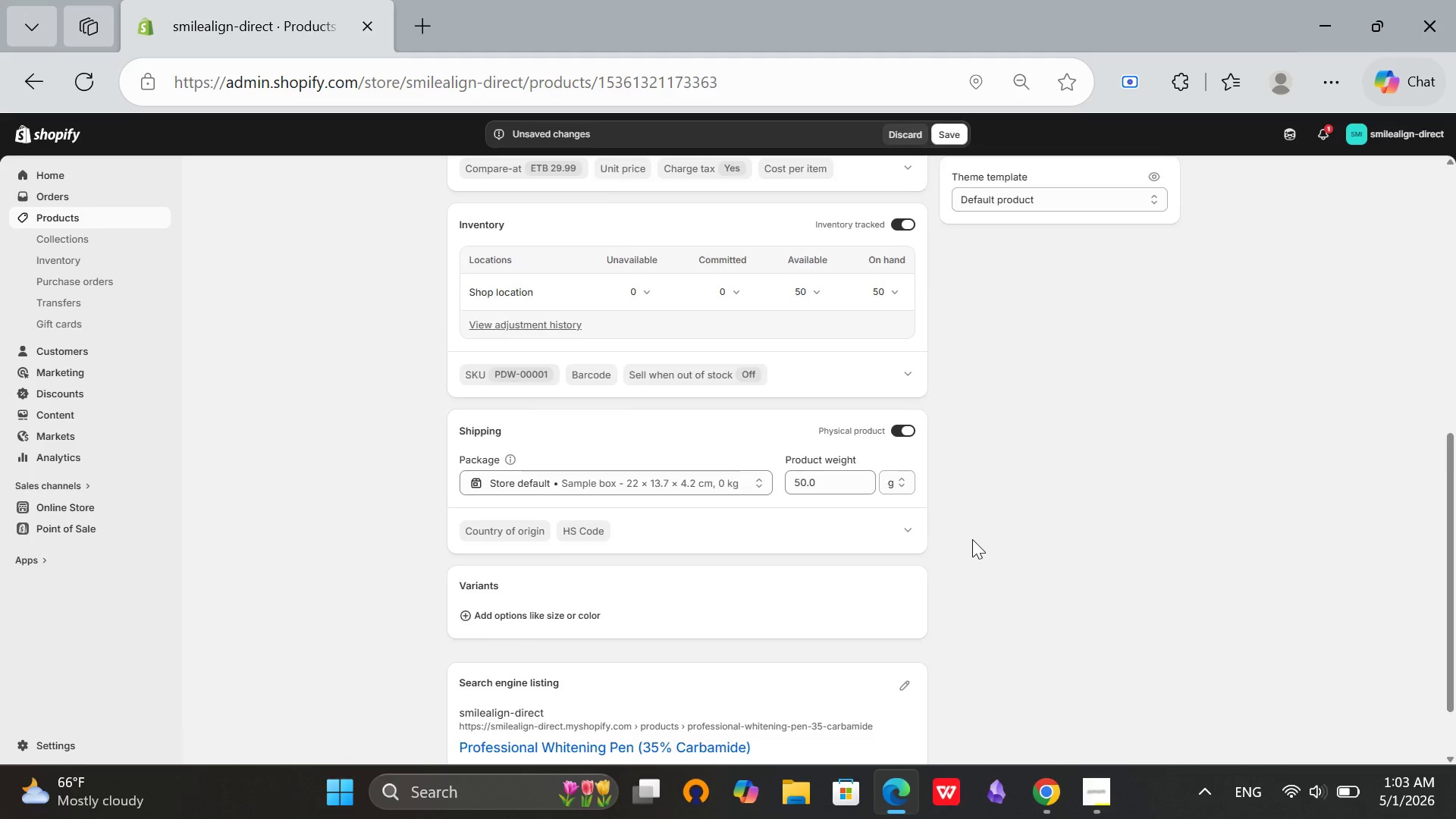 
scroll: coordinate [962, 649], scroll_direction: down, amount: 7.0
 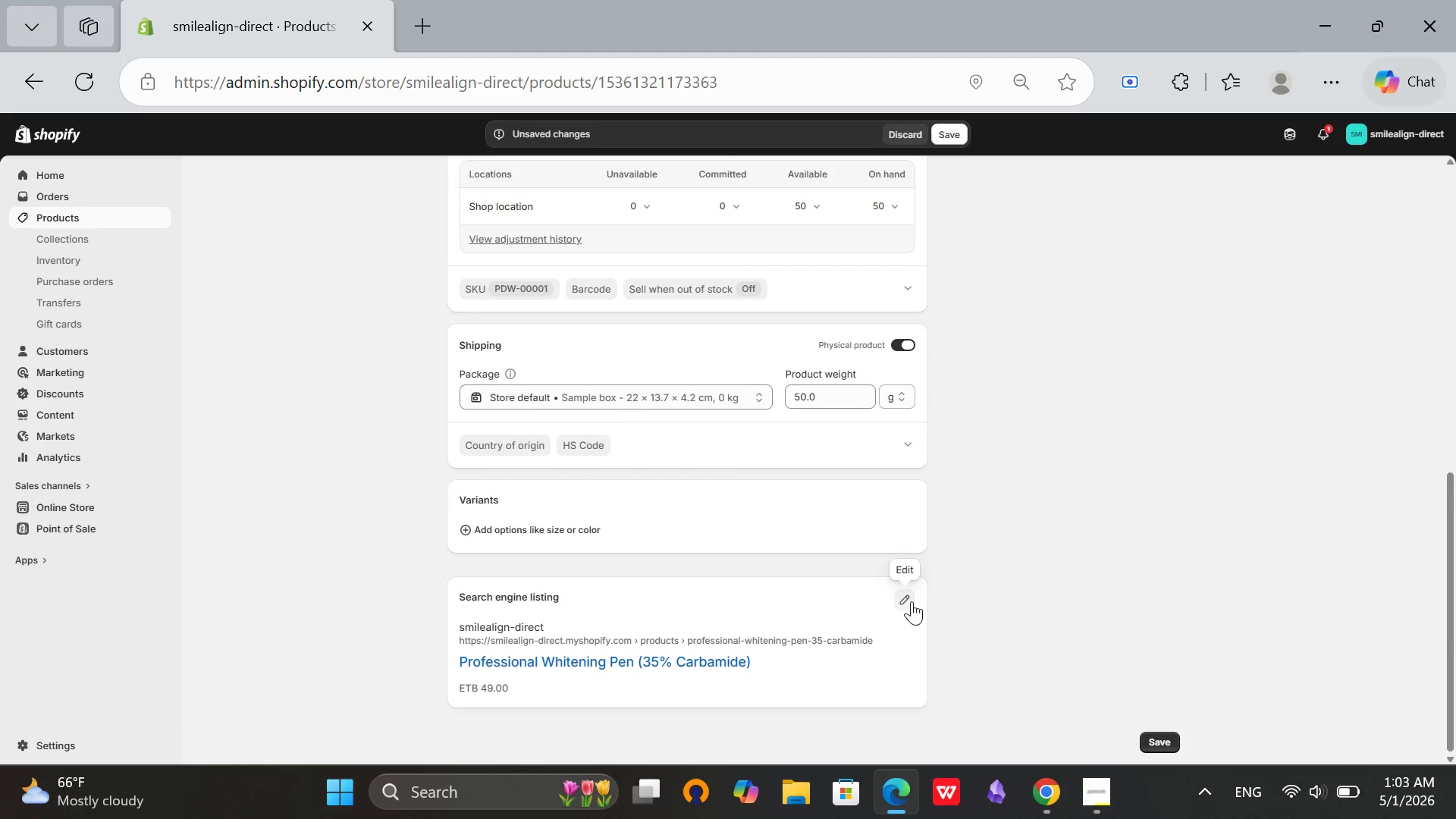 
left_click([912, 601])
 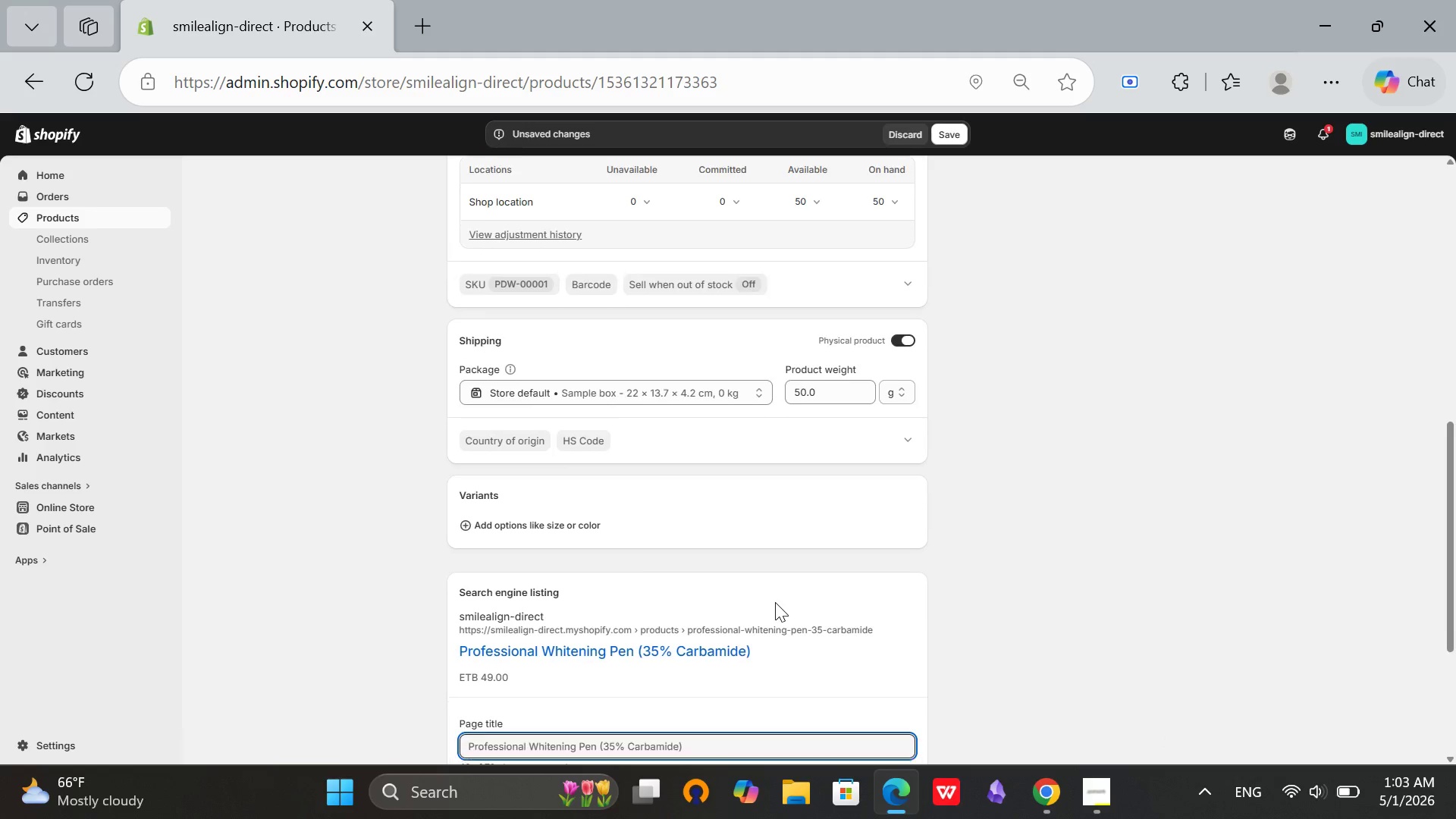 
scroll: coordinate [775, 602], scroll_direction: down, amount: 3.0
 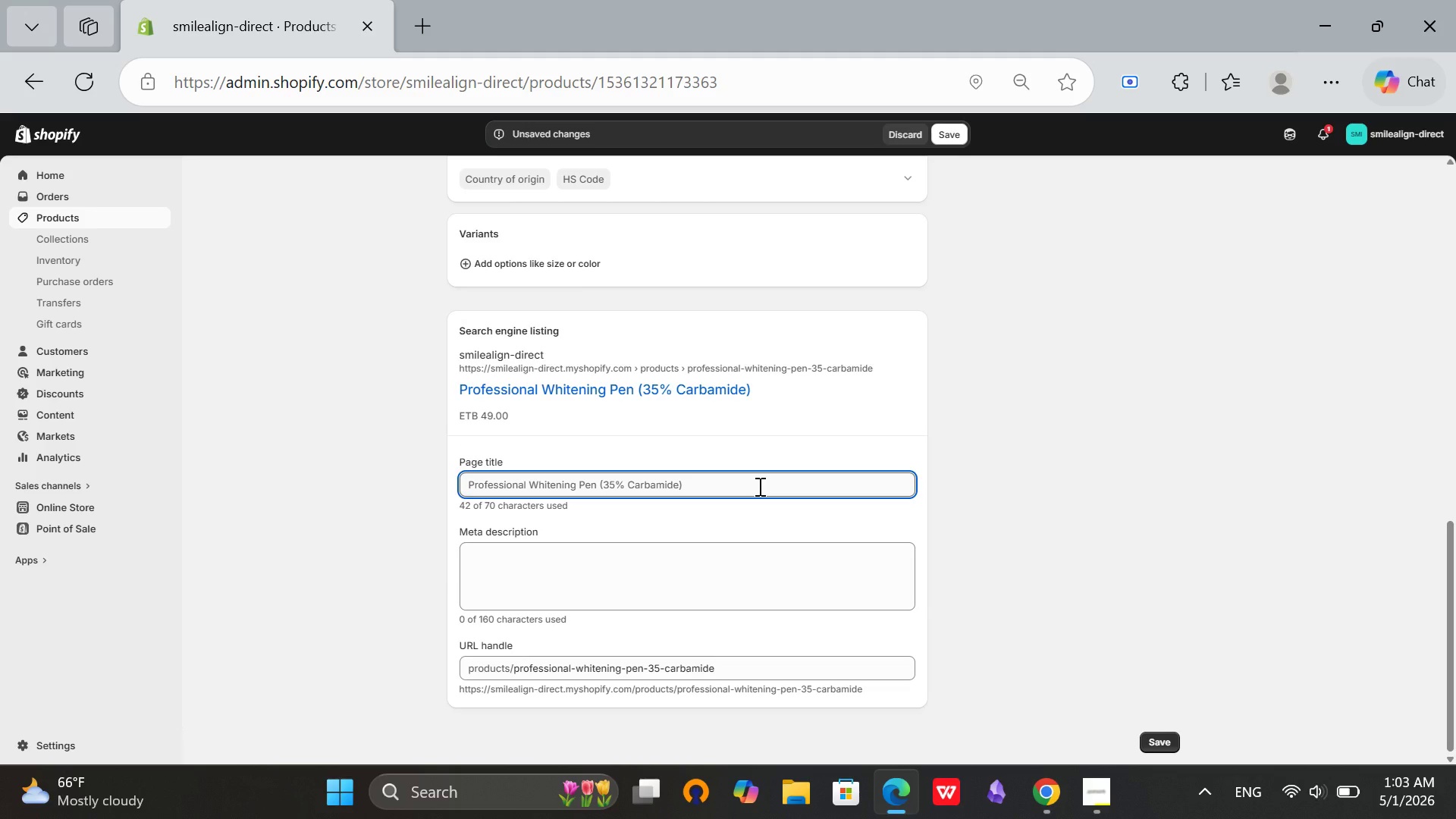 
left_click([758, 486])
 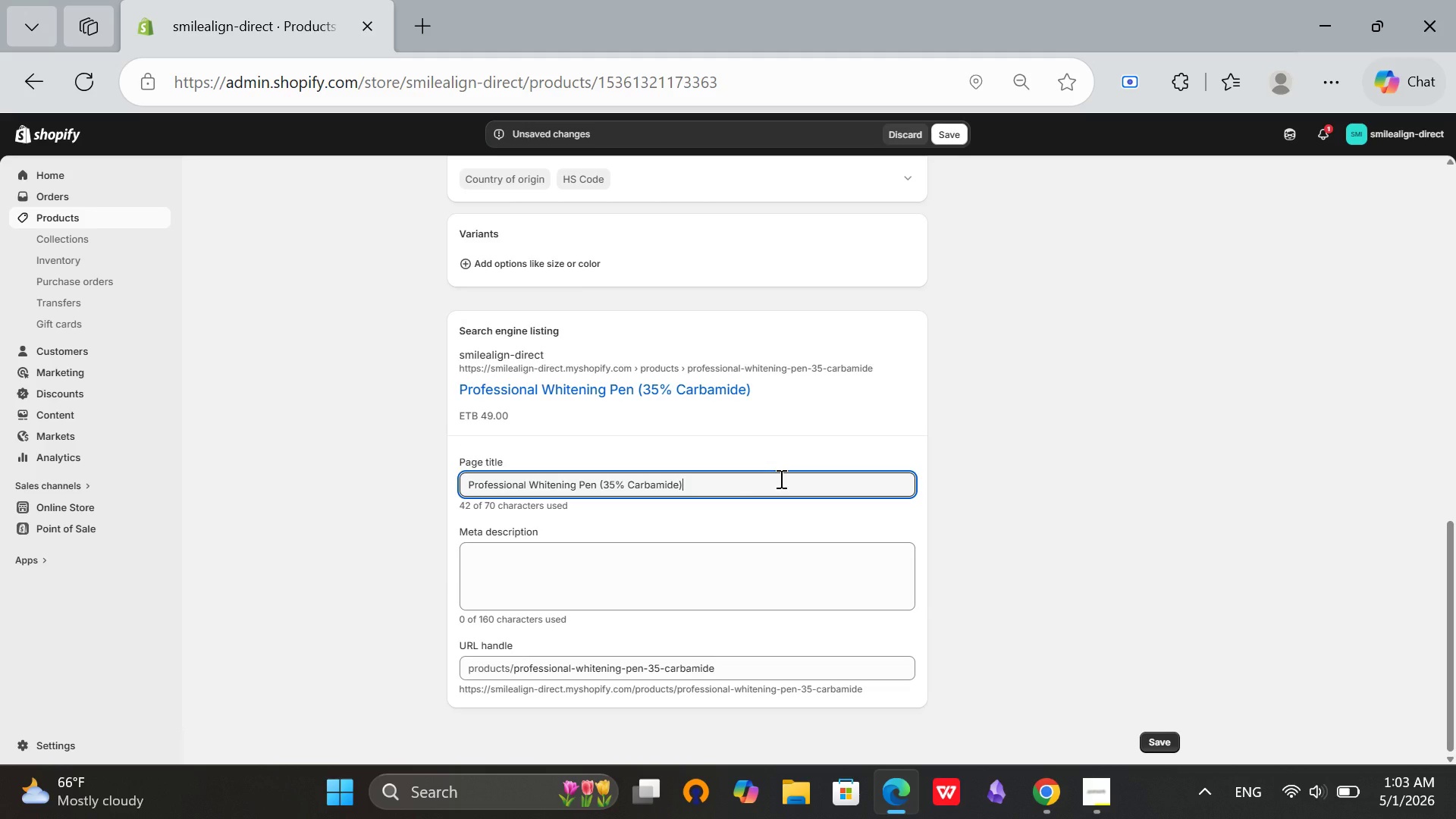 
key(Mute)
 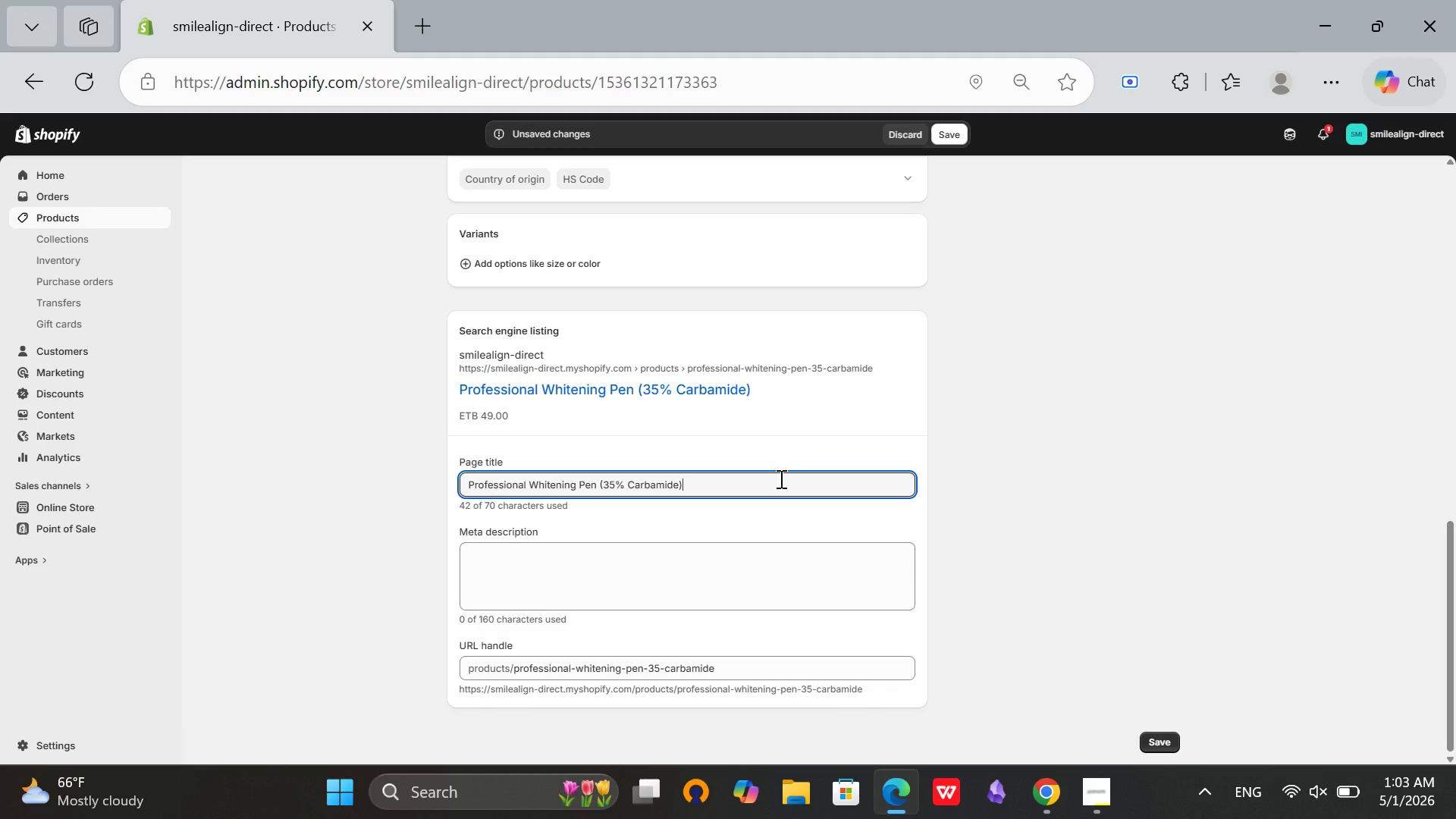 
wait(10.31)
 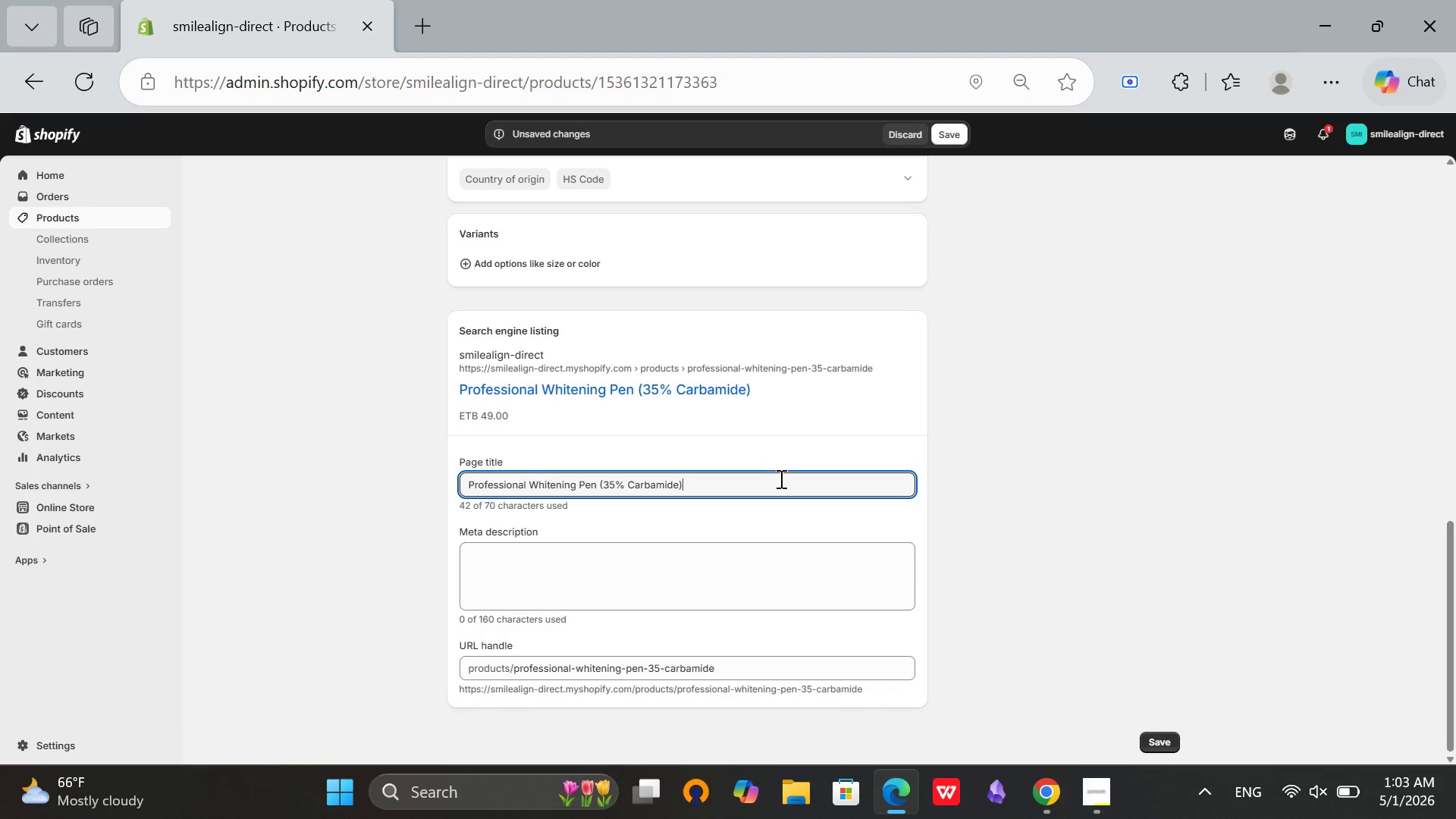 
key(Backspace)
 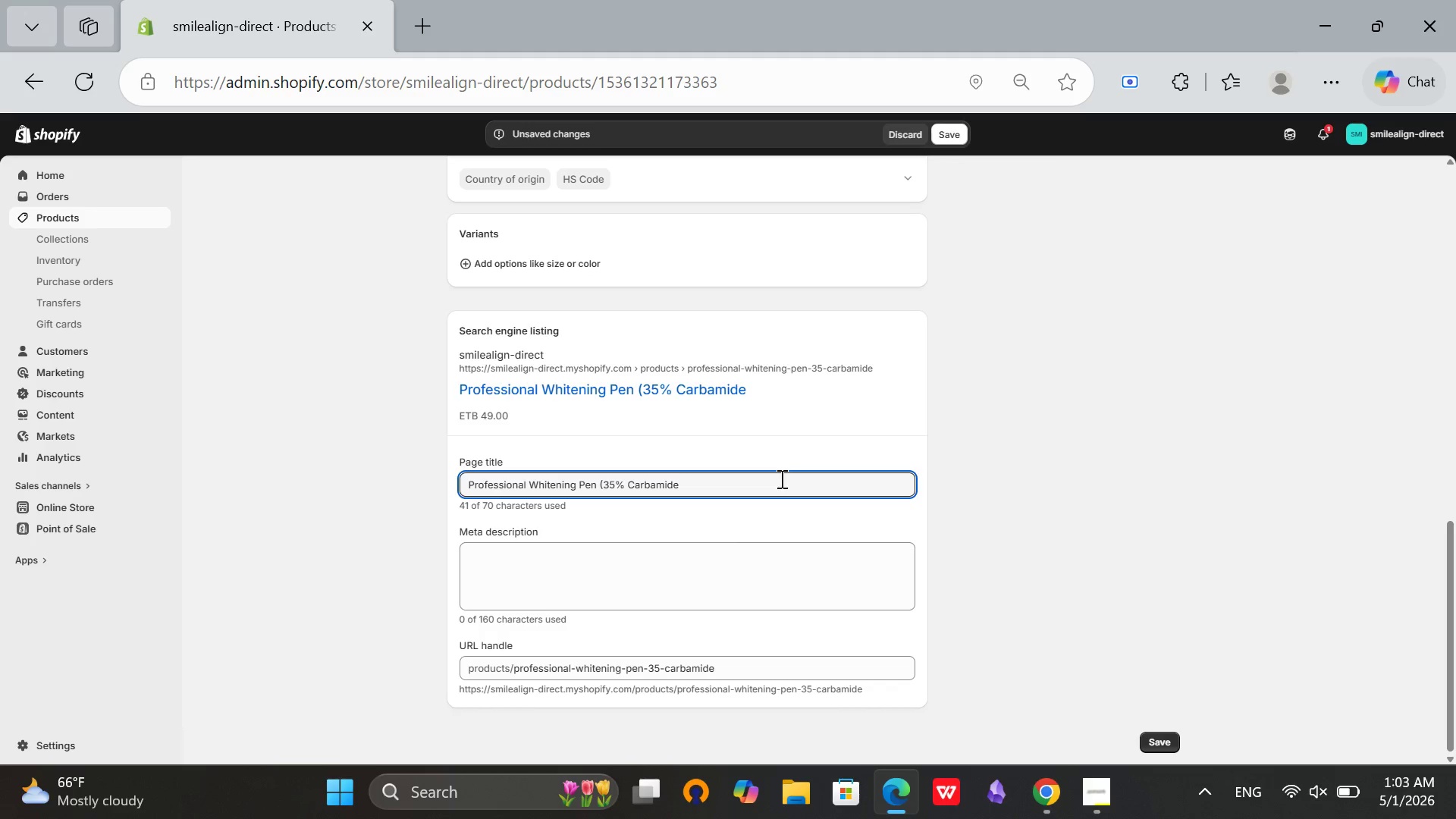 
key(Backspace)
 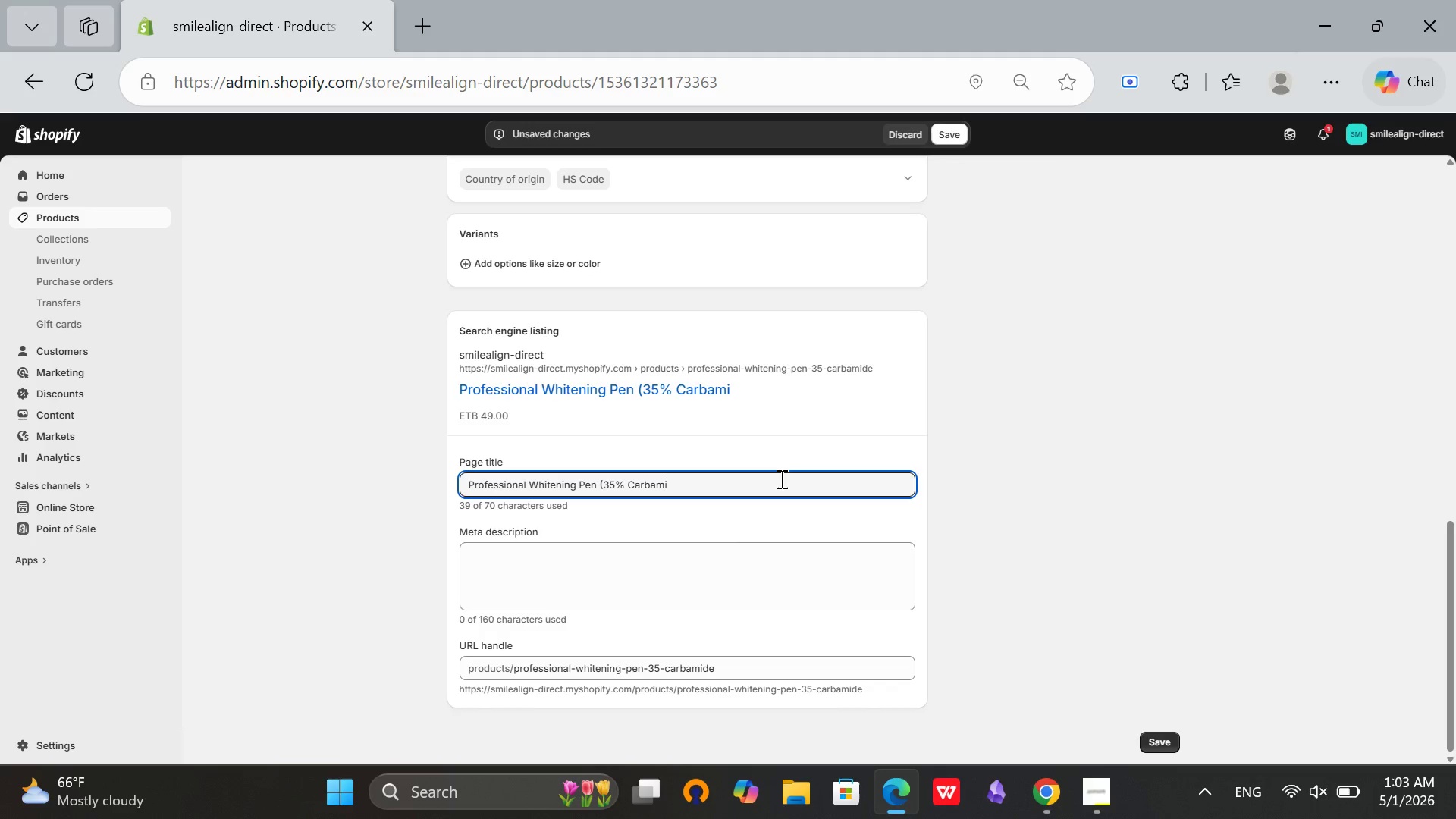 
hold_key(key=Backspace, duration=0.92)
 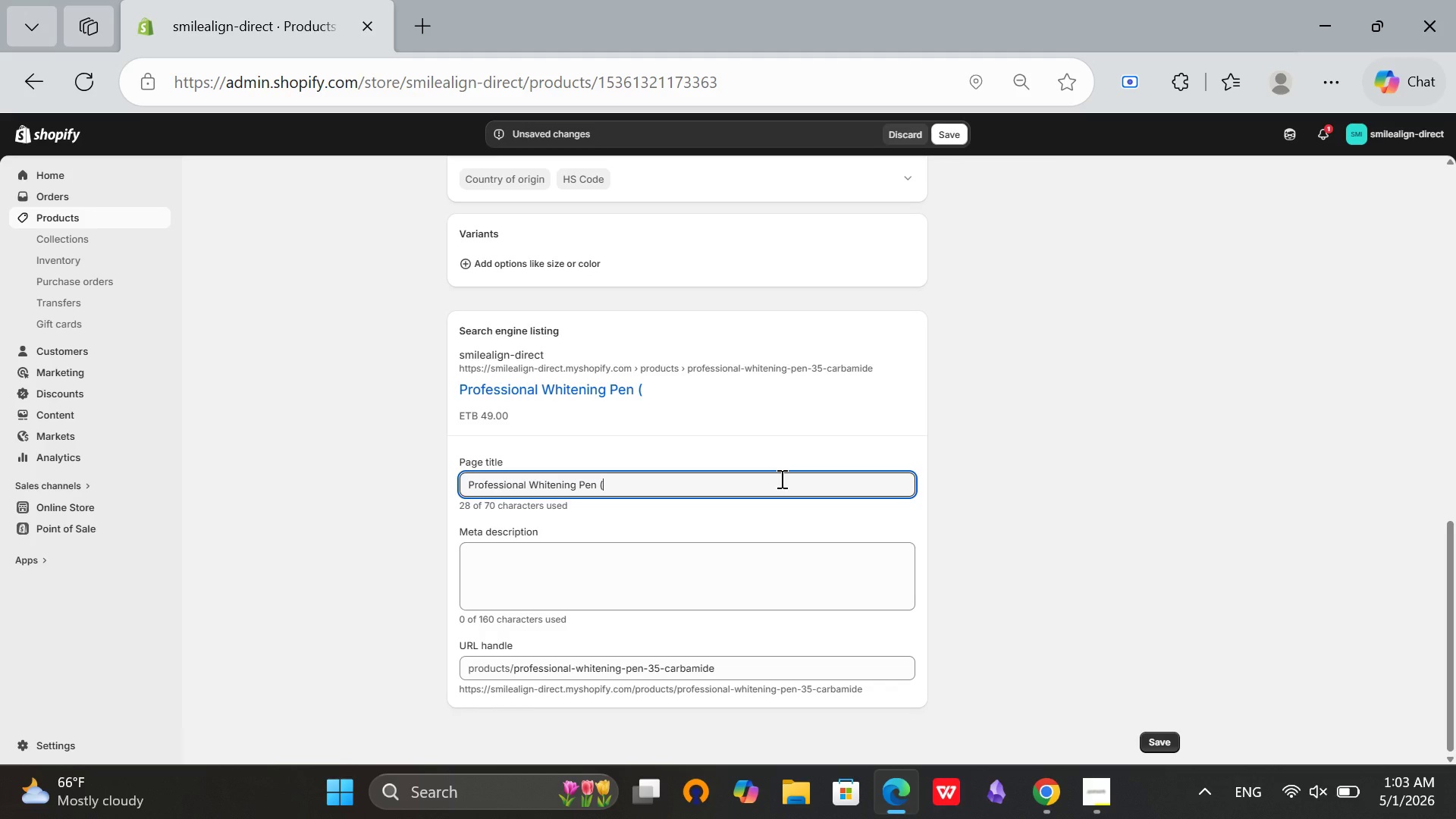 
key(Backspace)
 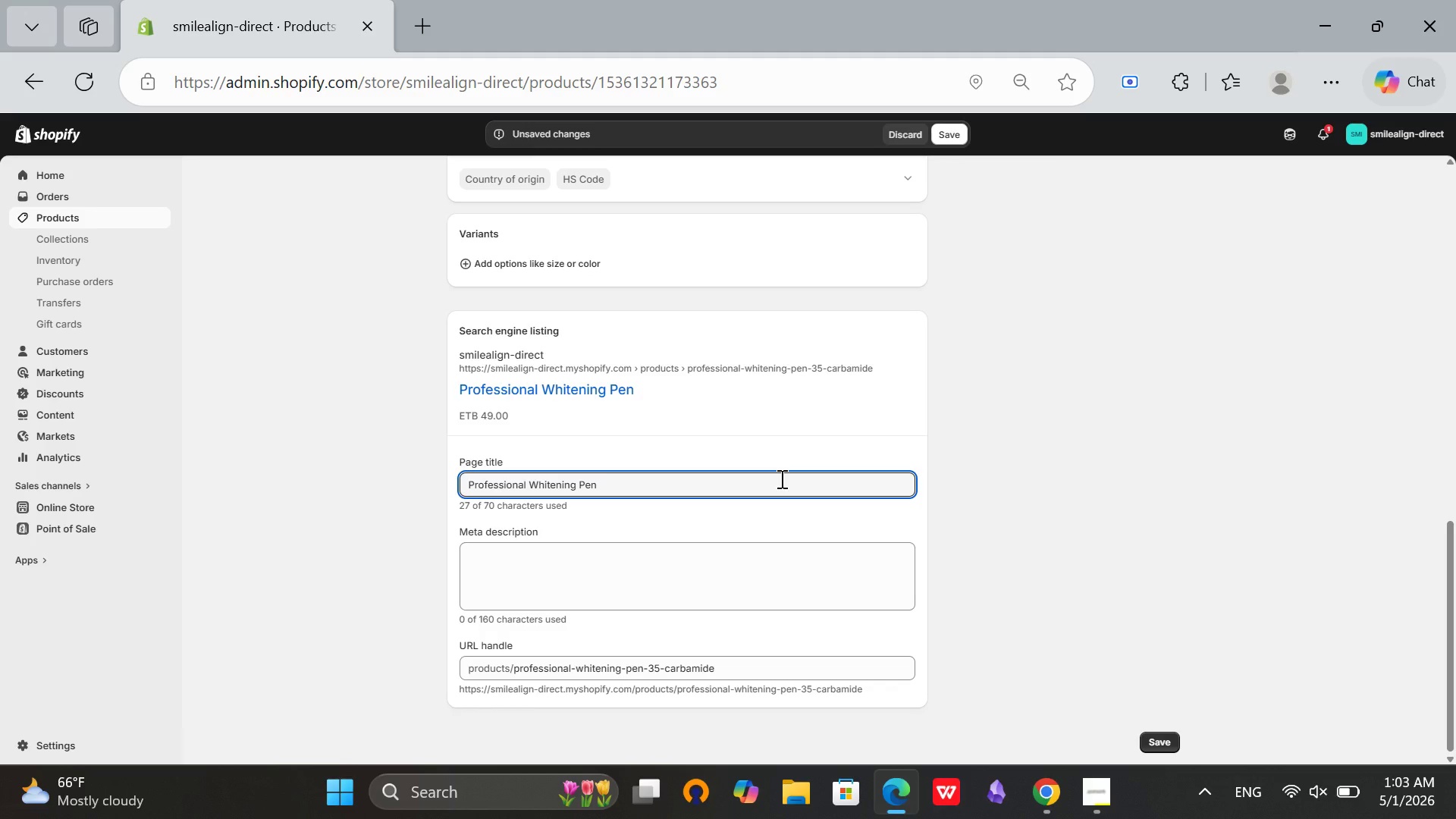 
key(Backspace)
 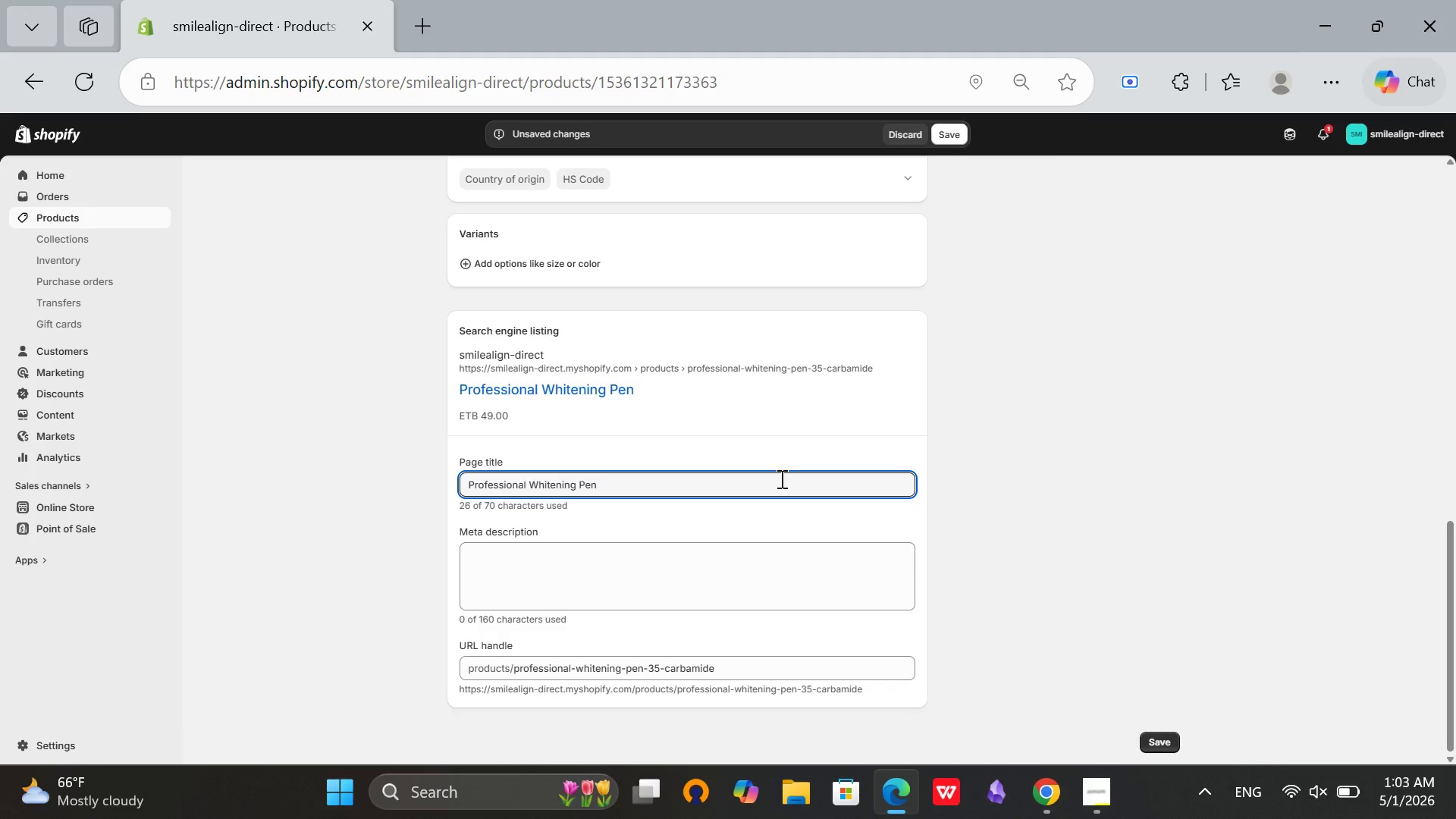 
key(Backspace)
 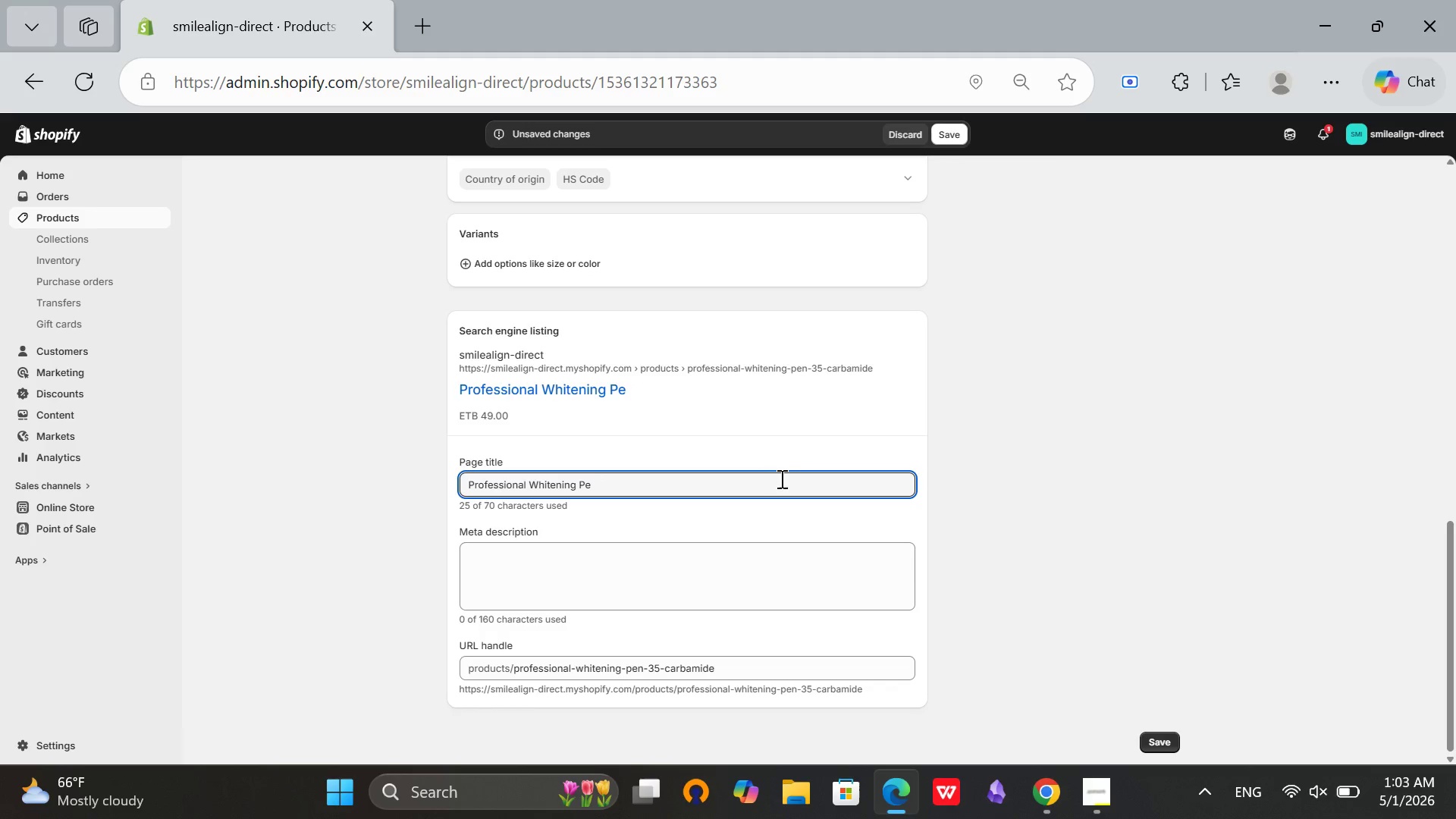 
key(N)
 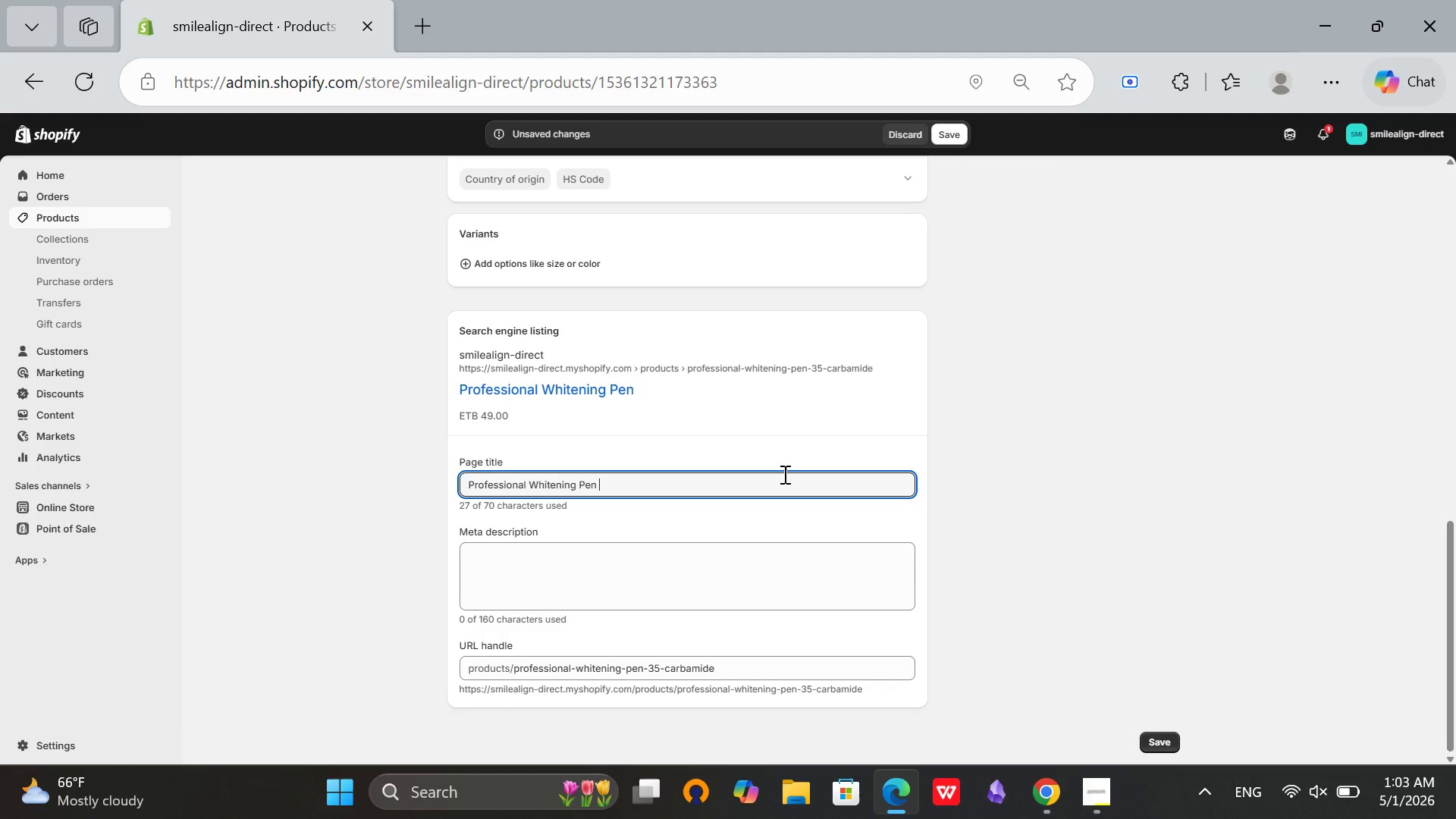 
key(Space)
 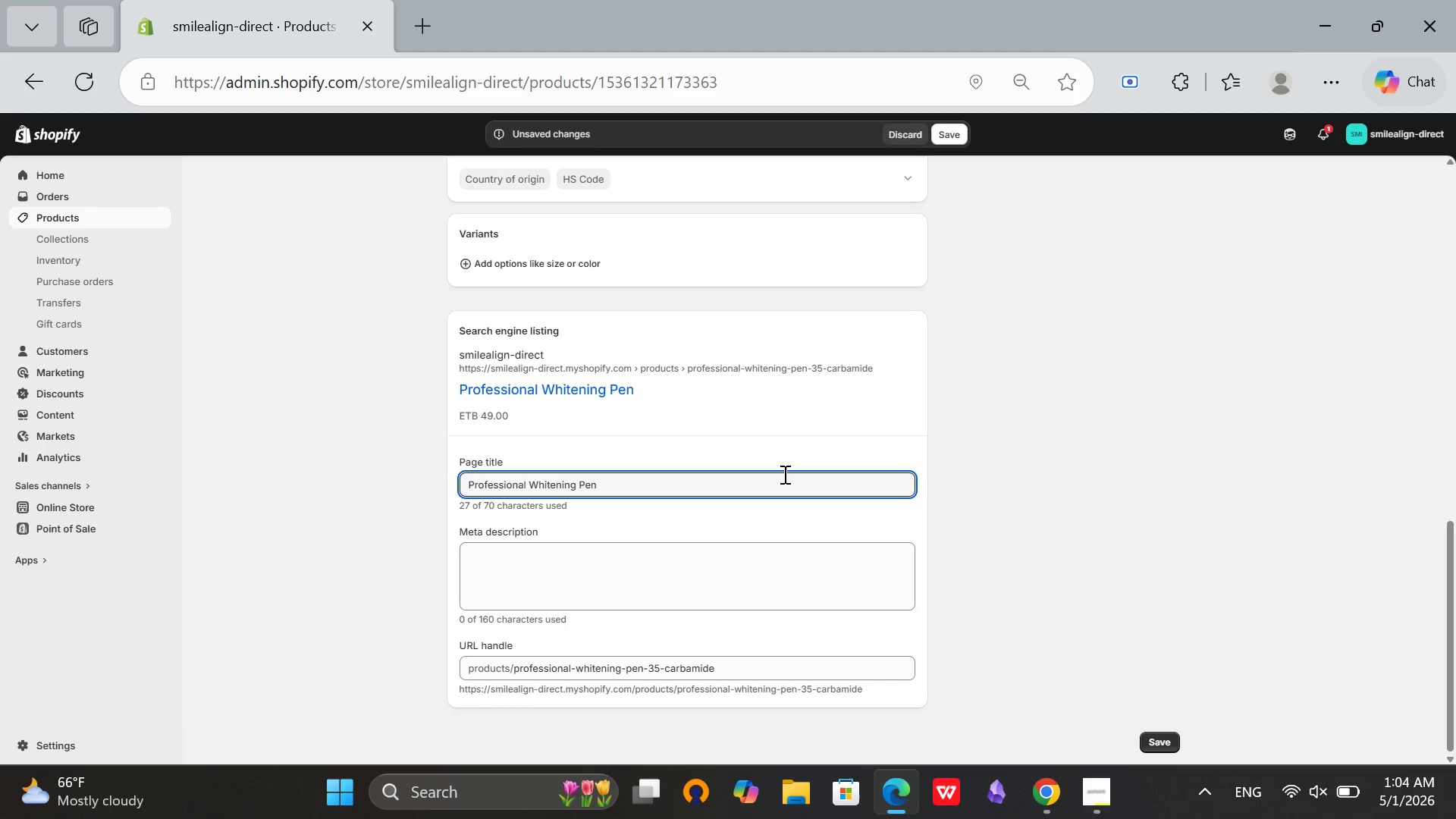 
key(Mute)
 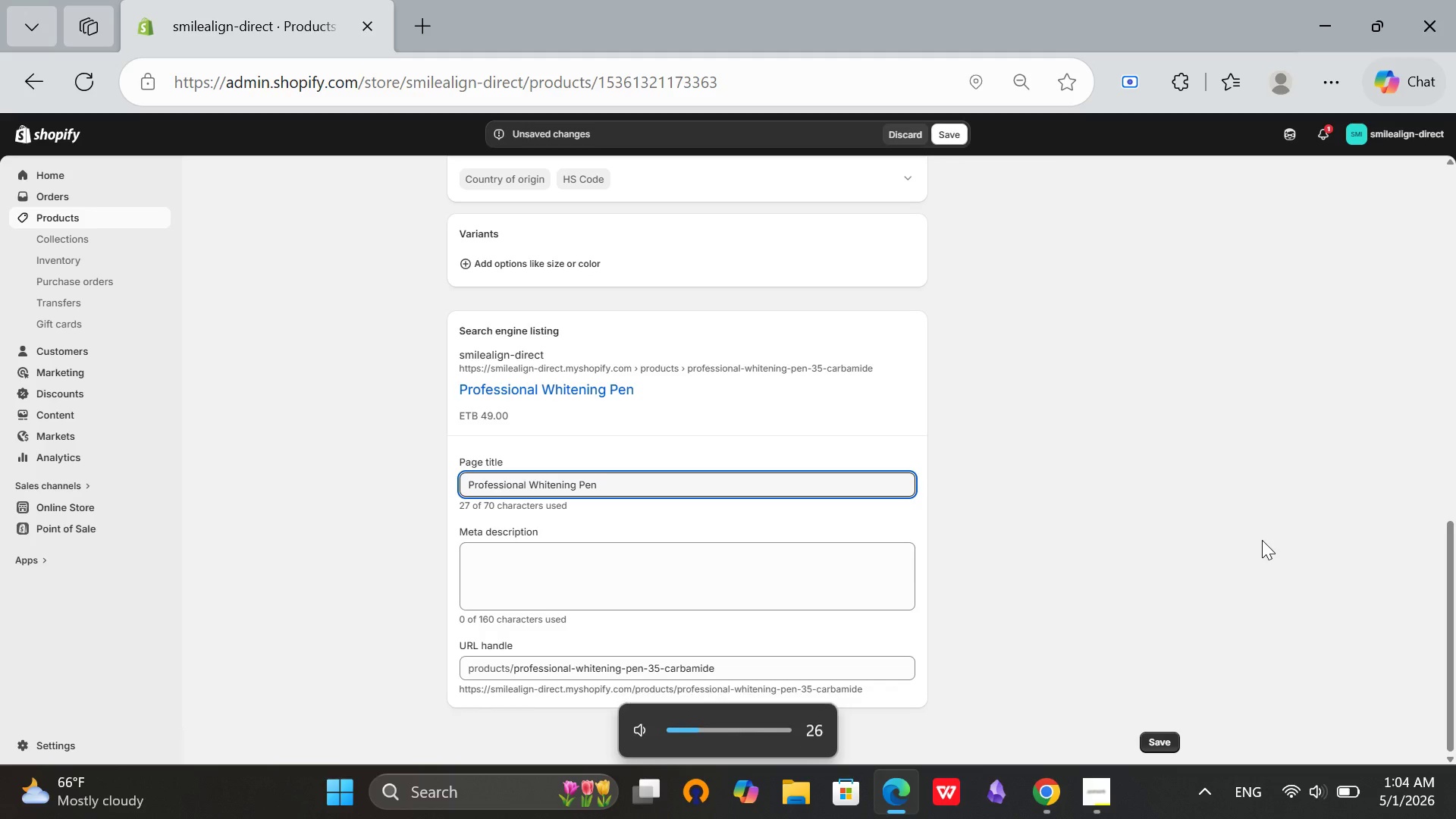 
type(- Enamel-Safe Teeth Whitening)
 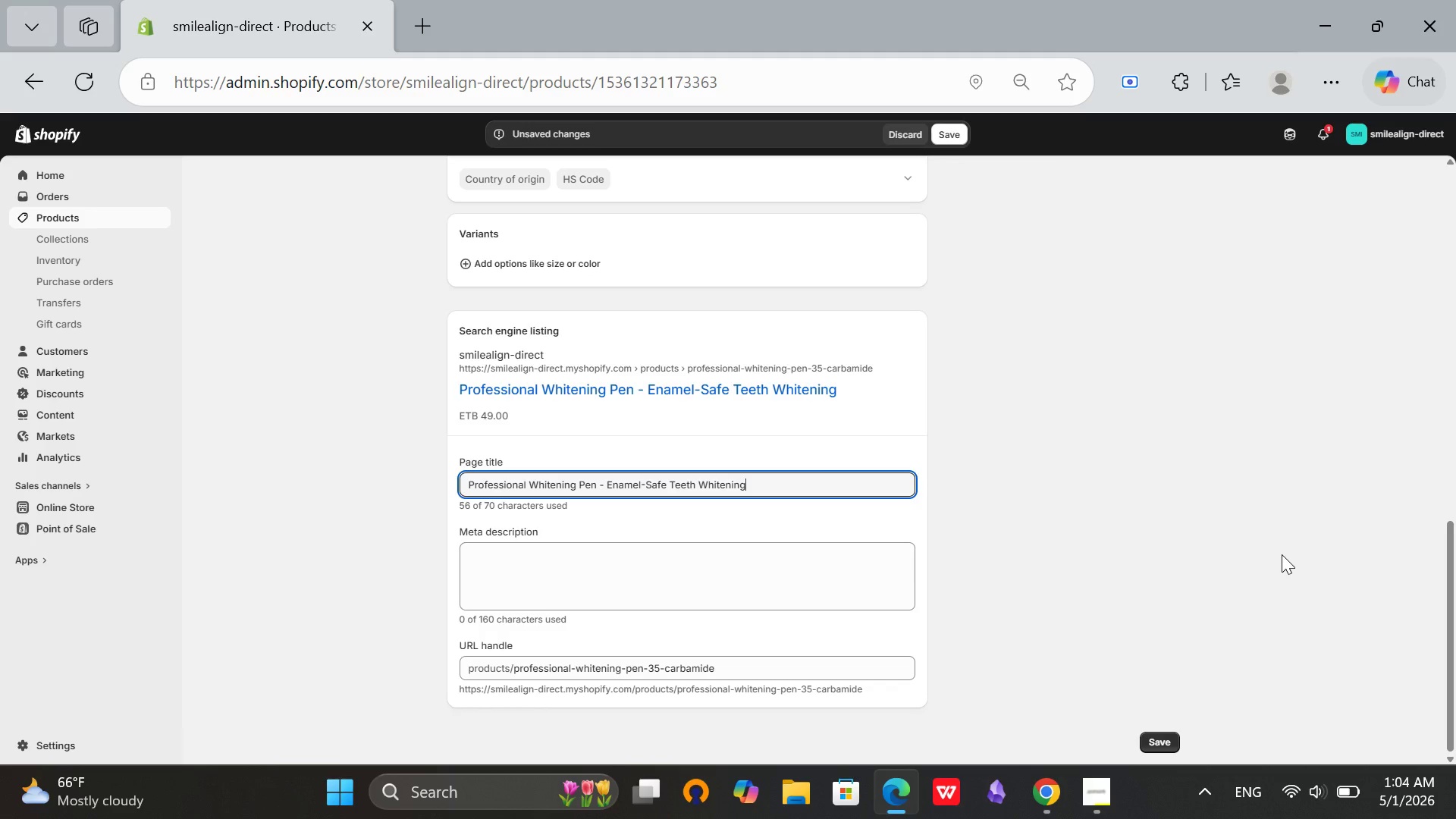 
scroll: coordinate [1035, 416], scroll_direction: up, amount: 9.0
 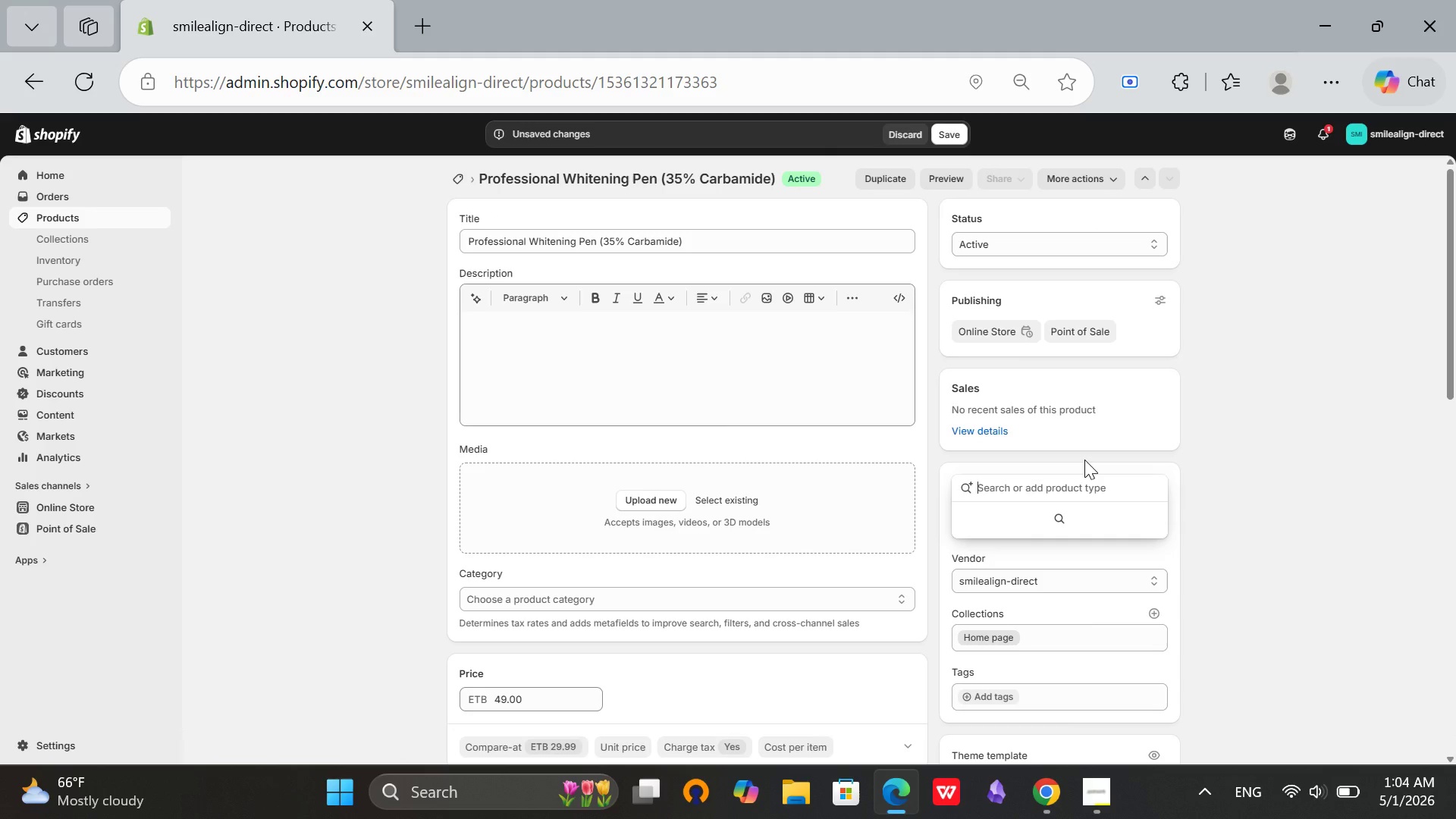 
type(White)
 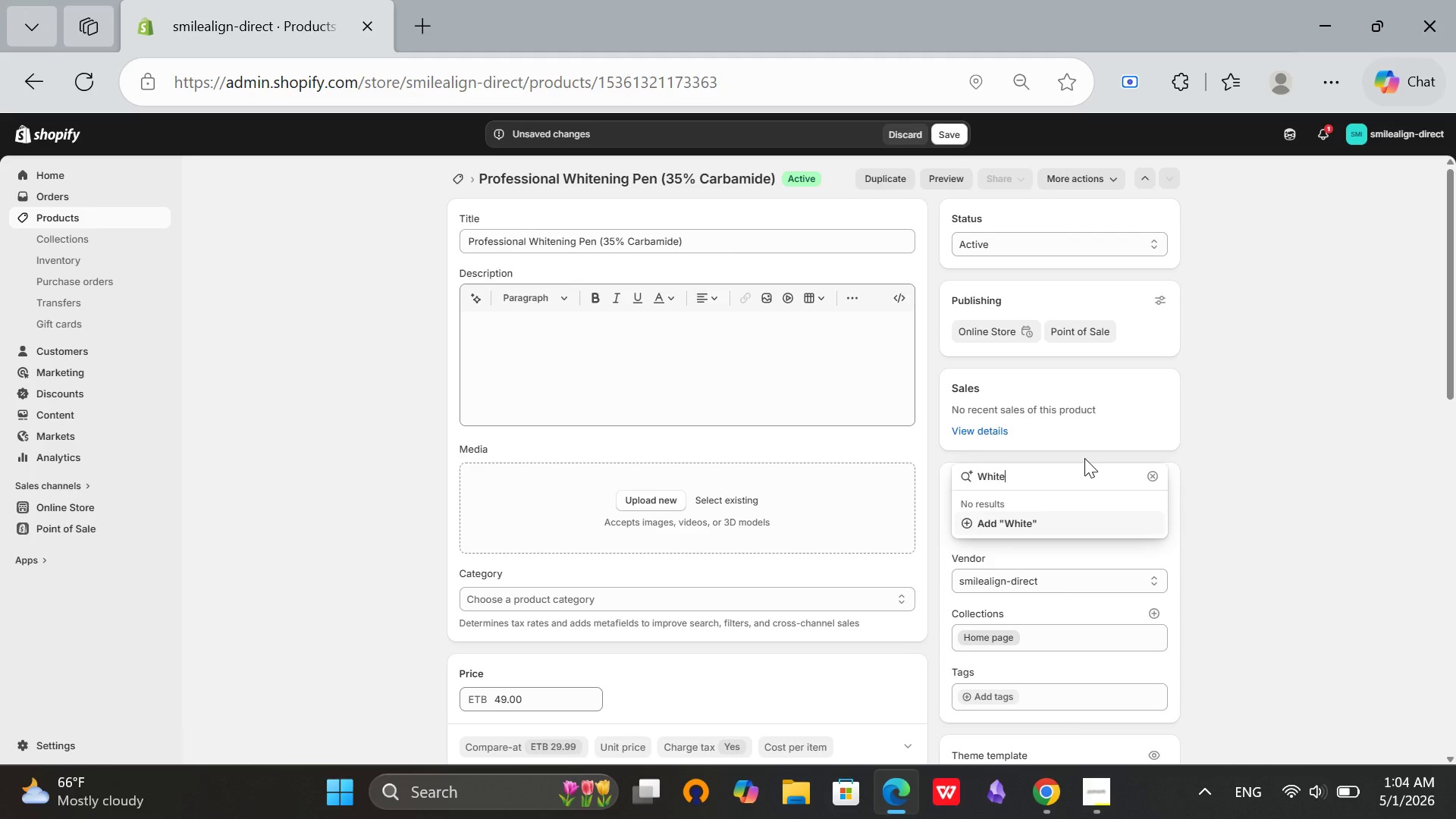 
type(ning Kit)
 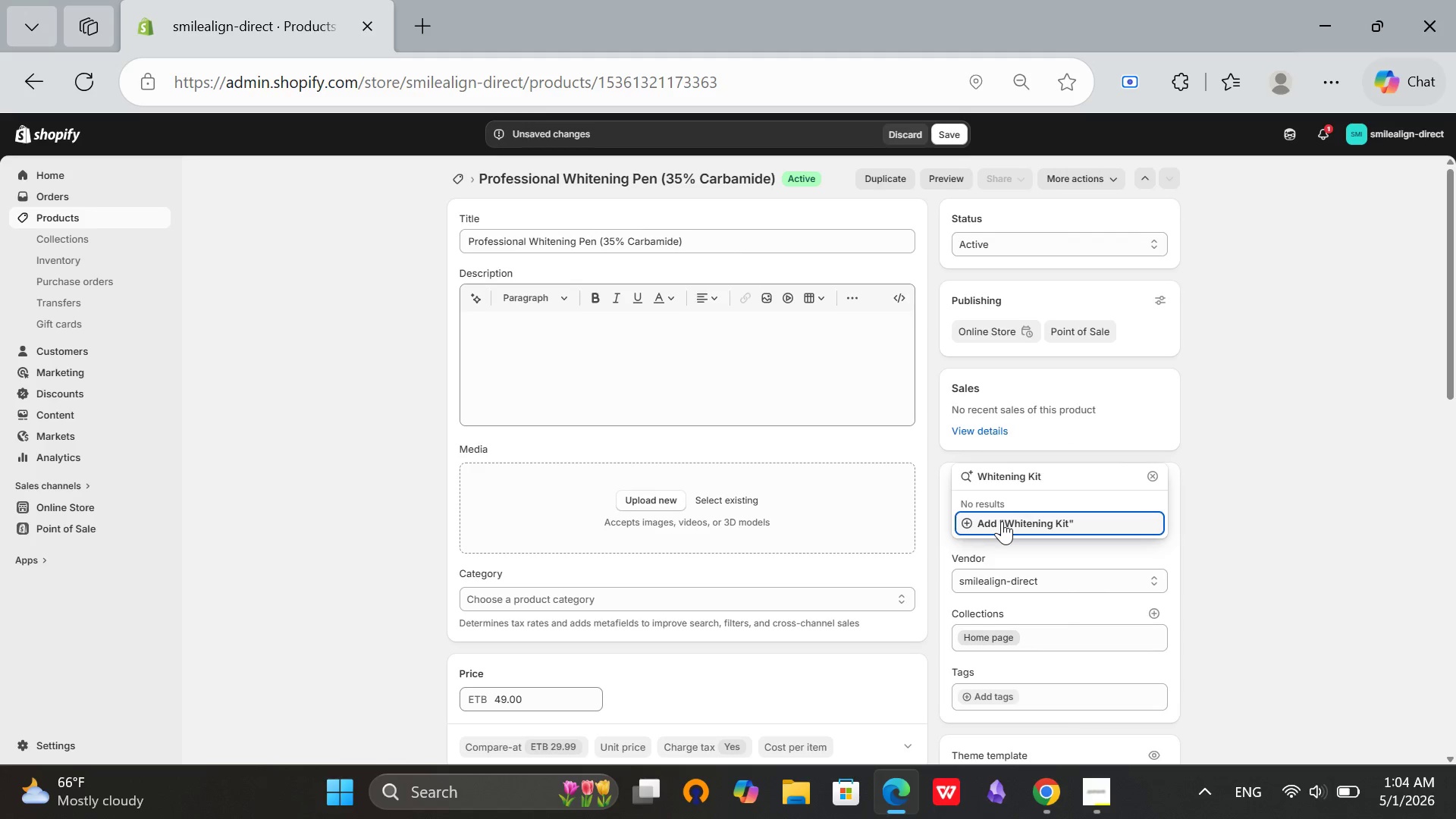 
left_click([1003, 521])
 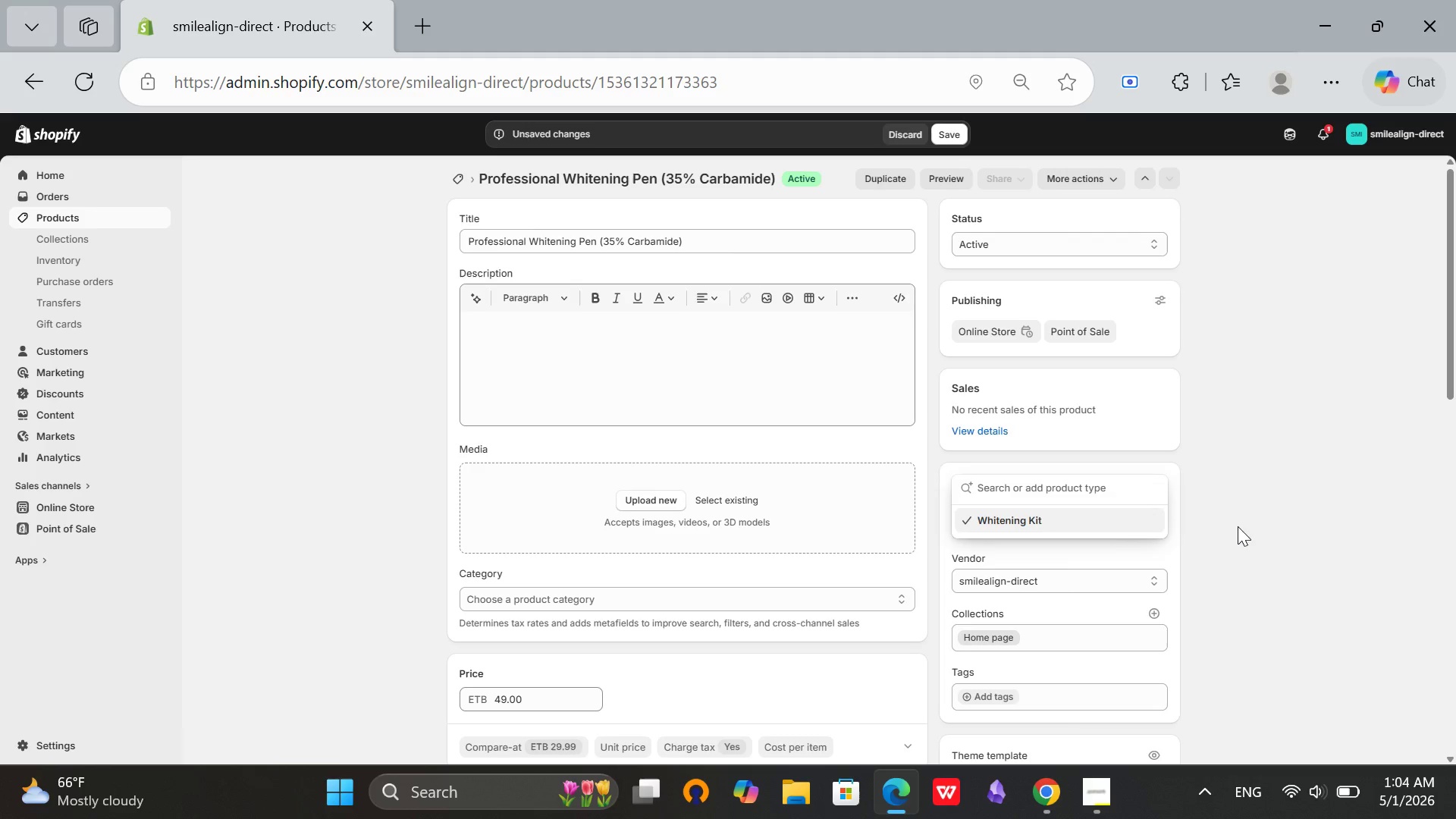 
left_click([1239, 527])
 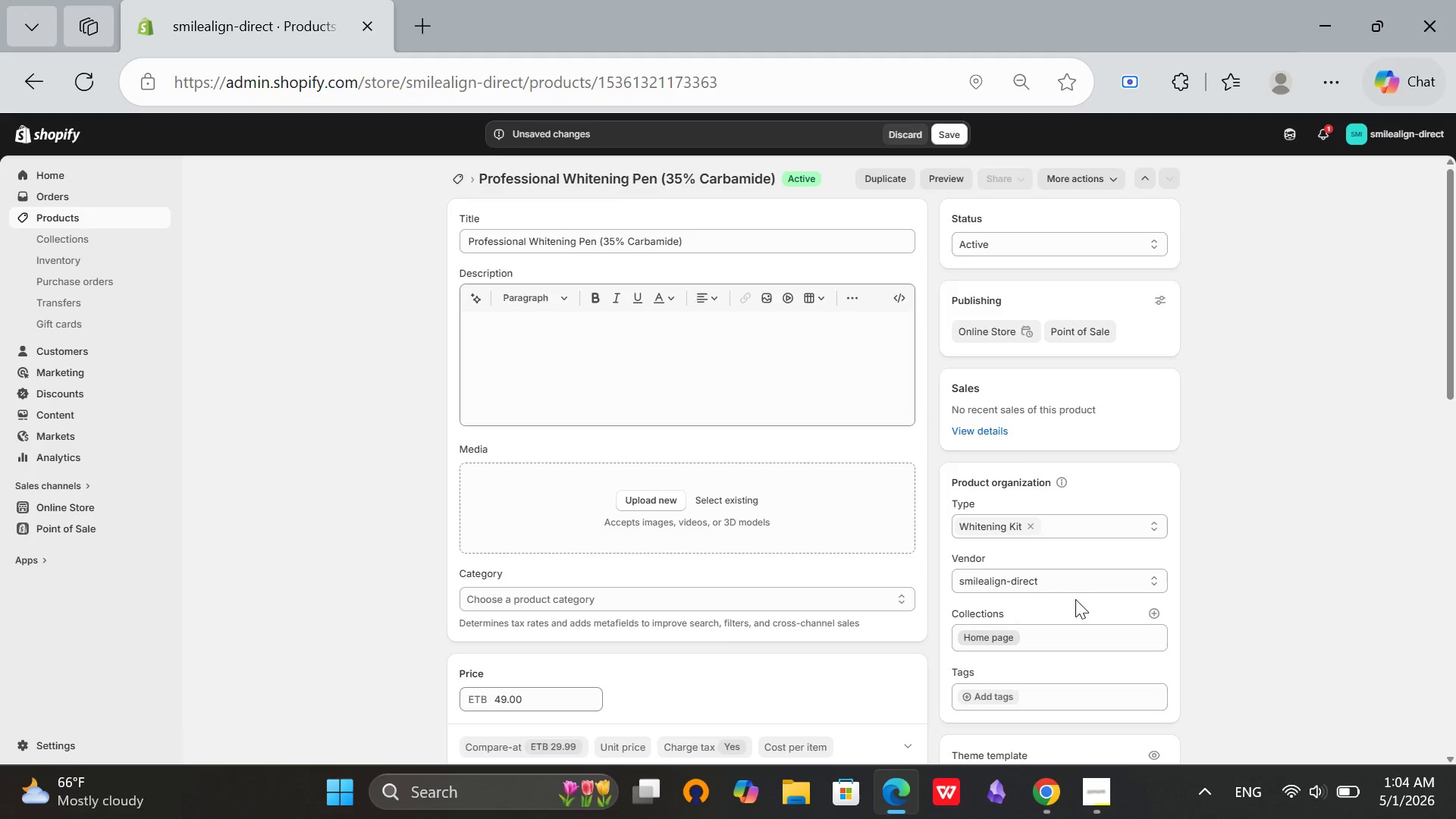 
scroll: coordinate [1075, 599], scroll_direction: down, amount: 1.0
 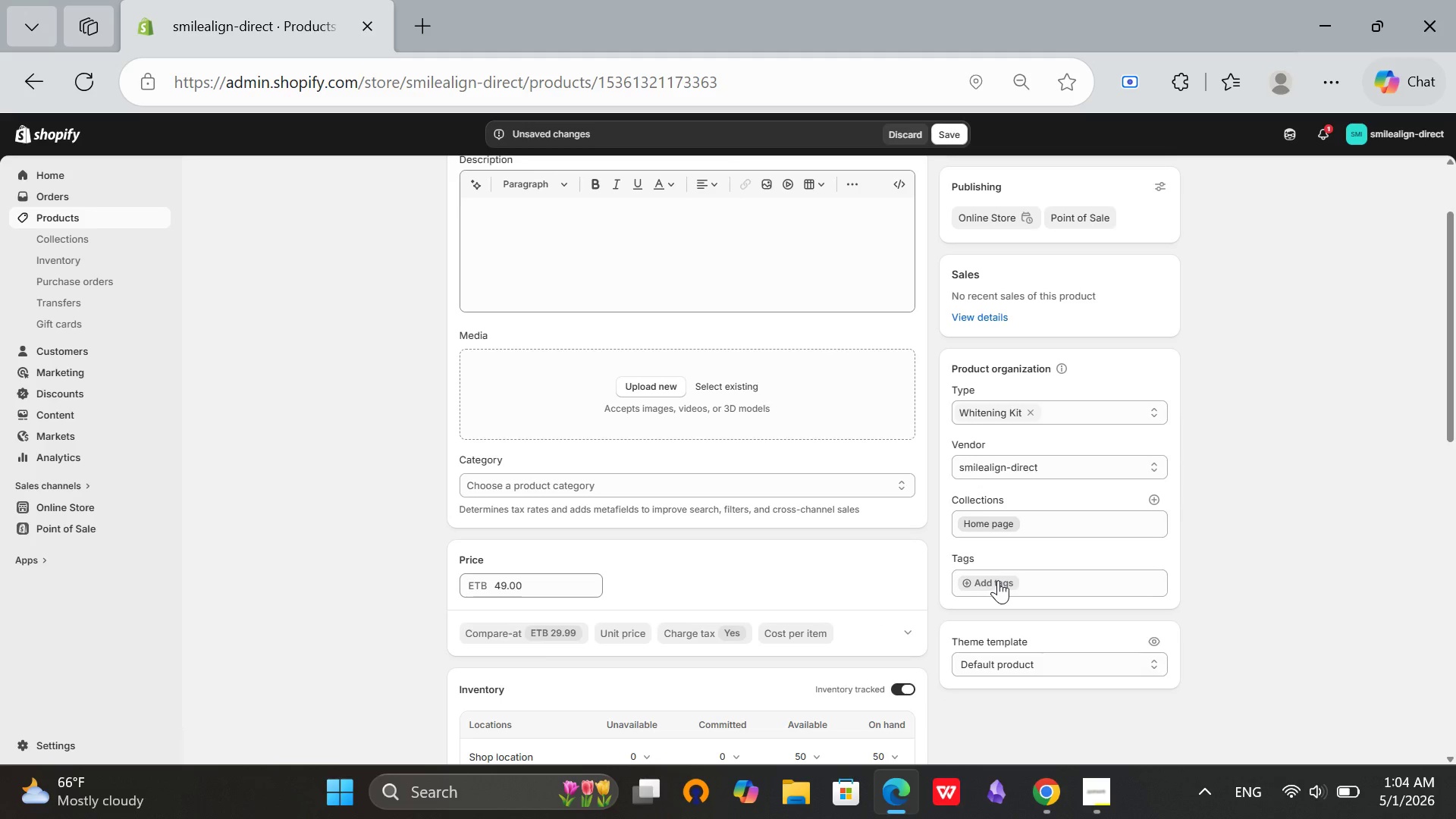 
left_click([998, 580])
 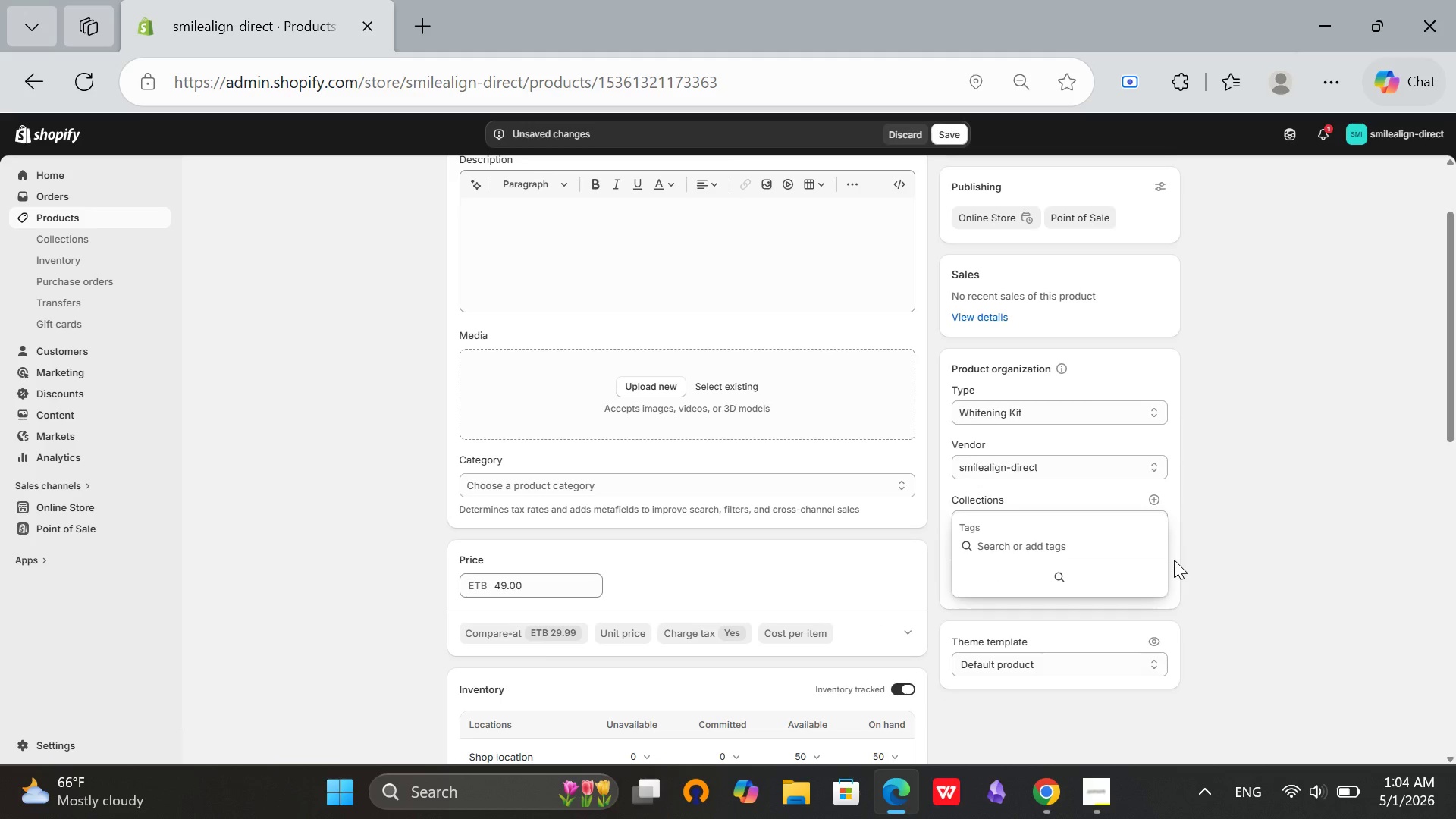 
type(professional-hoe-care)
 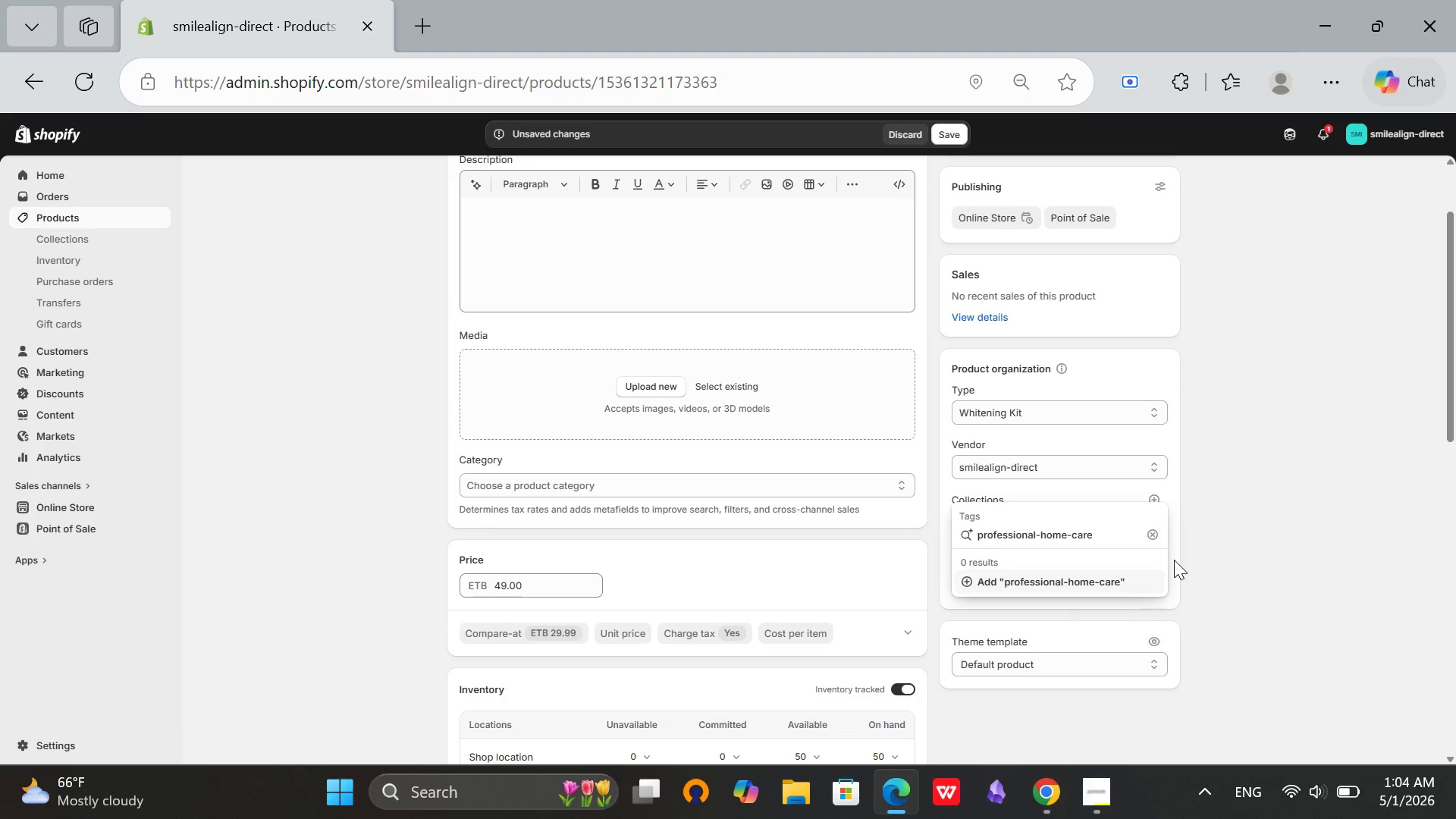 
hold_key(key=M, duration=0.31)
 